 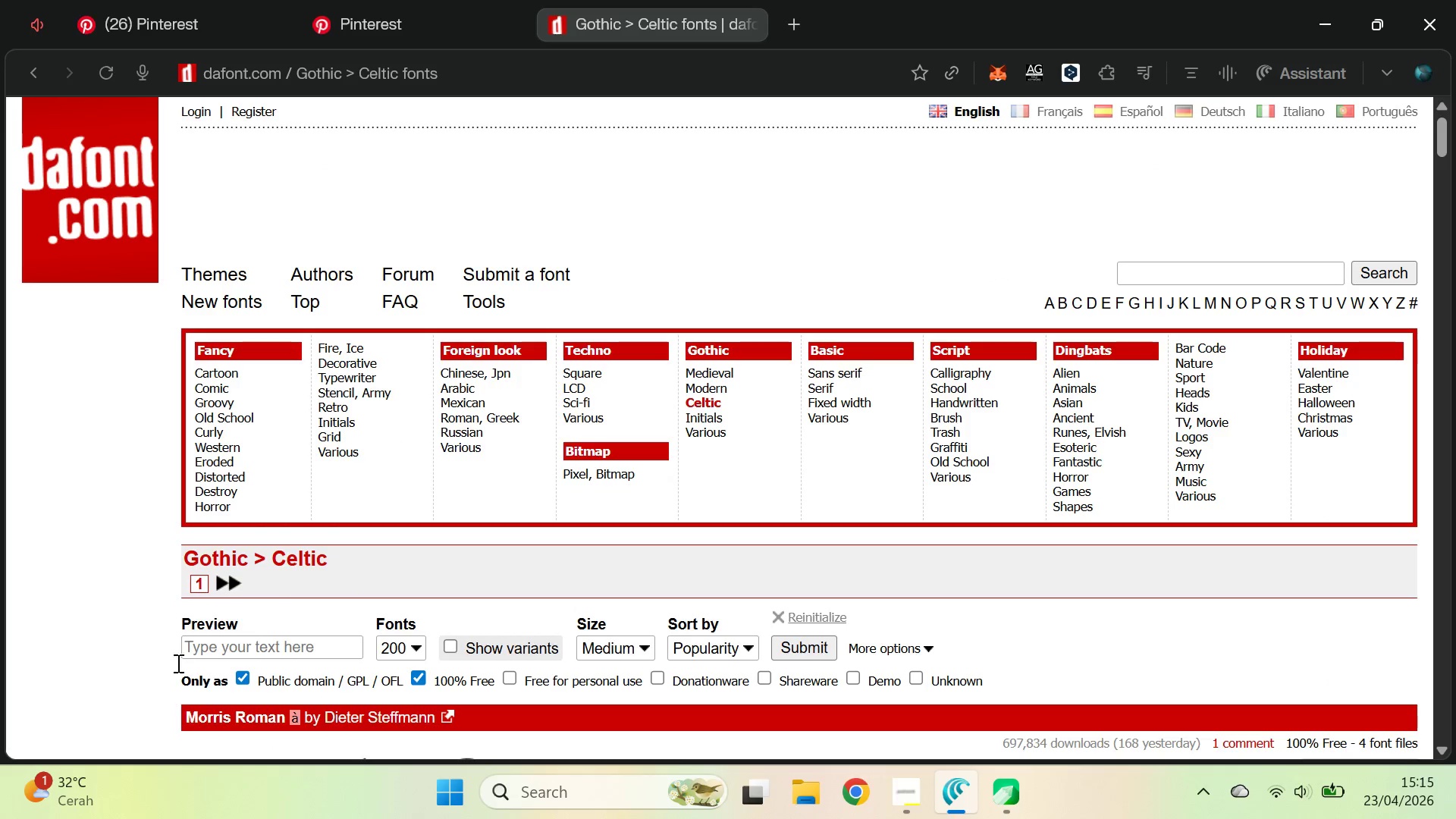 
key(Control+ControlLeft)
 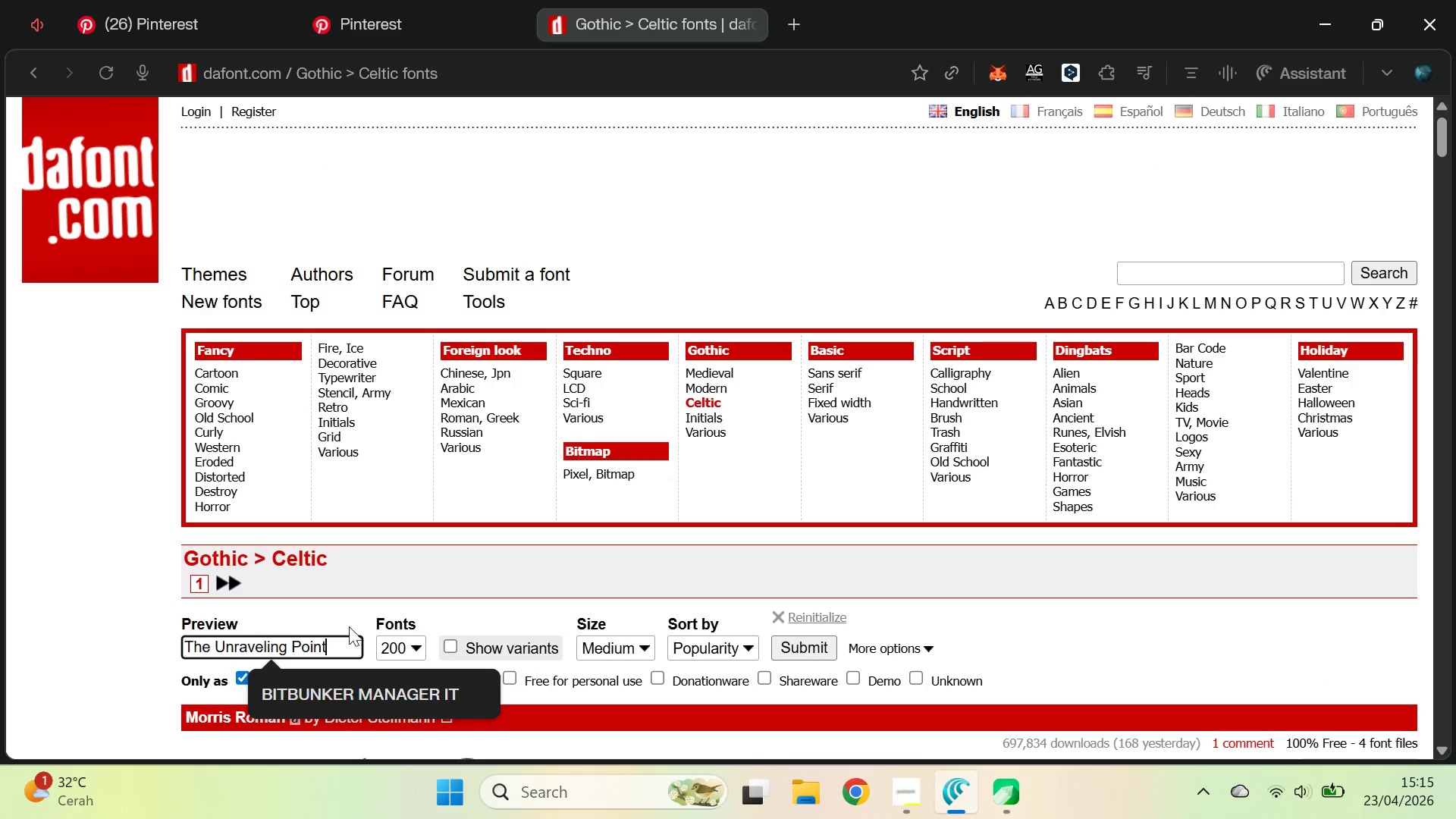 
key(Control+V)
 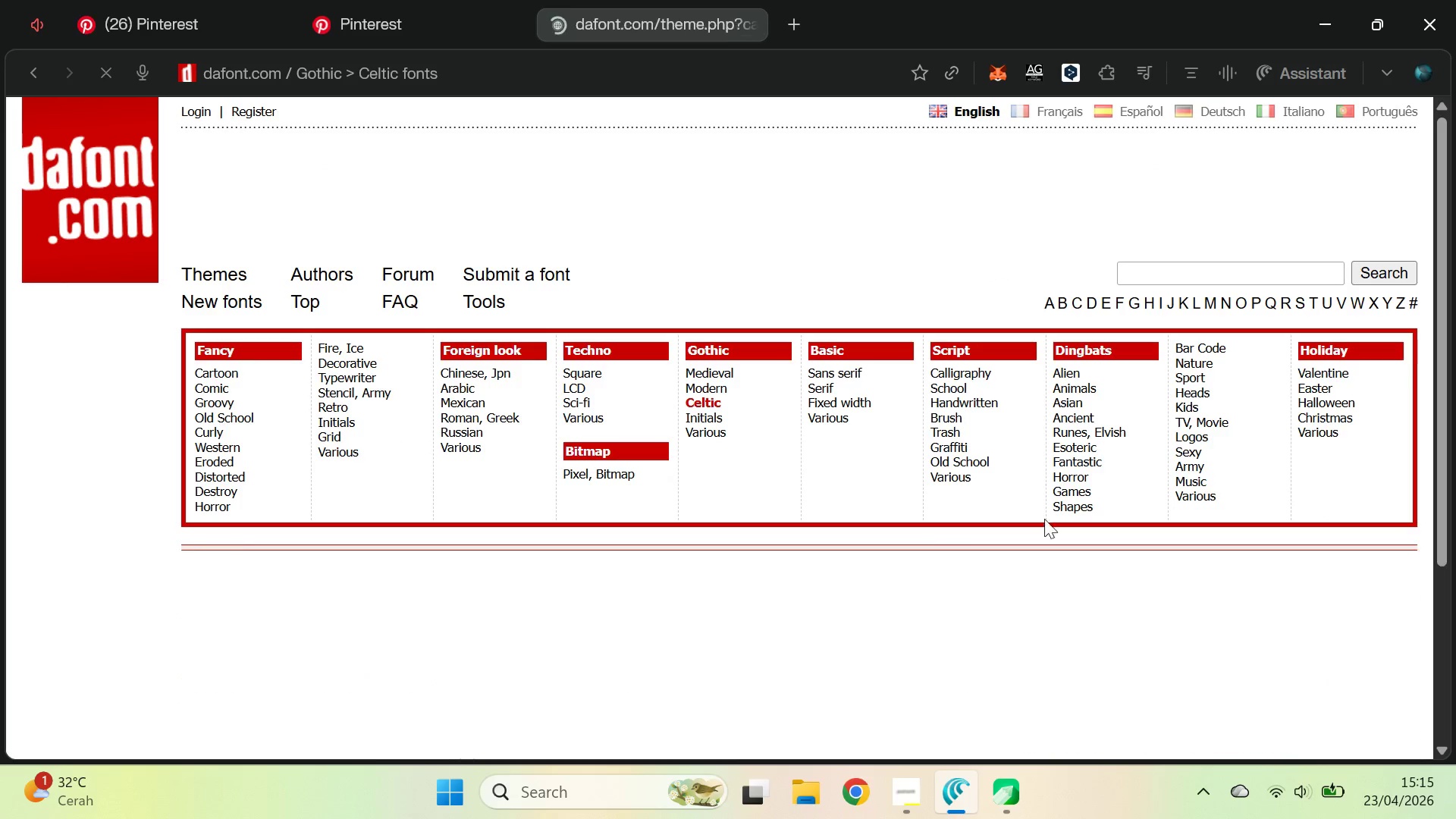 
left_click_drag(start_coordinate=[1444, 132], to_coordinate=[1448, 156])
 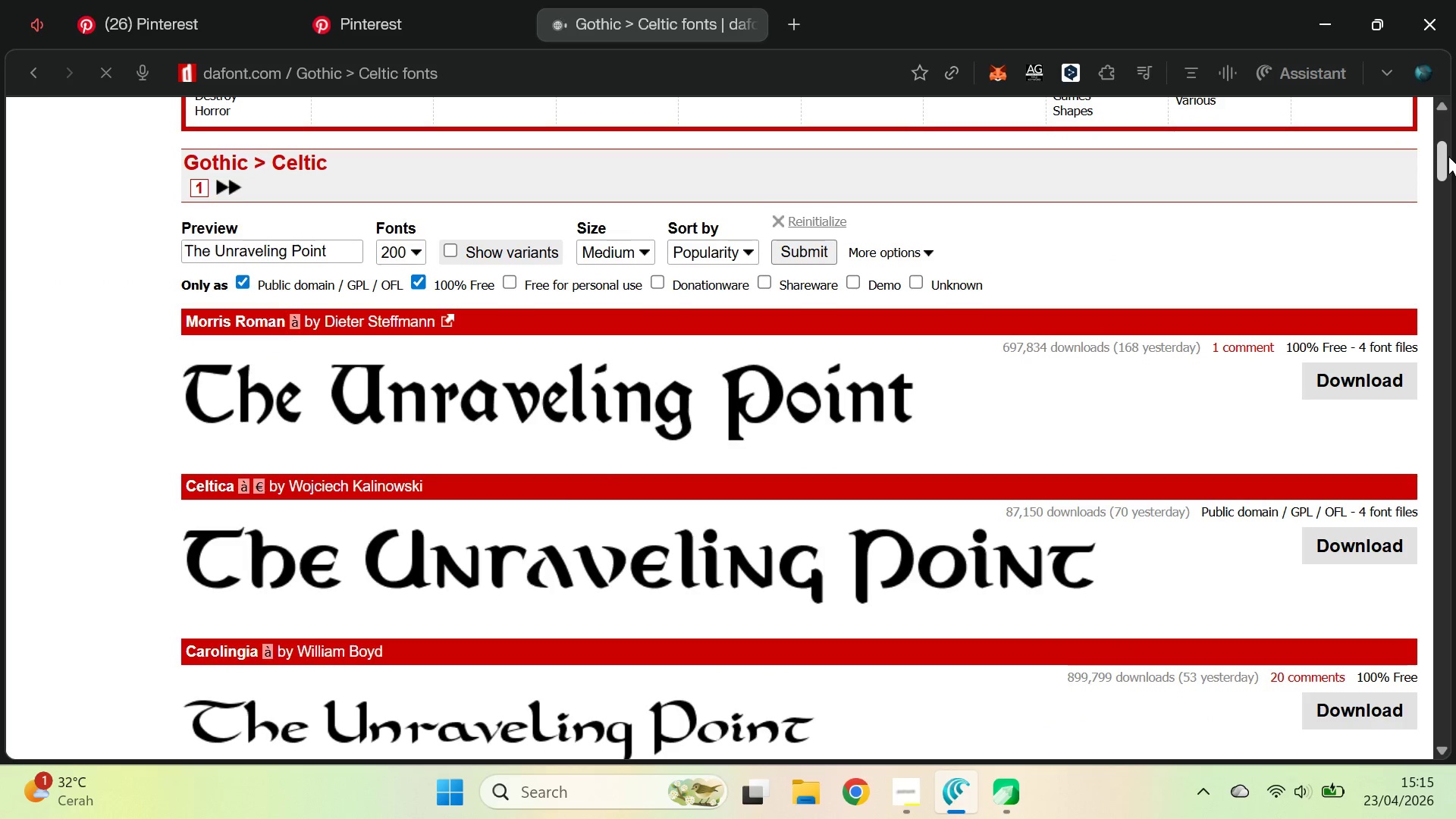 
left_click_drag(start_coordinate=[1448, 156], to_coordinate=[1425, 607])
 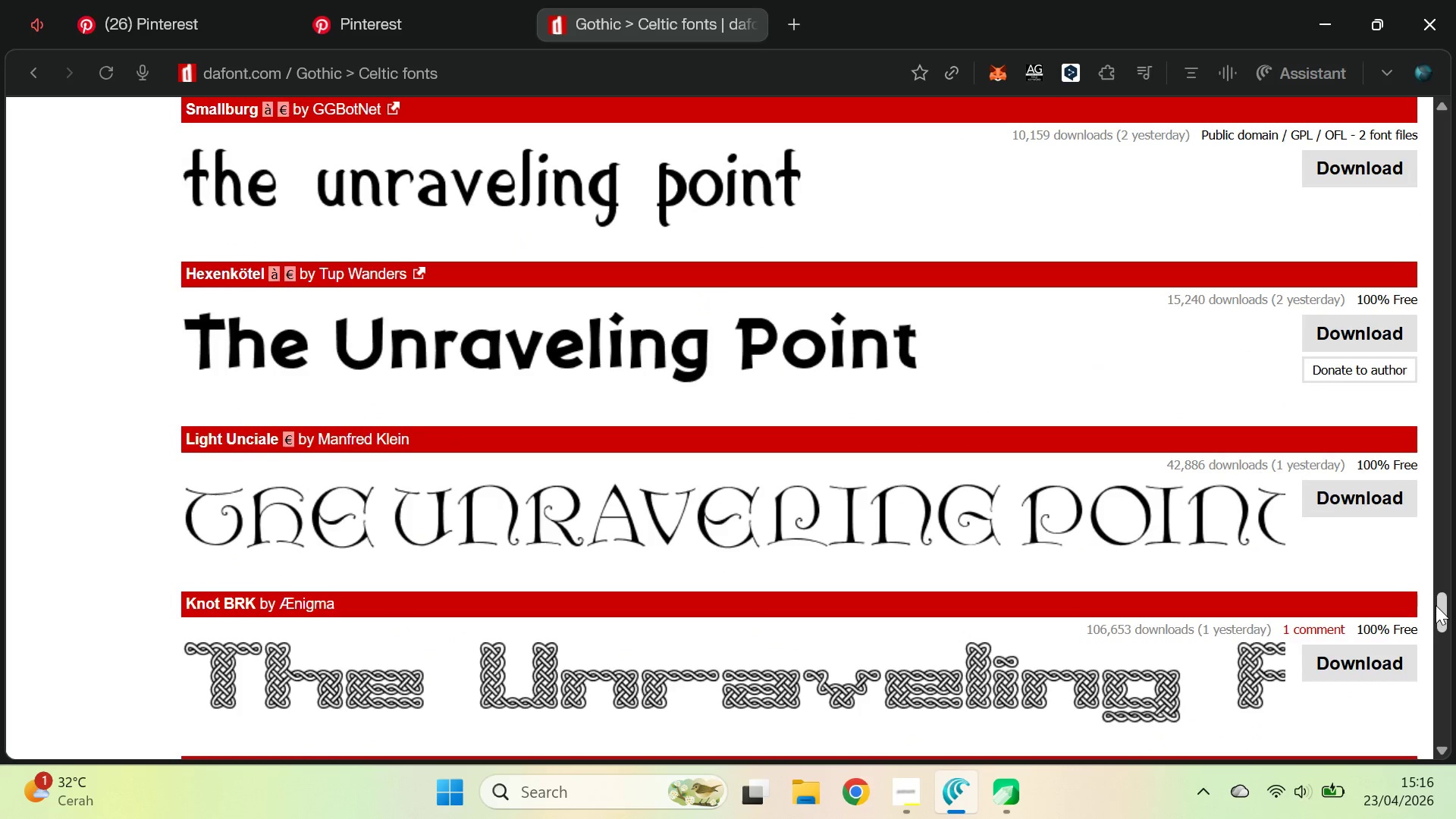 
left_click([1425, 607])
 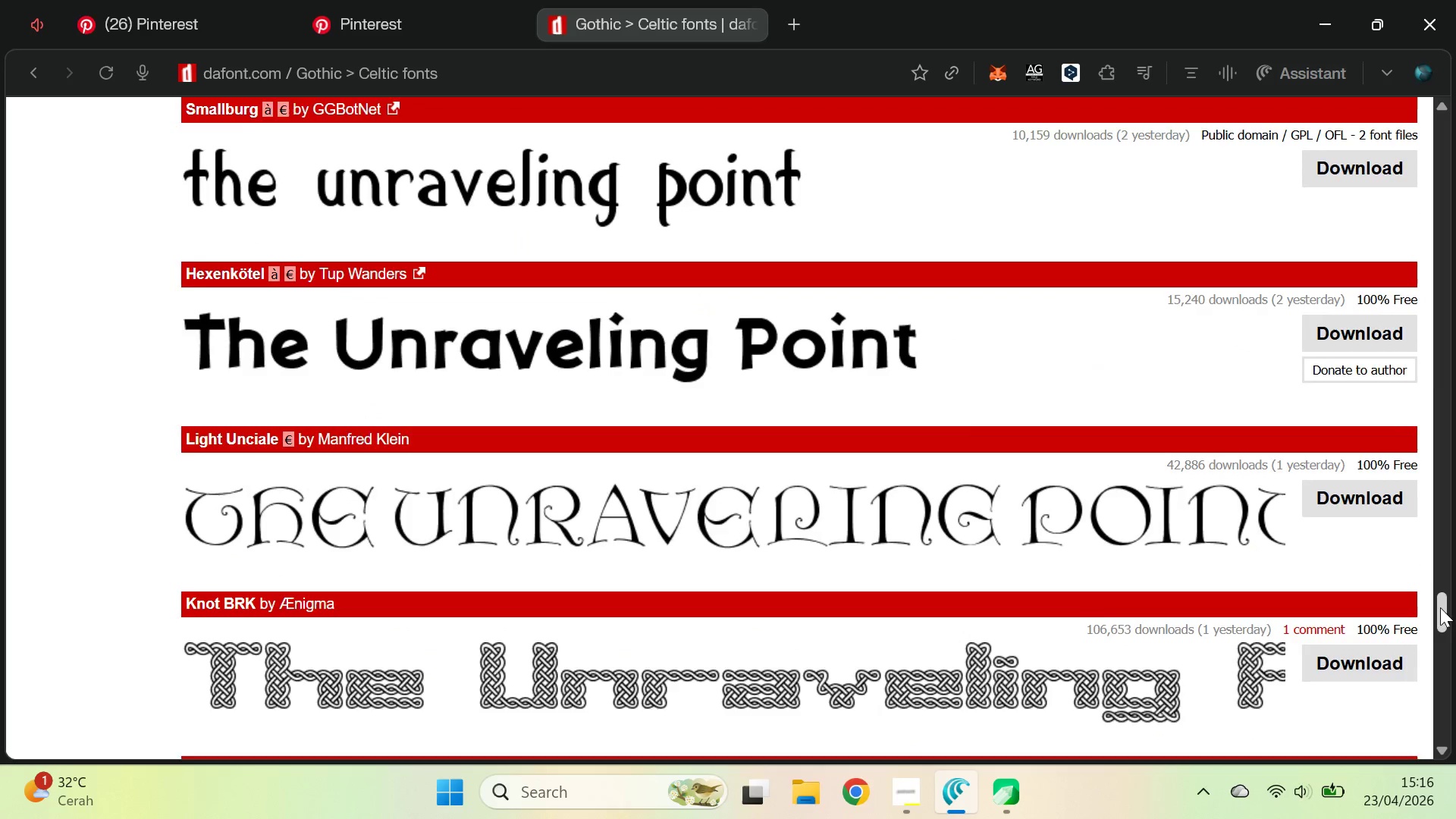 
left_click_drag(start_coordinate=[1440, 607], to_coordinate=[1455, 121])
 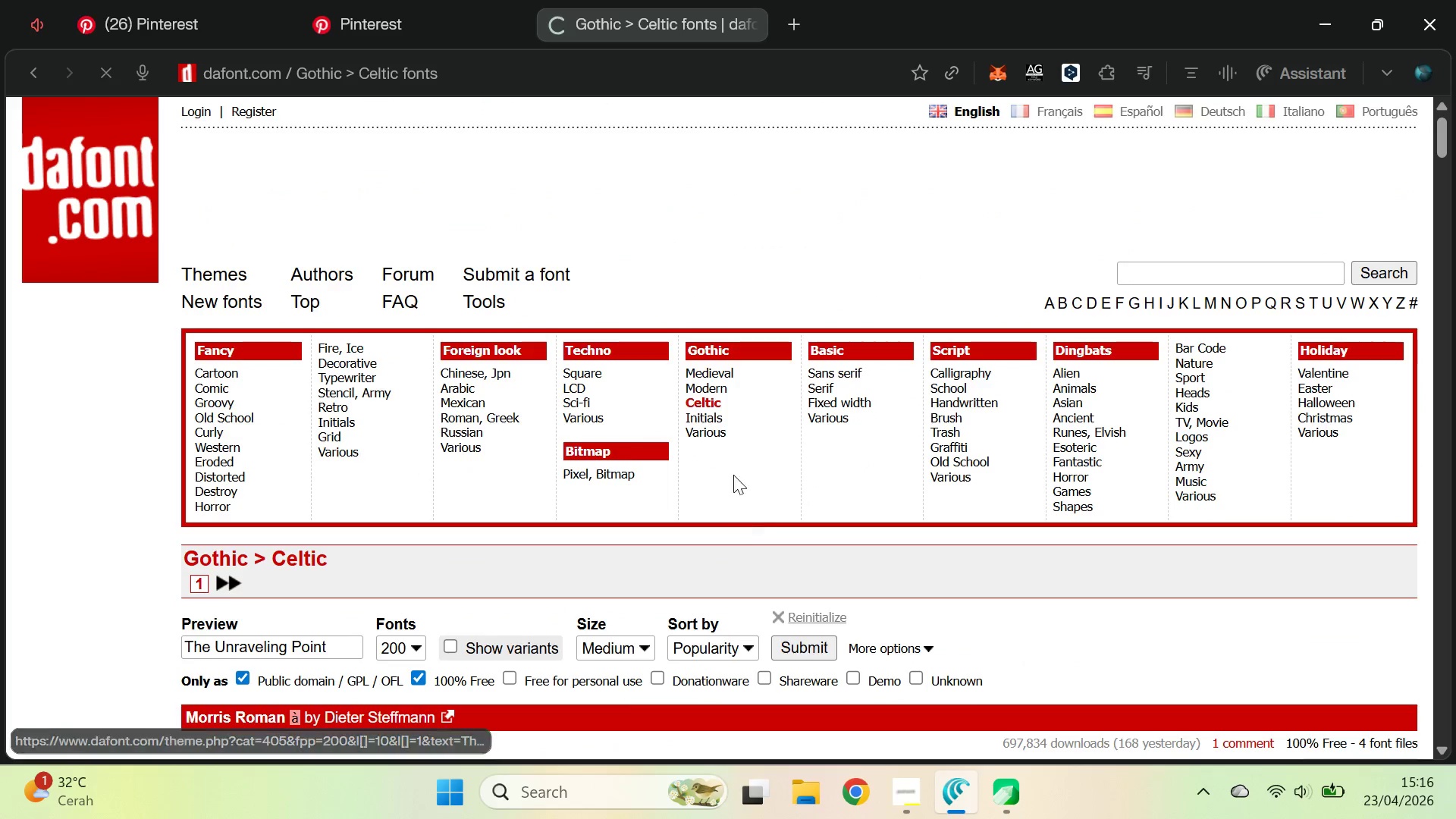 
scroll: coordinate [745, 474], scroll_direction: none, amount: 0.0
 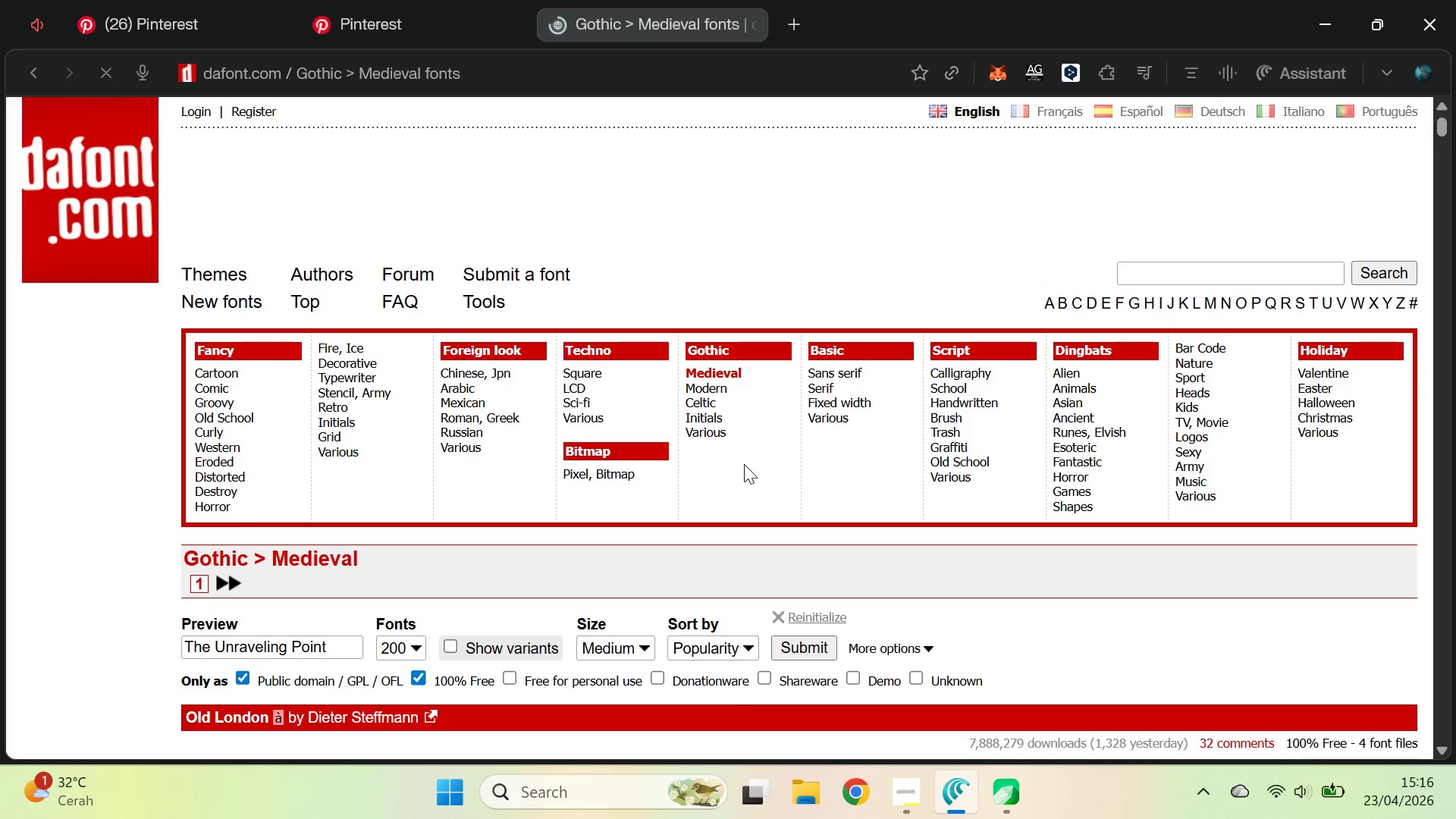 
scroll: coordinate [745, 466], scroll_direction: up, amount: 3.0
 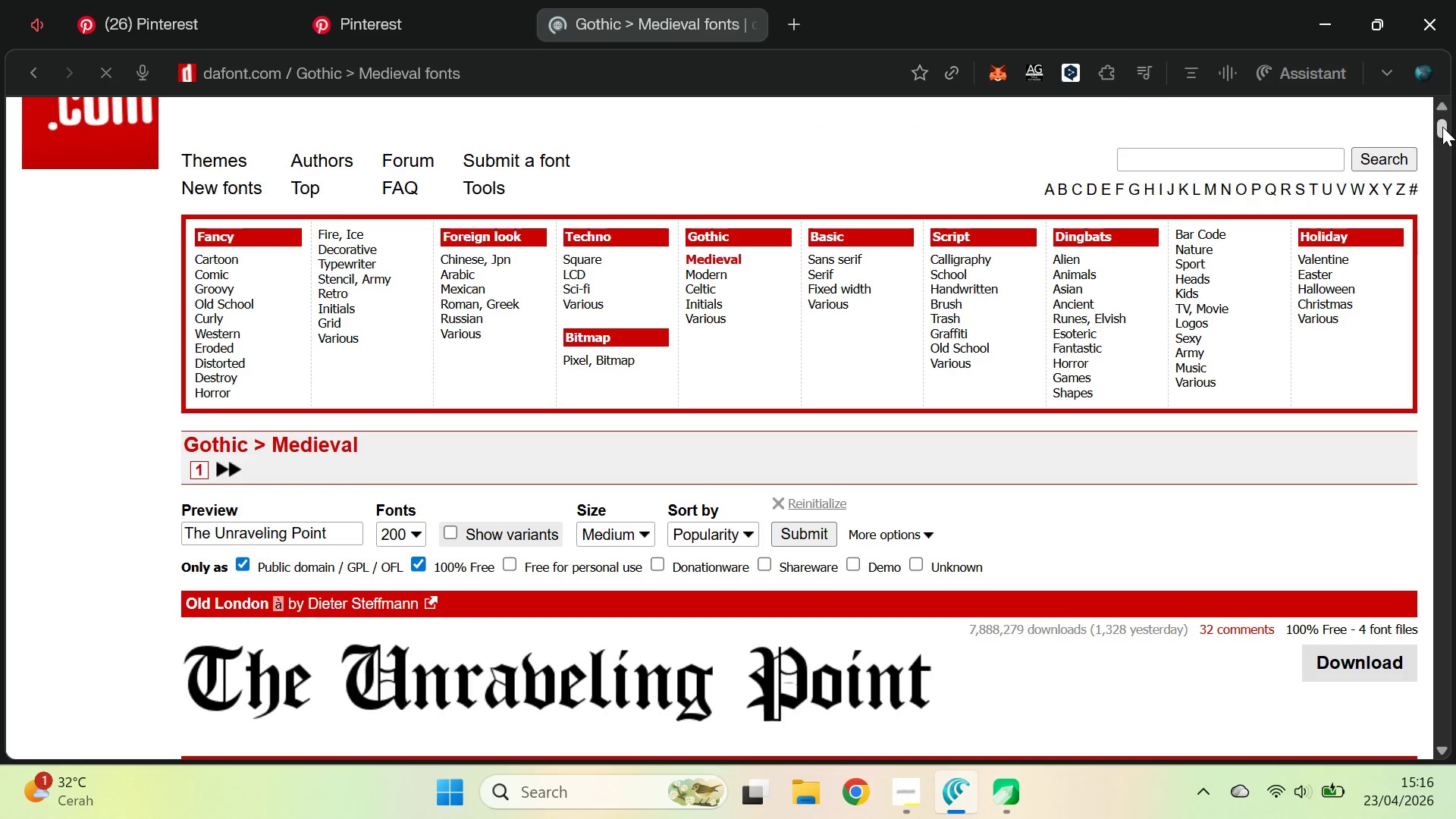 
left_click_drag(start_coordinate=[1442, 126], to_coordinate=[1448, 124])
 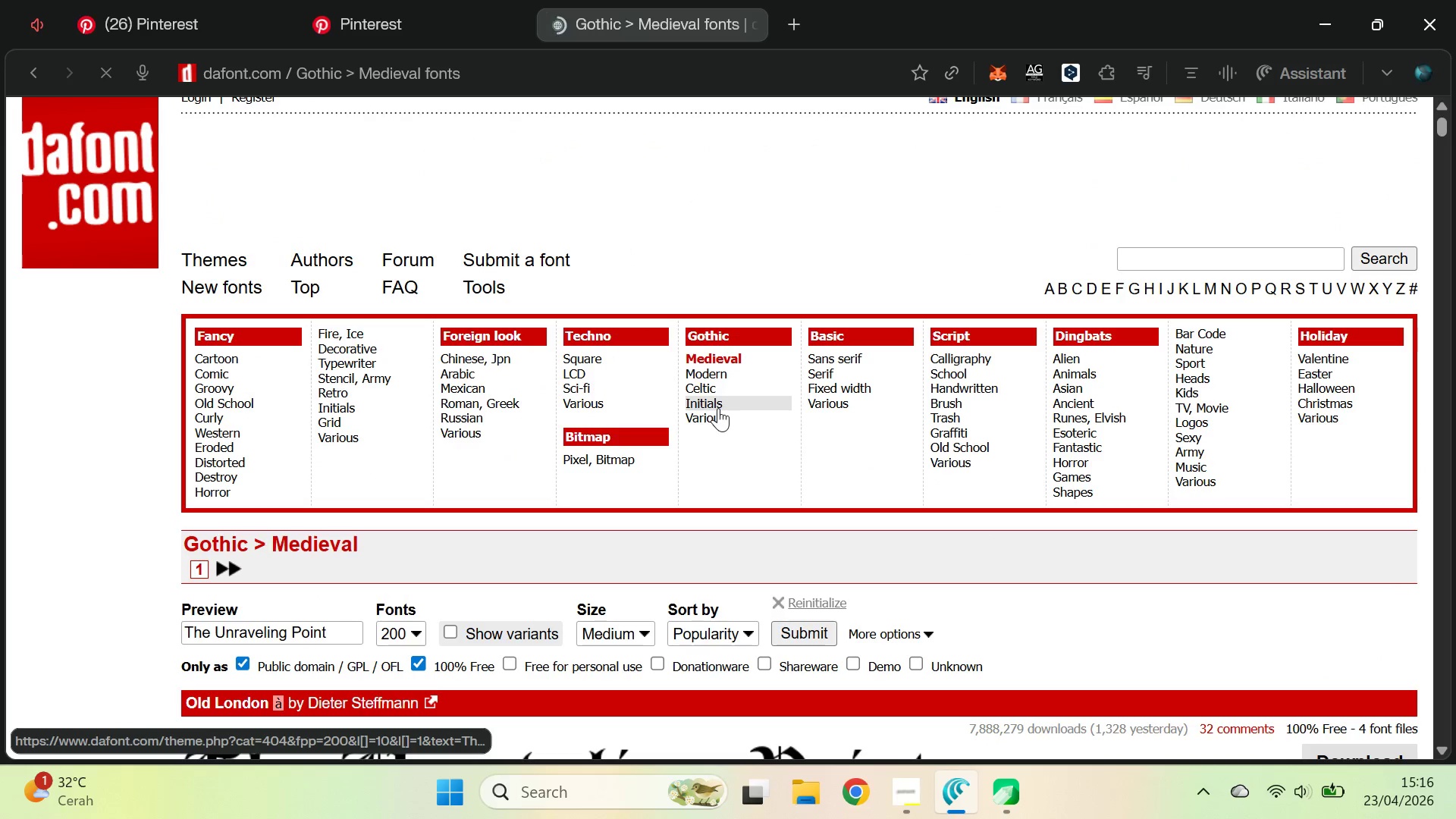 
left_click([717, 376])
 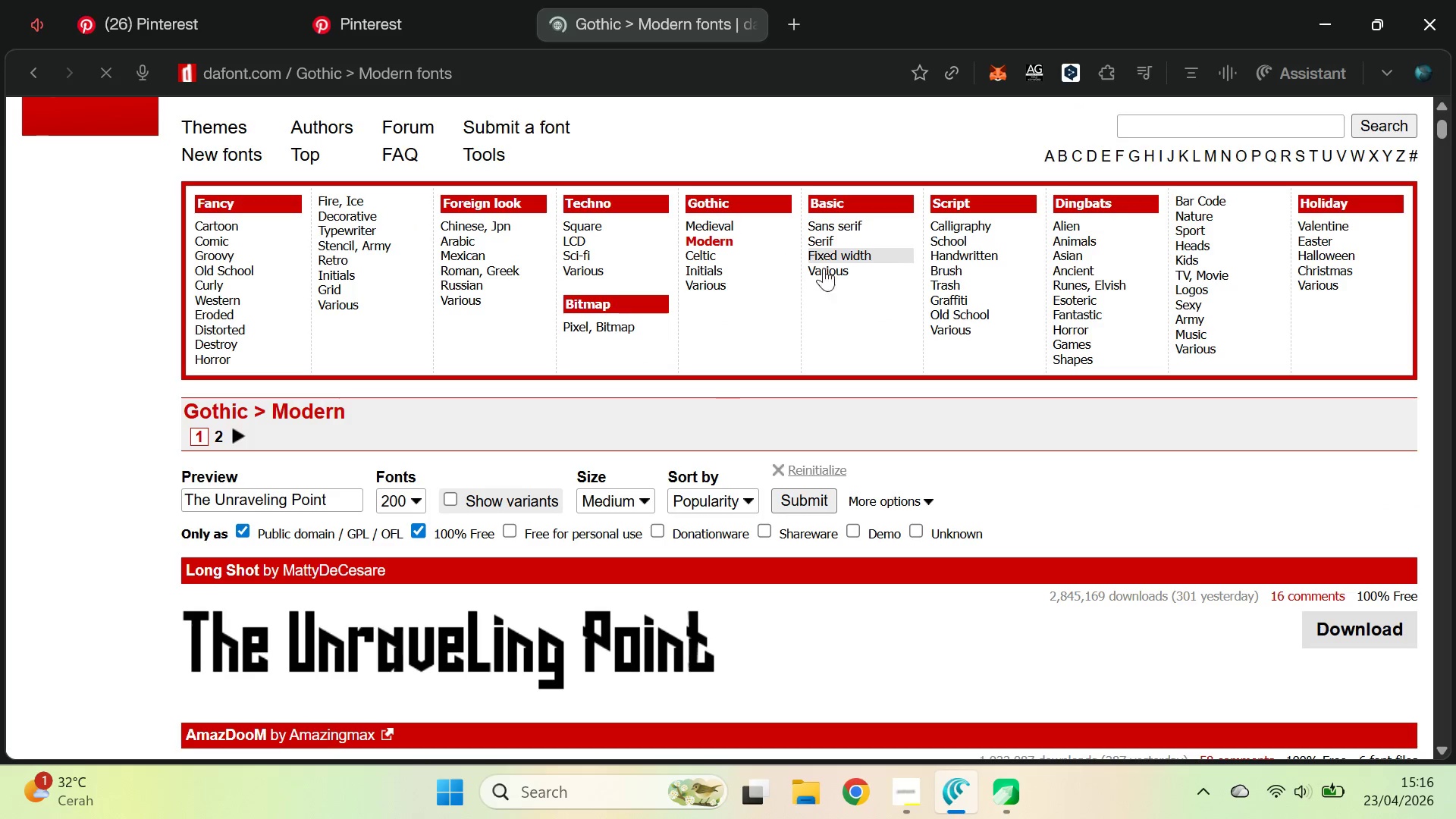 
wait(5.33)
 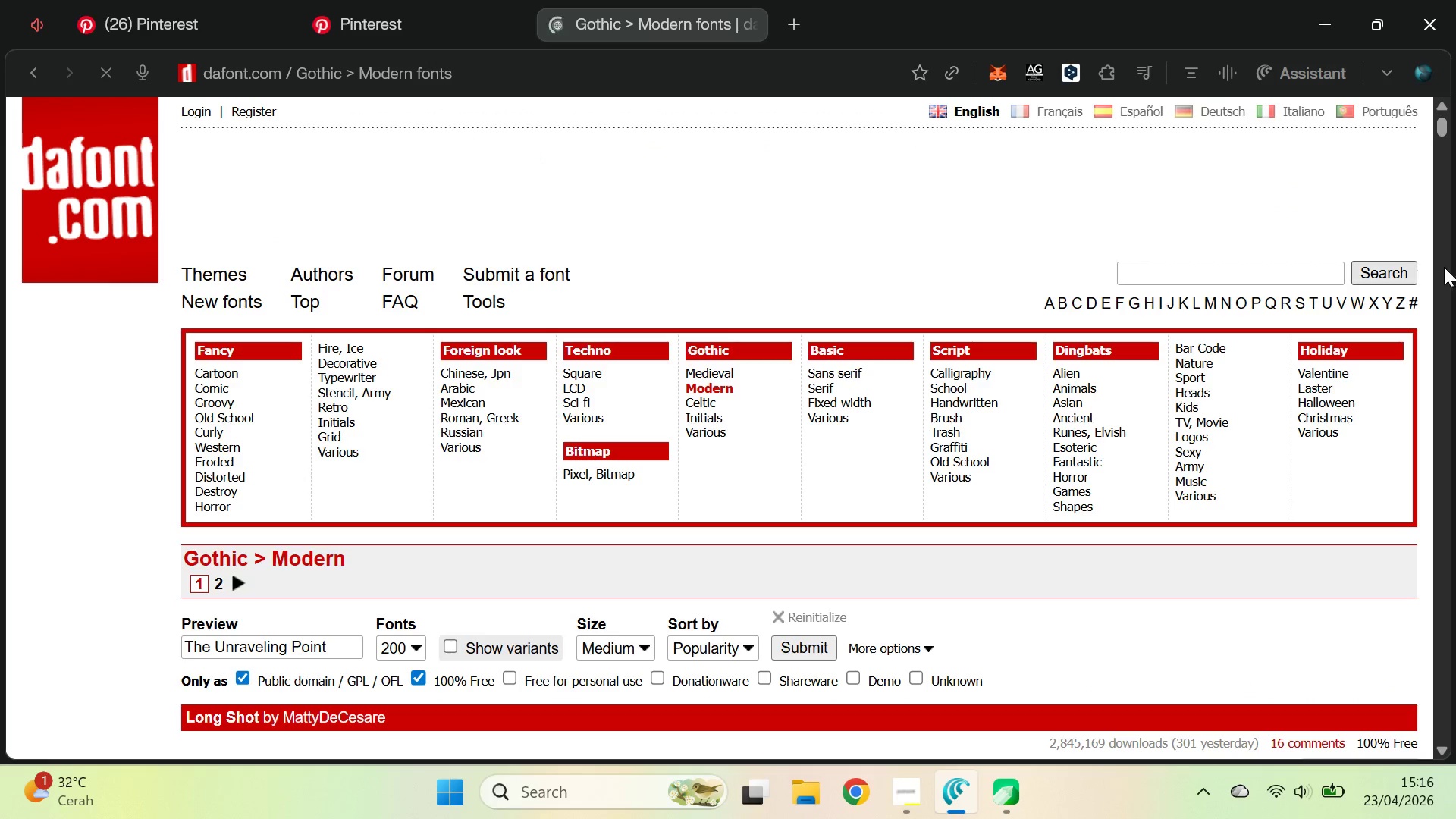 
left_click_drag(start_coordinate=[1443, 128], to_coordinate=[1455, 80])
 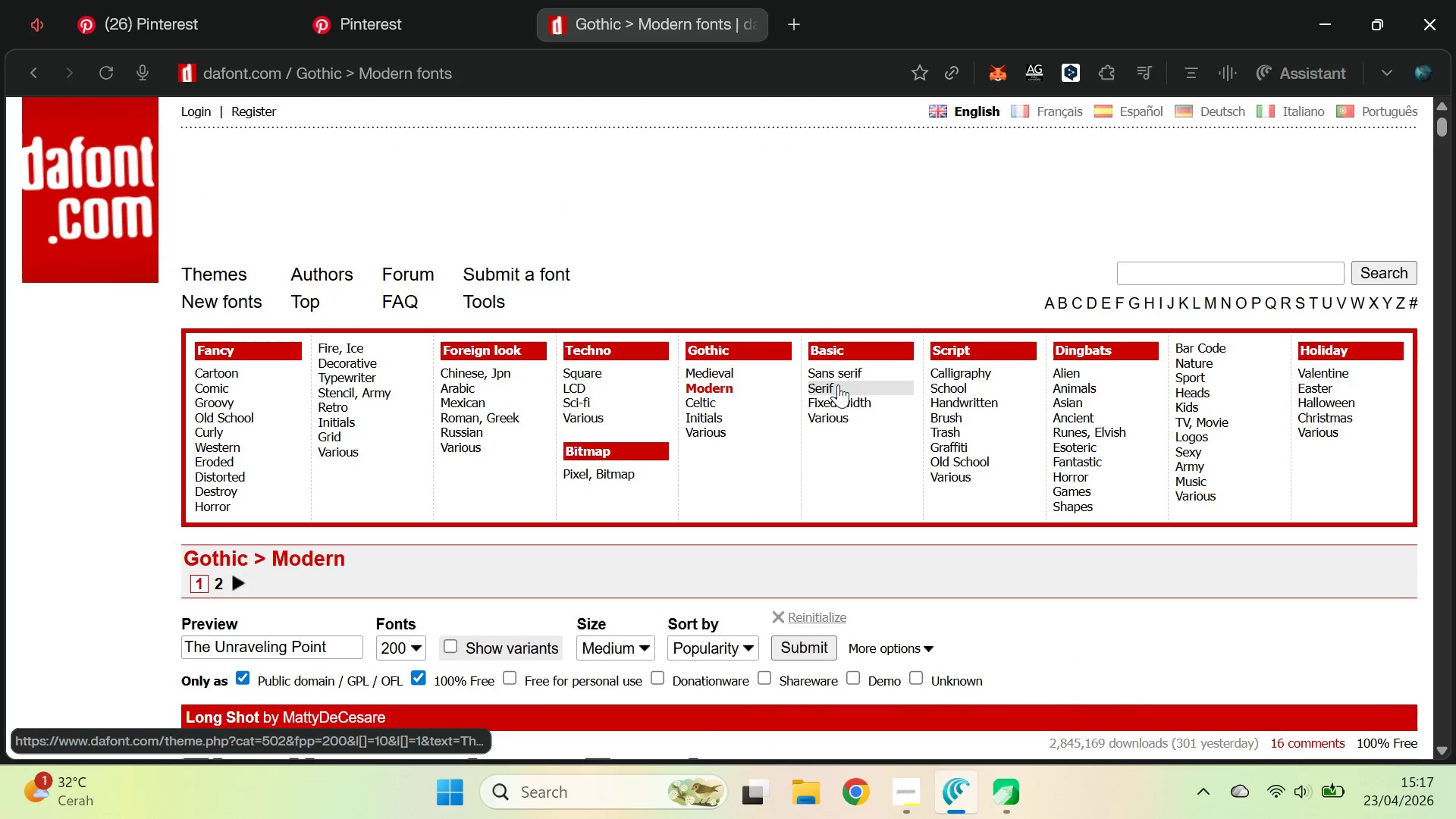 
left_click([838, 391])
 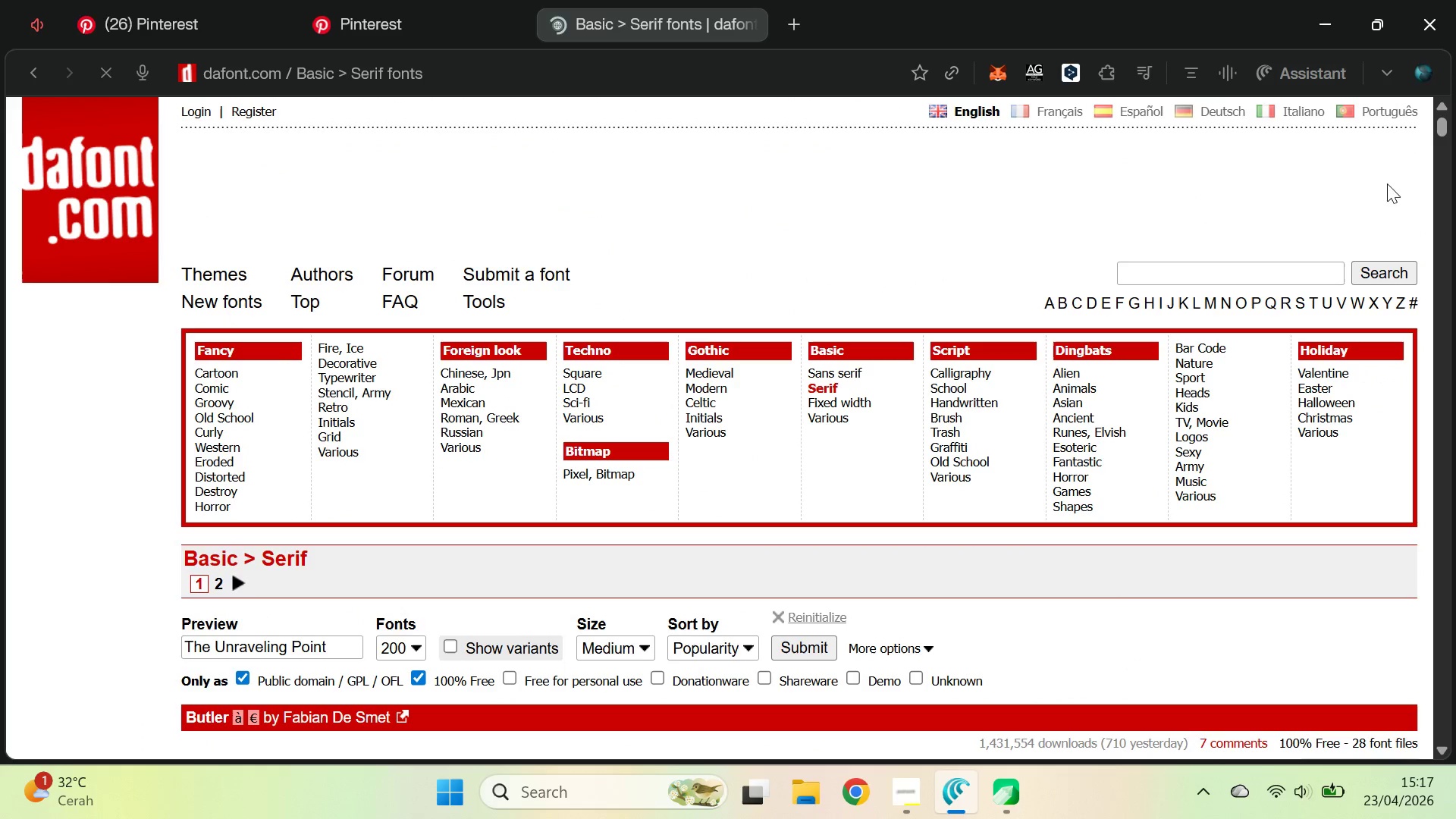 
left_click_drag(start_coordinate=[1439, 130], to_coordinate=[1455, 211])
 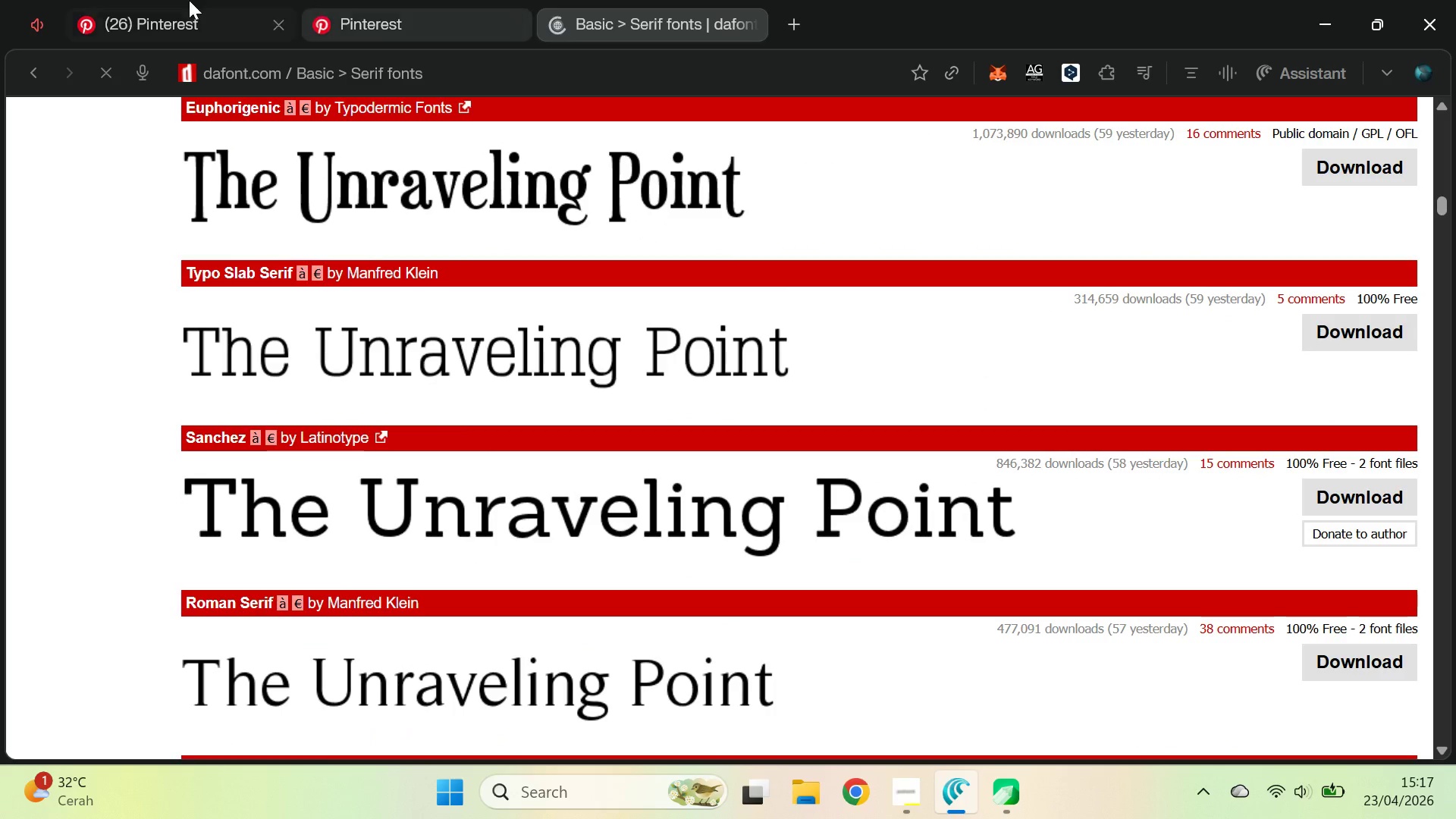 
left_click([189, 0])
 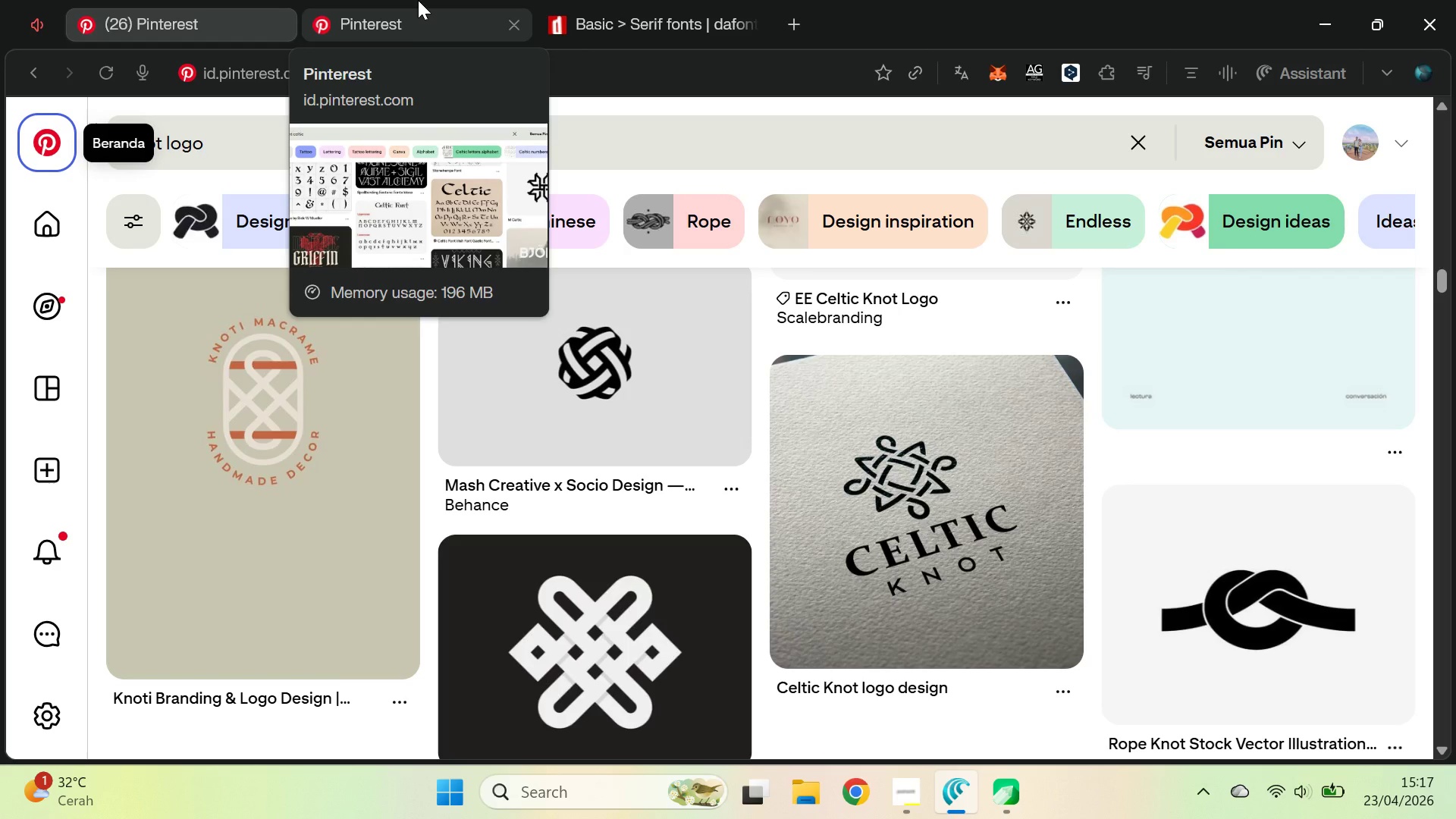 
wait(5.84)
 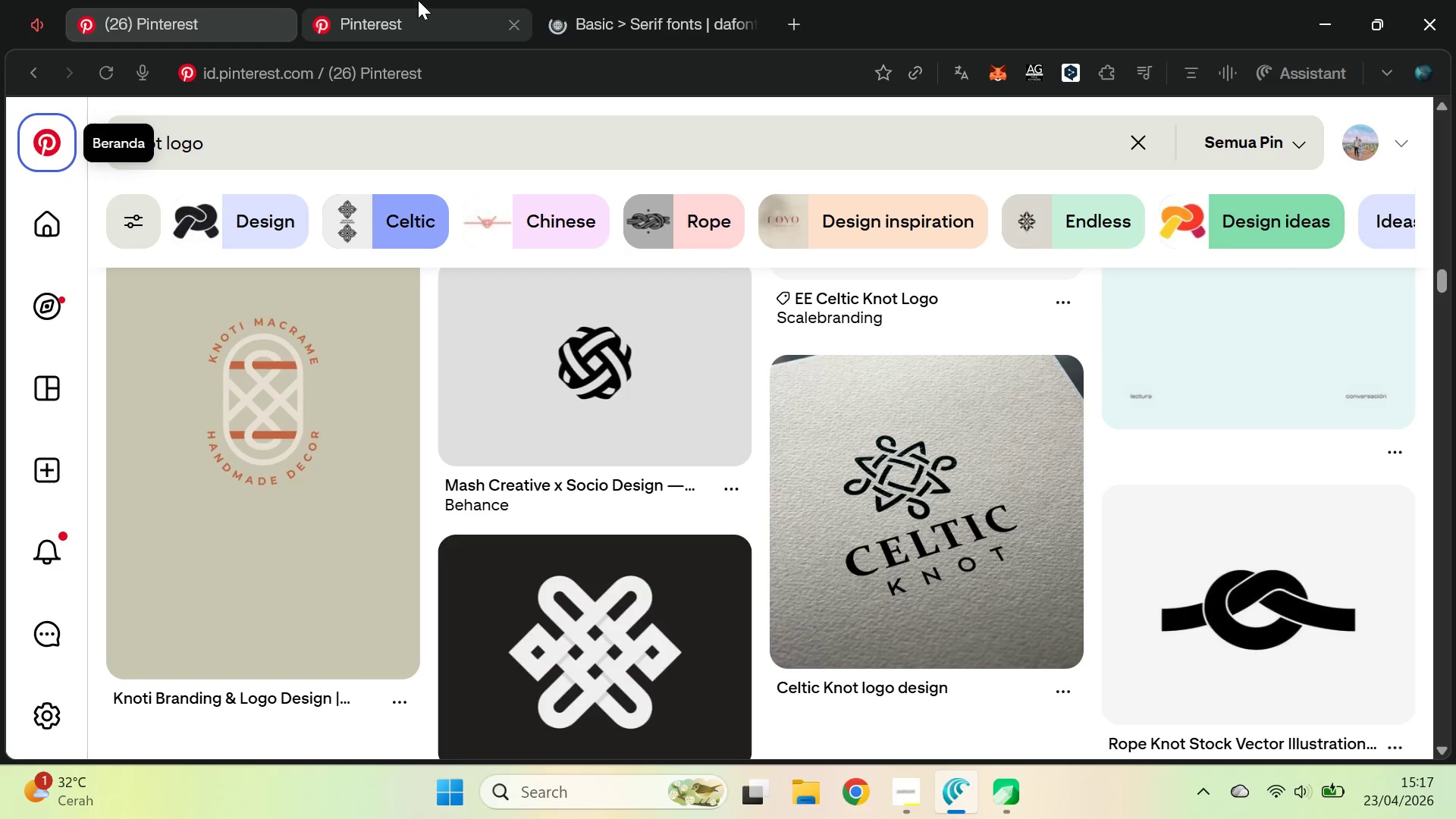 
left_click([418, 0])
 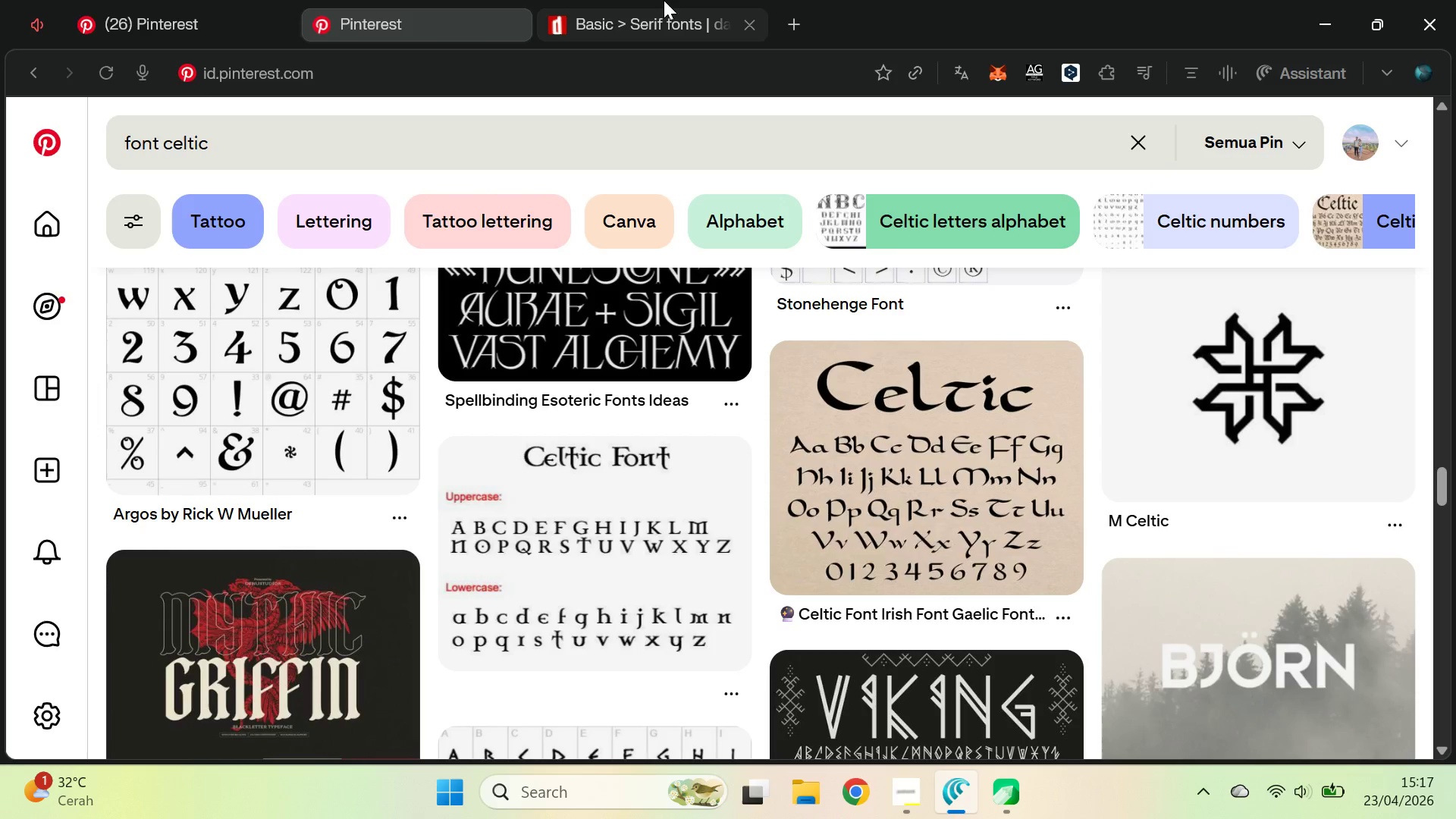 
left_click([664, 0])
 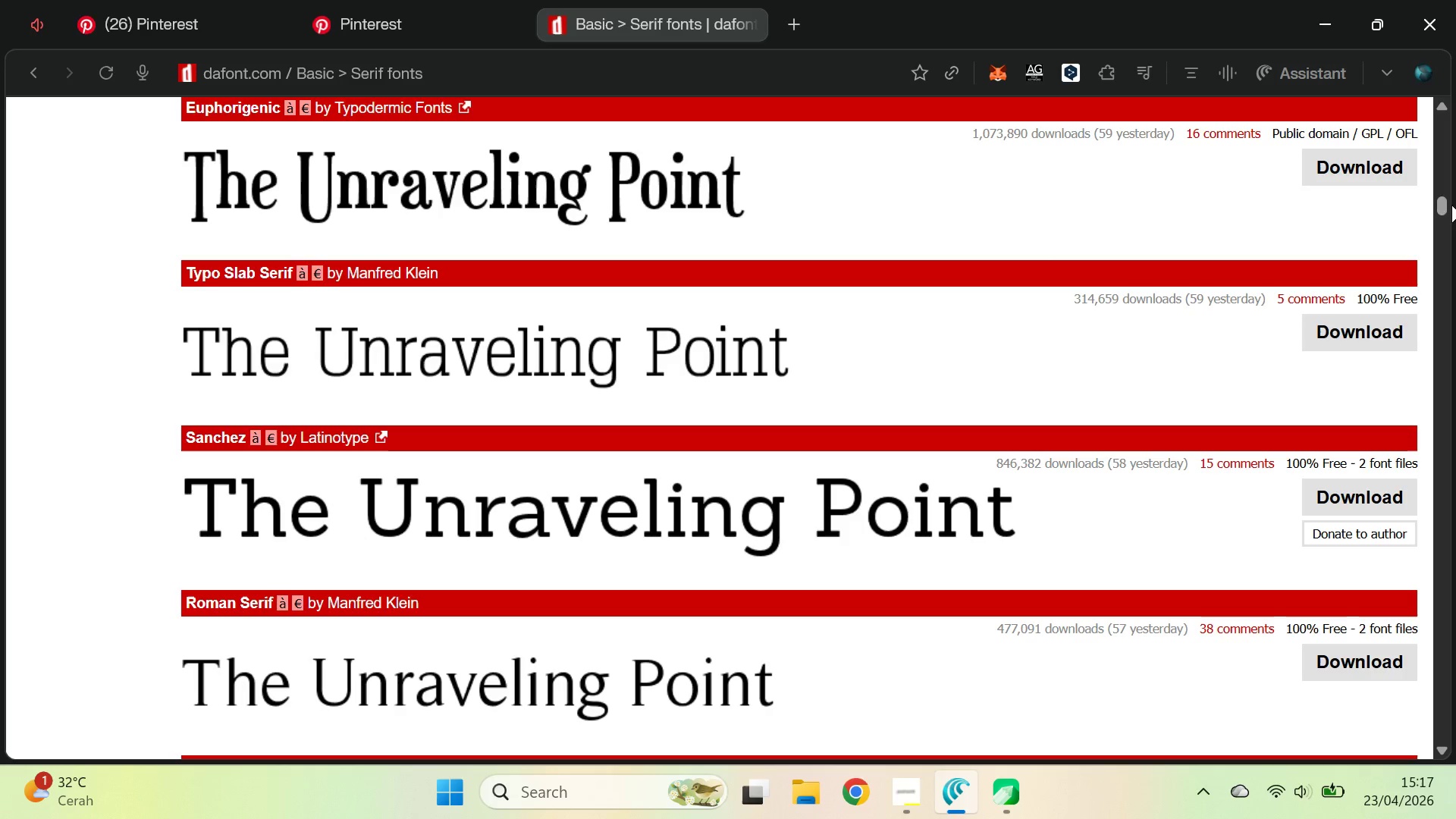 
left_click_drag(start_coordinate=[1445, 198], to_coordinate=[1455, 126])
 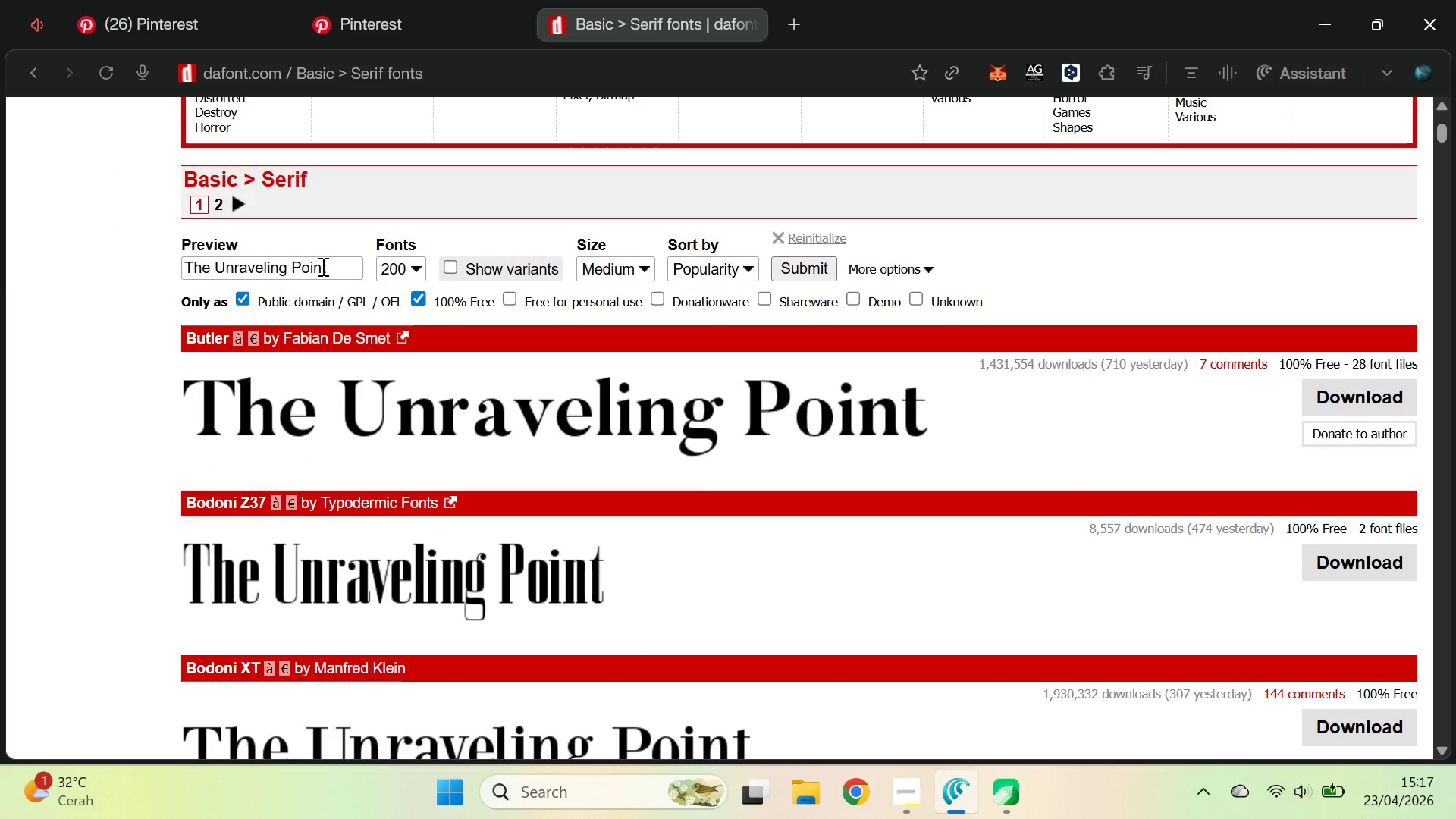 
left_click_drag(start_coordinate=[331, 262], to_coordinate=[193, 256])
 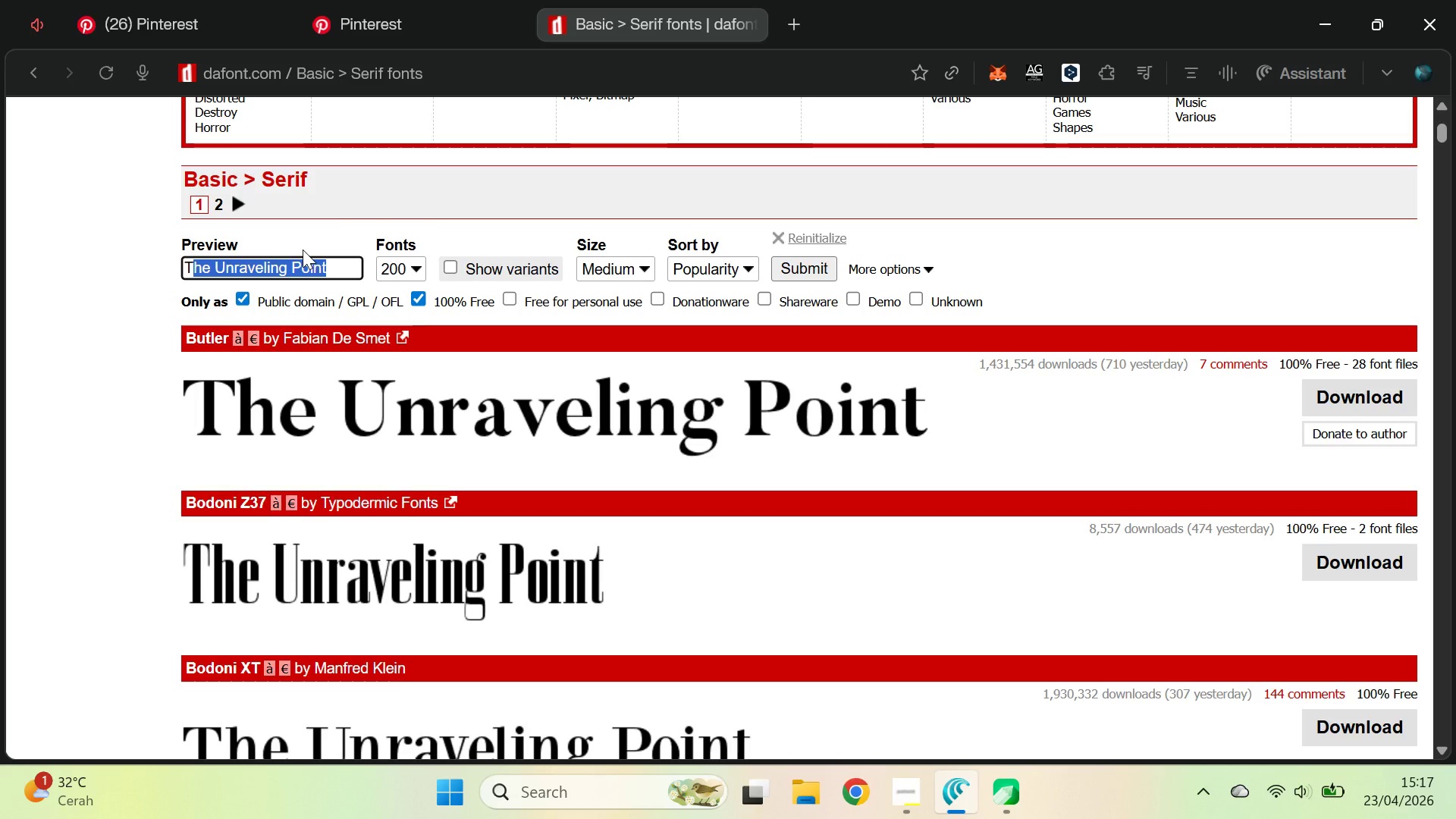 
type(HE UNRAVELING PON)
key(Backspace)
type(INT )
key(Backspace)
 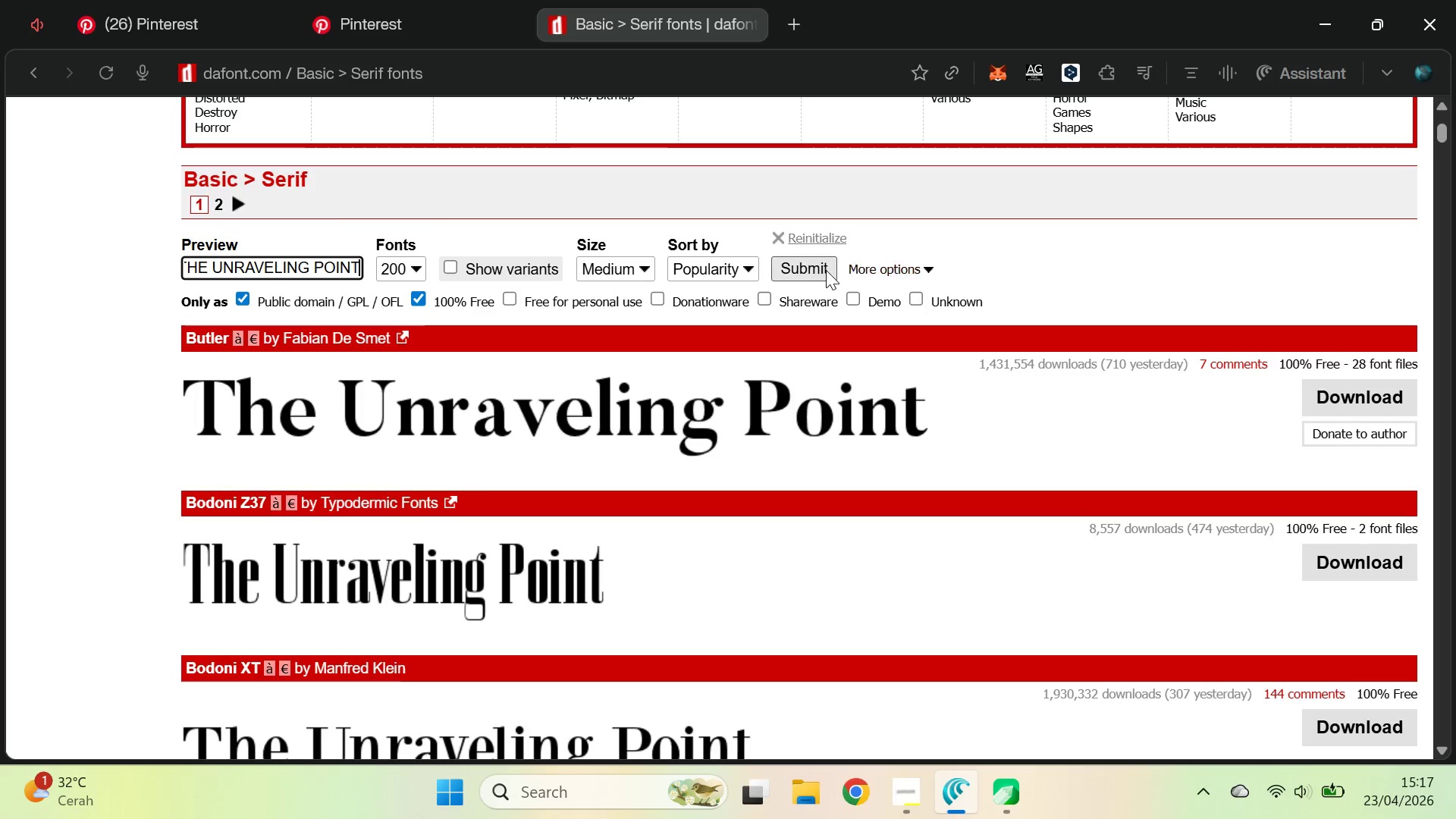 
left_click([821, 272])
 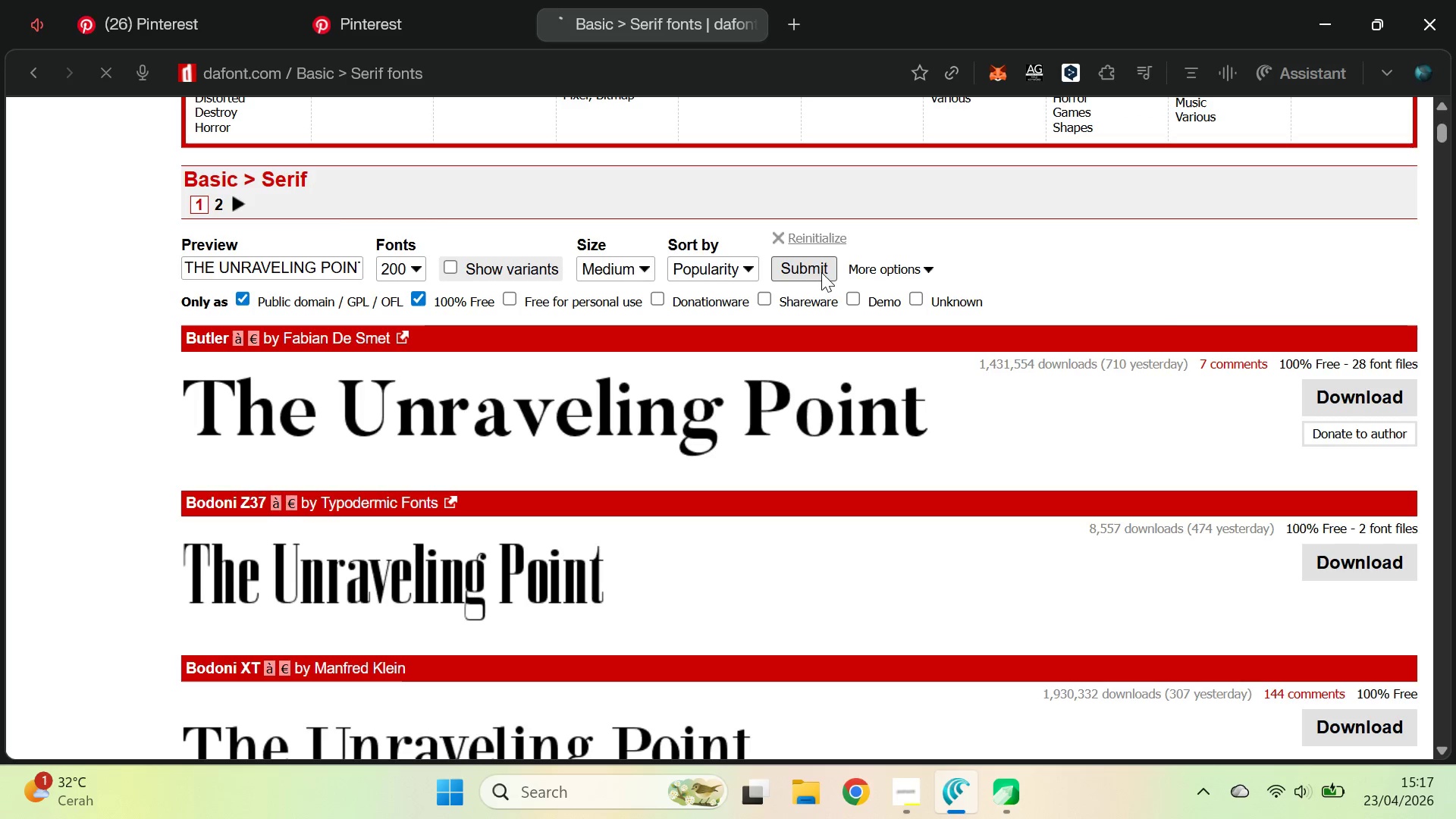 
mouse_move([1195, 326])
 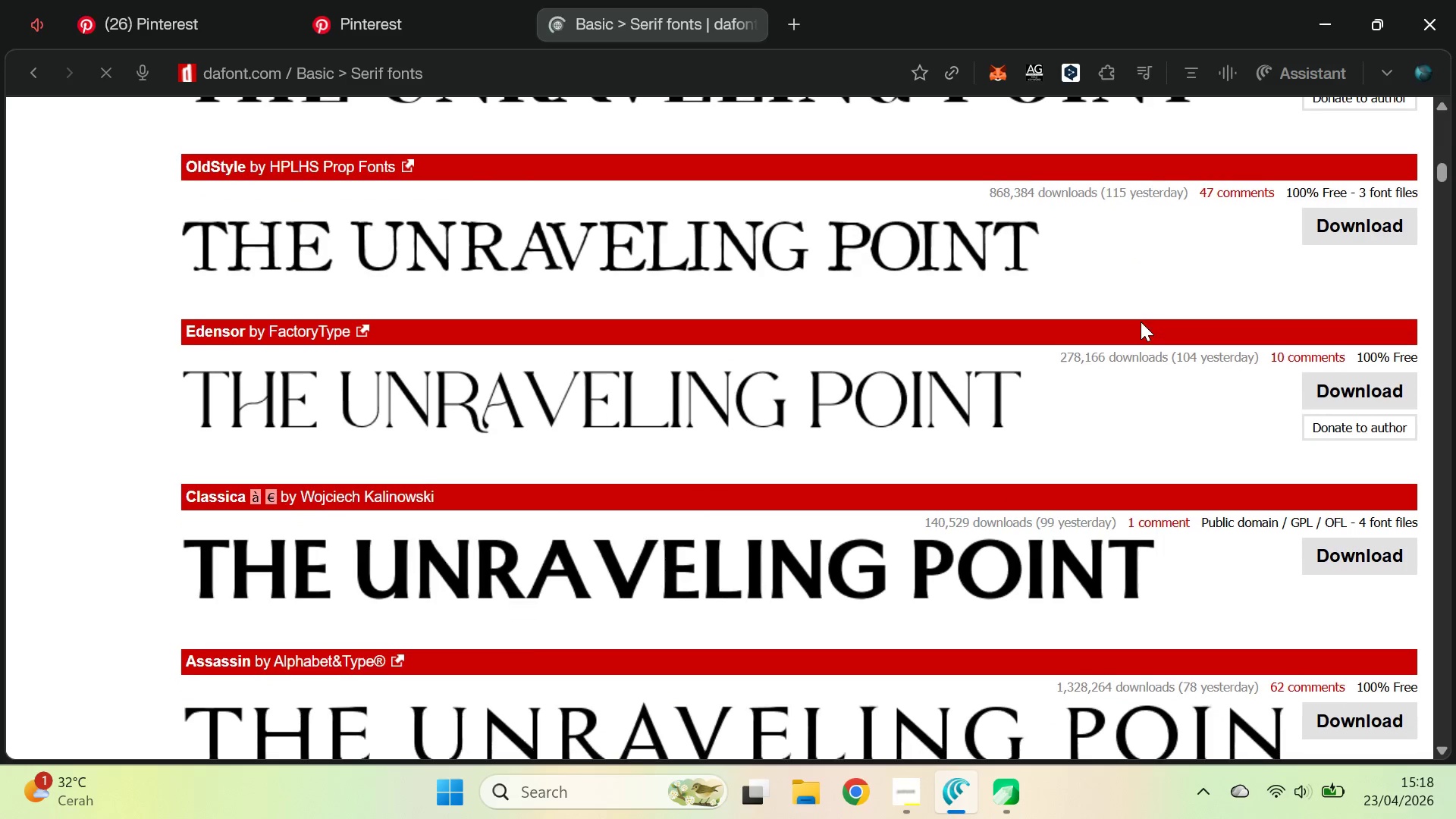 
wait(14.68)
 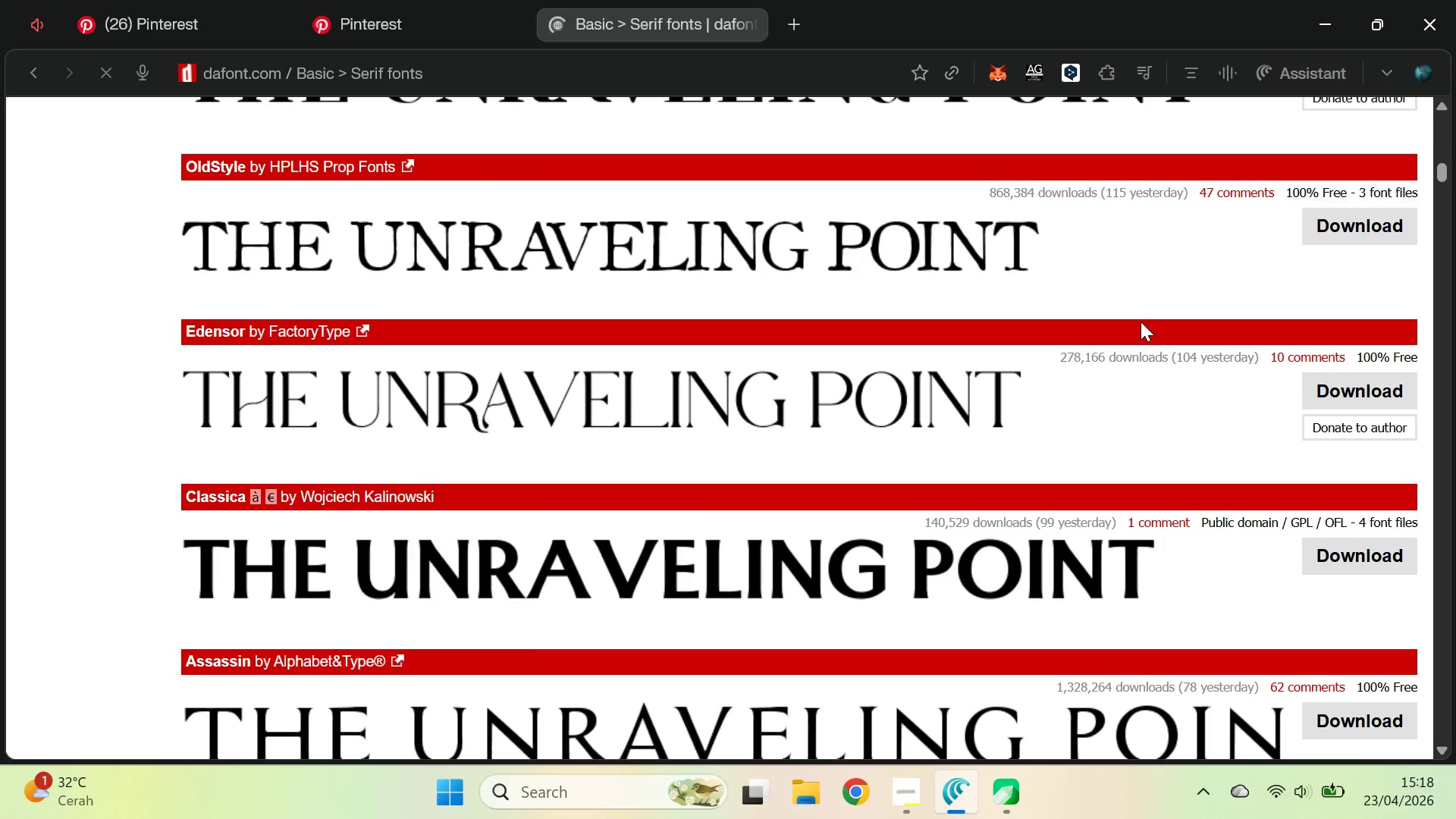 
key(CapsLock)
 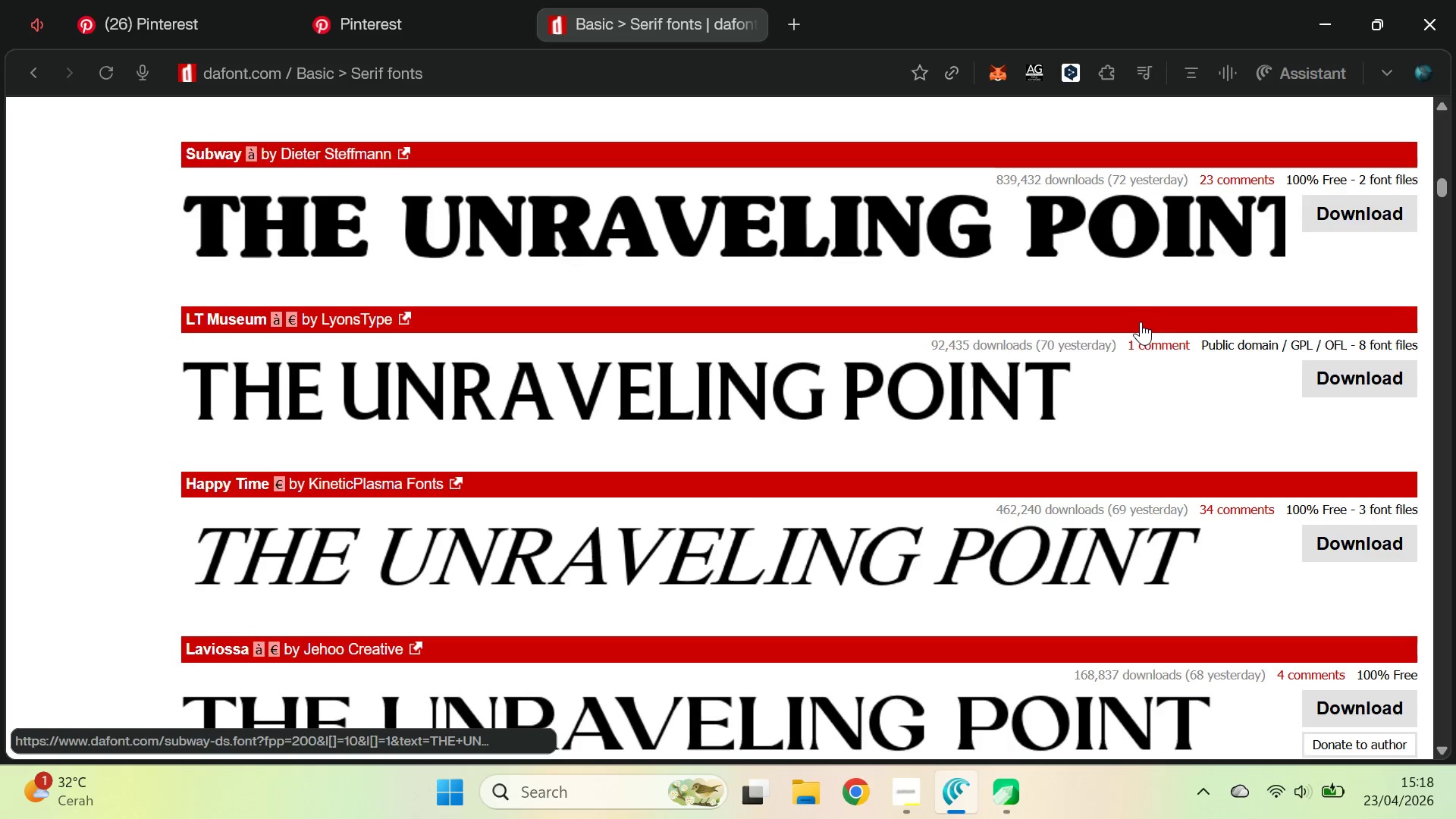 
key(Control+ControlLeft)
 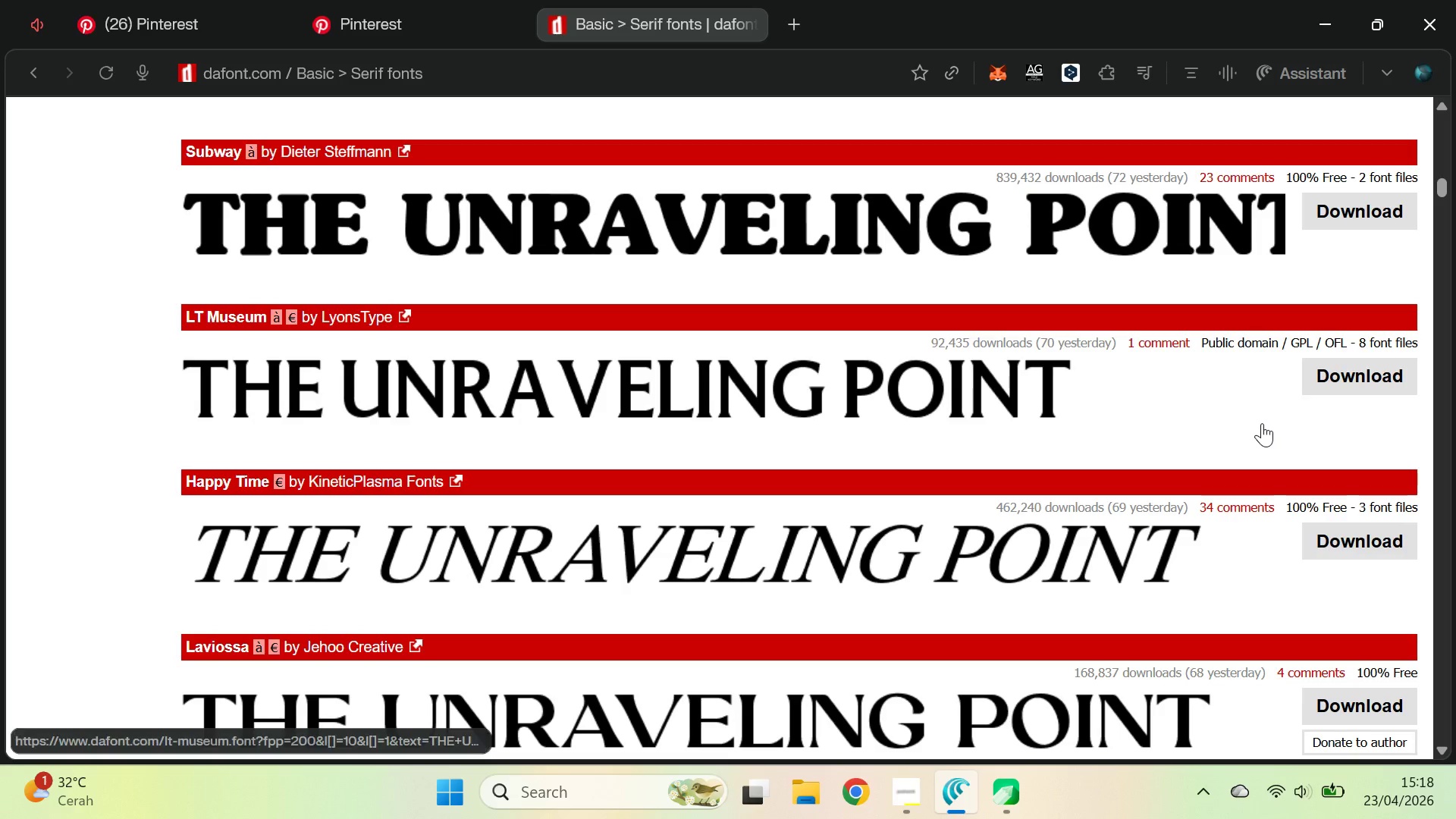 
hold_key(key=ControlLeft, duration=1.61)
left_click([1331, 386])
 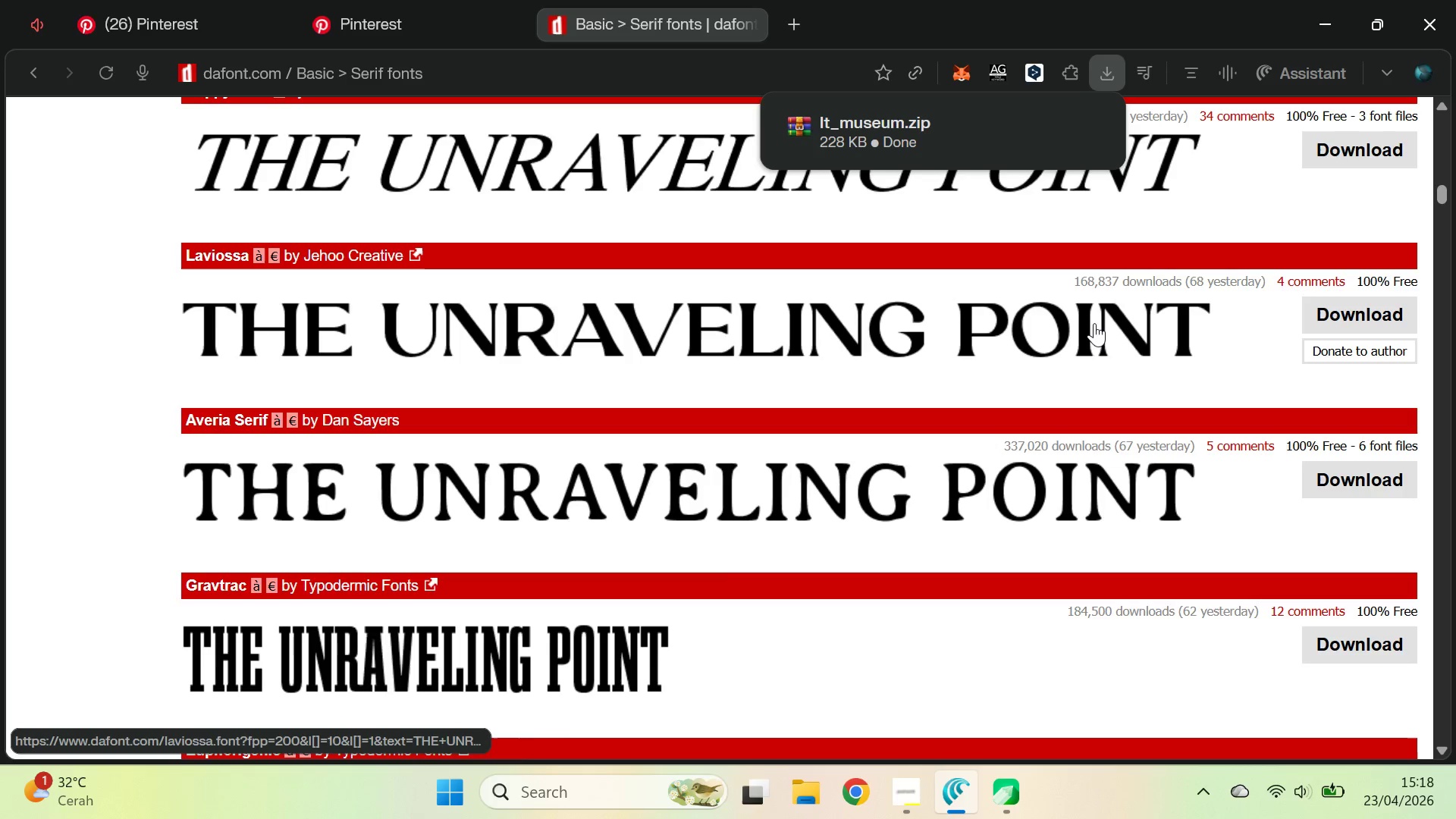 
wait(6.25)
 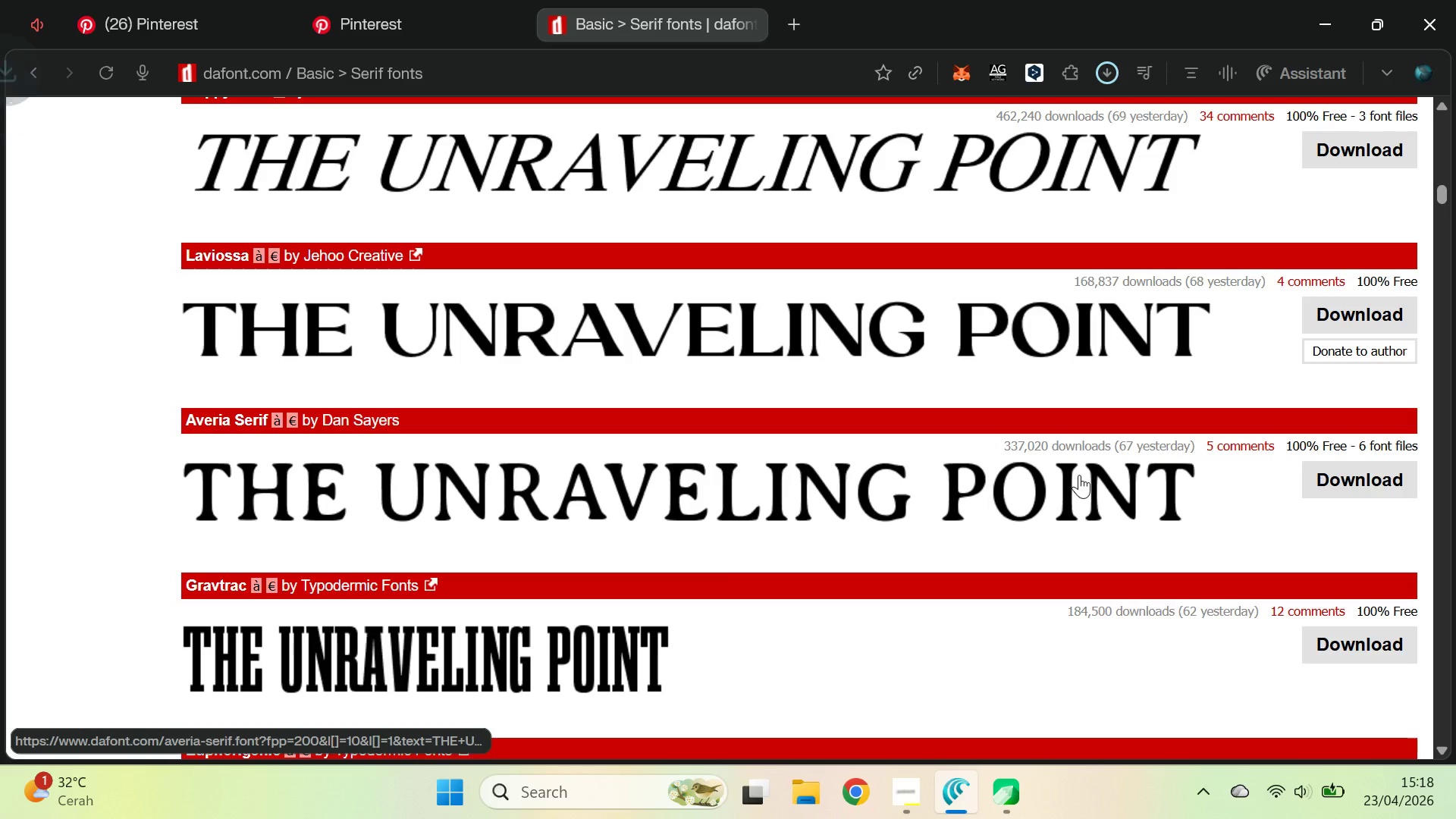 
left_click([1335, 315])
 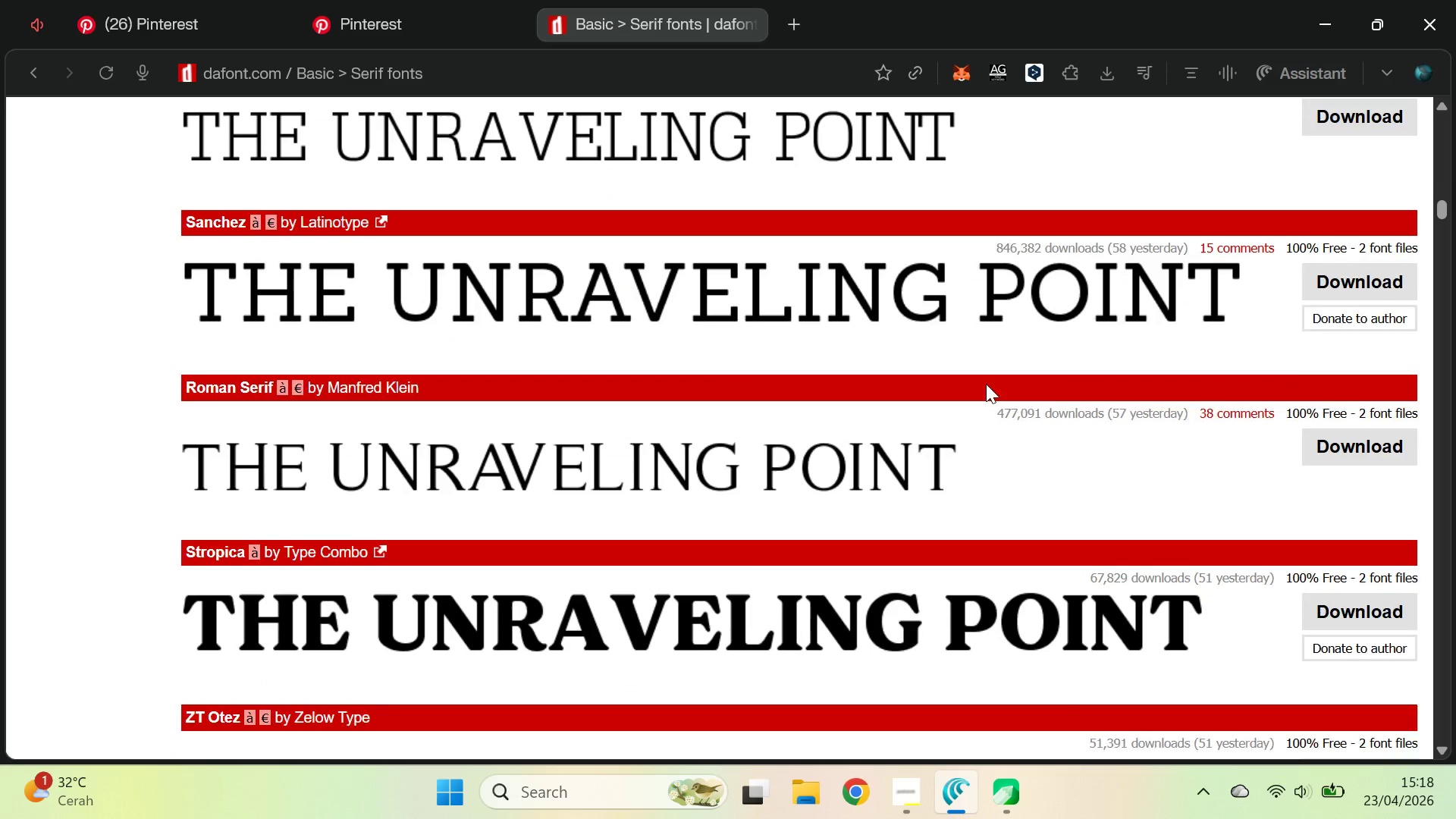 
wait(9.42)
 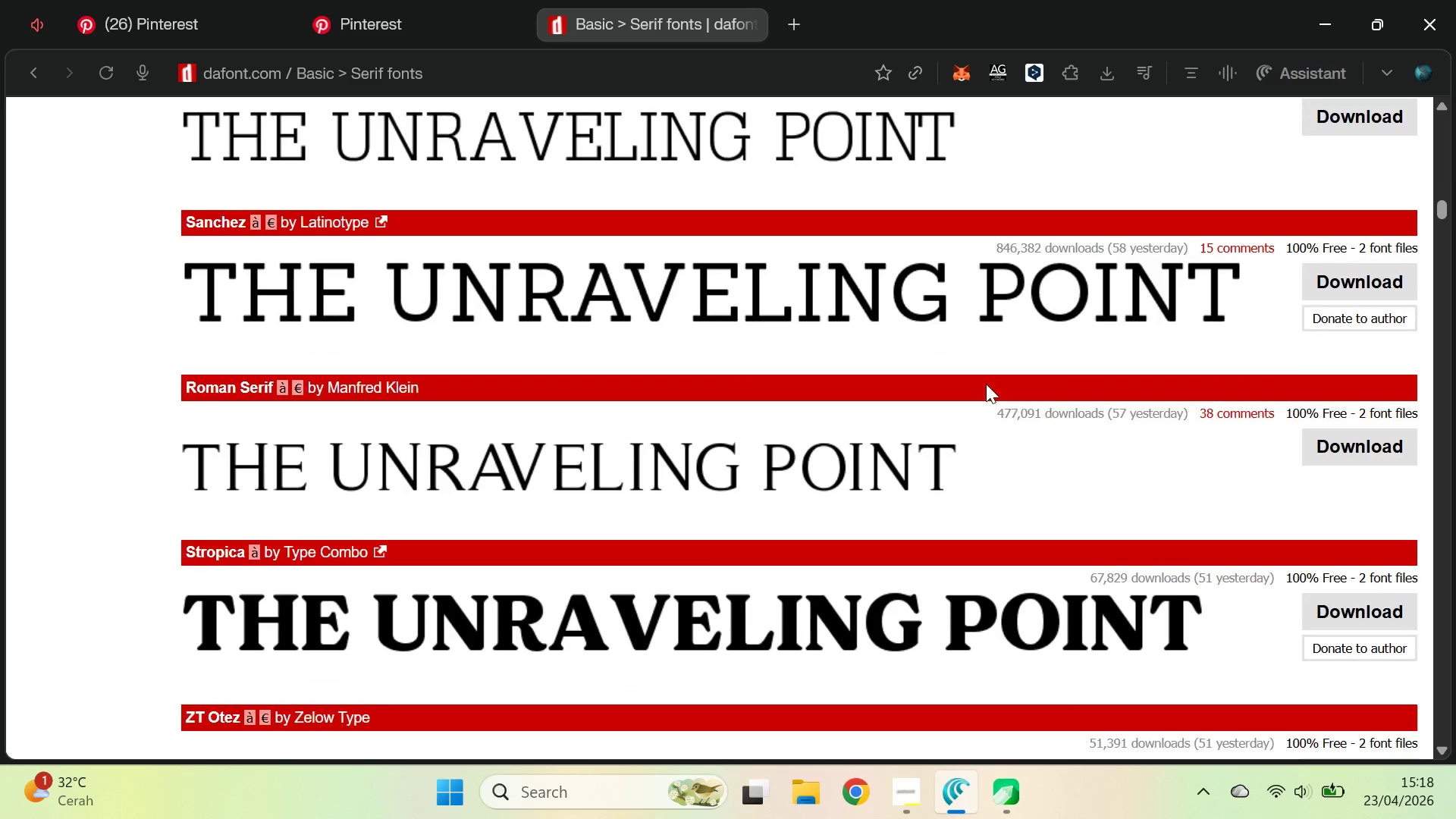 
left_click([1116, 79])
 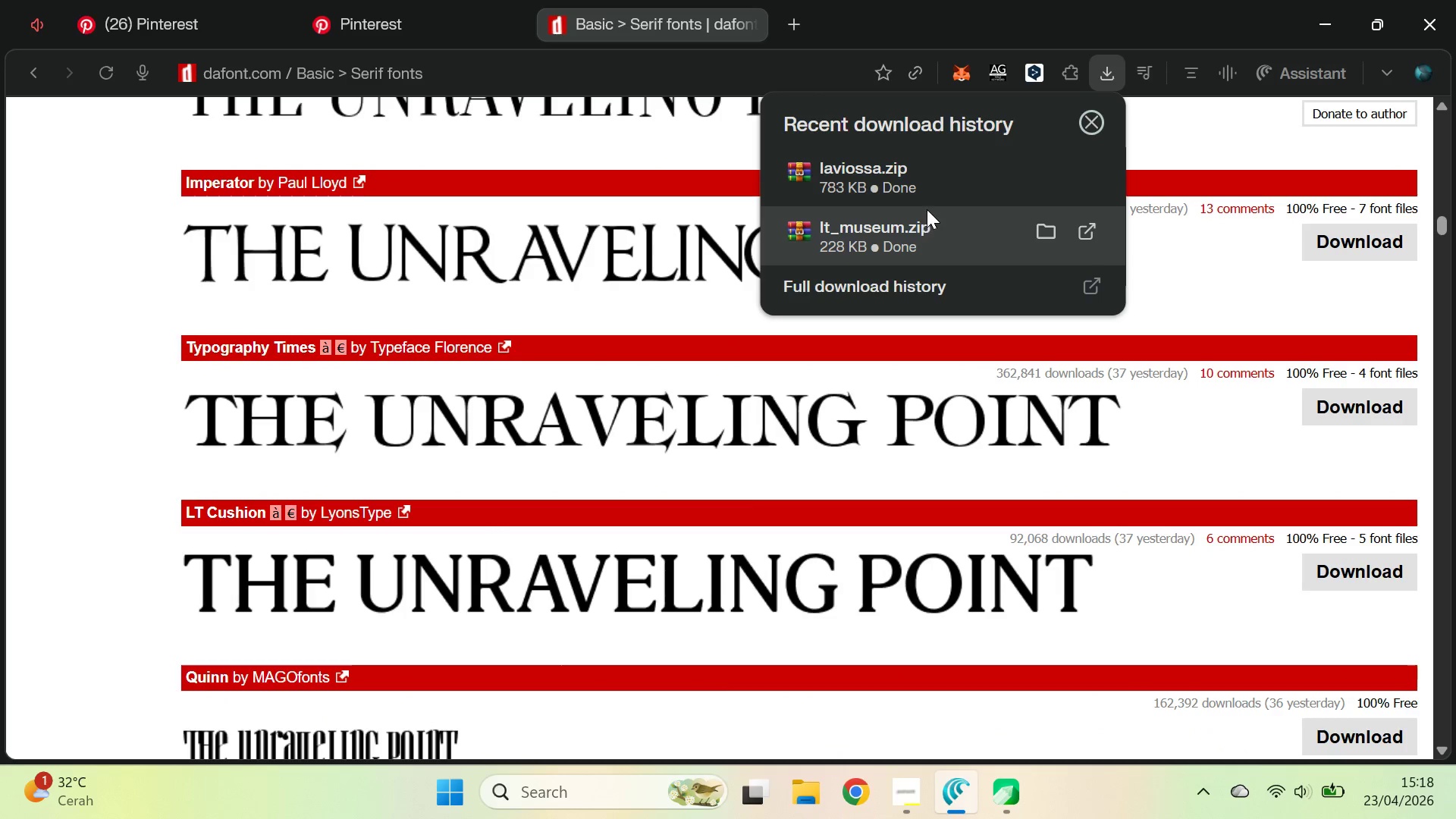 
left_click([927, 207])
 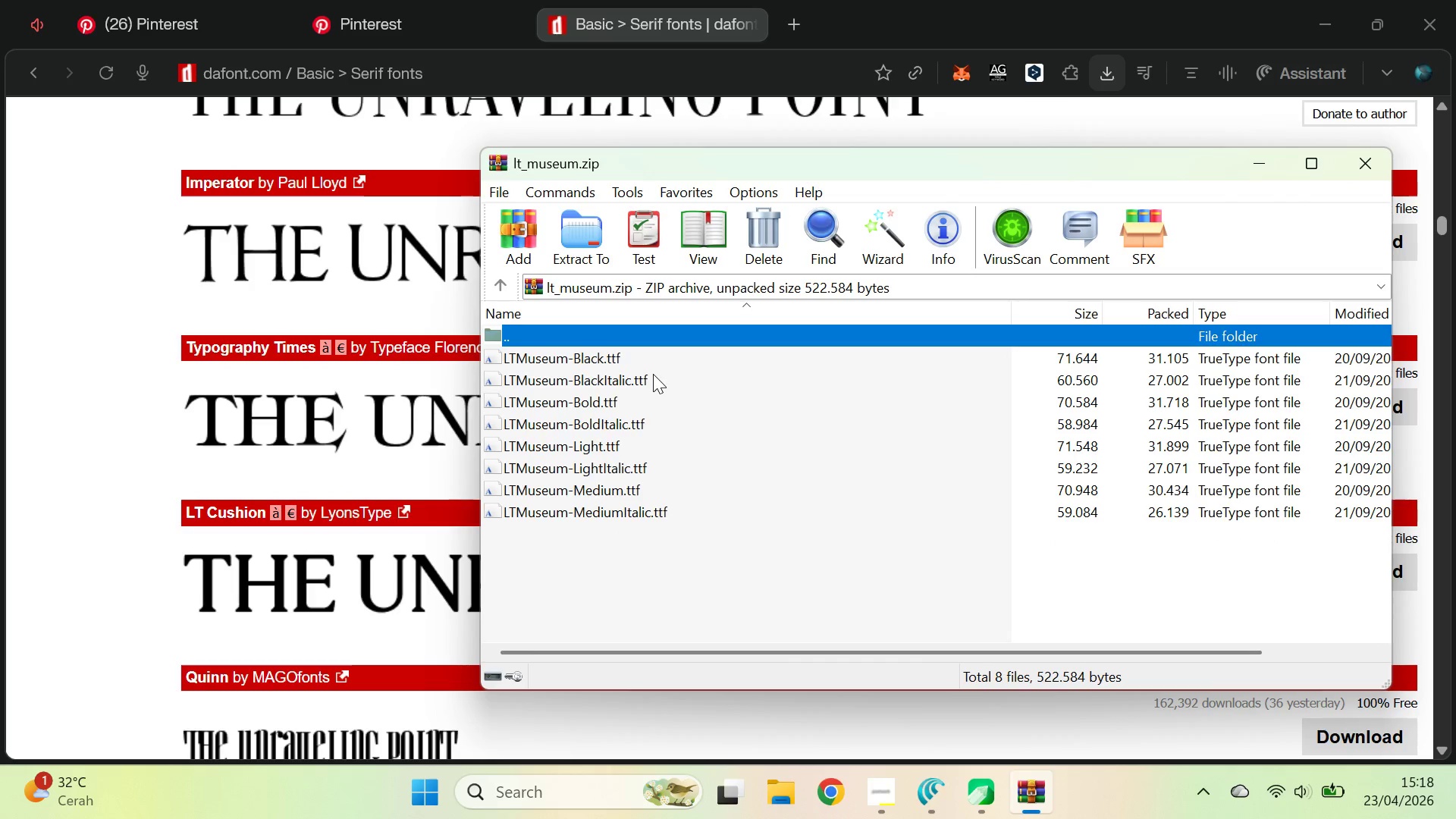 
double_click([660, 361])
 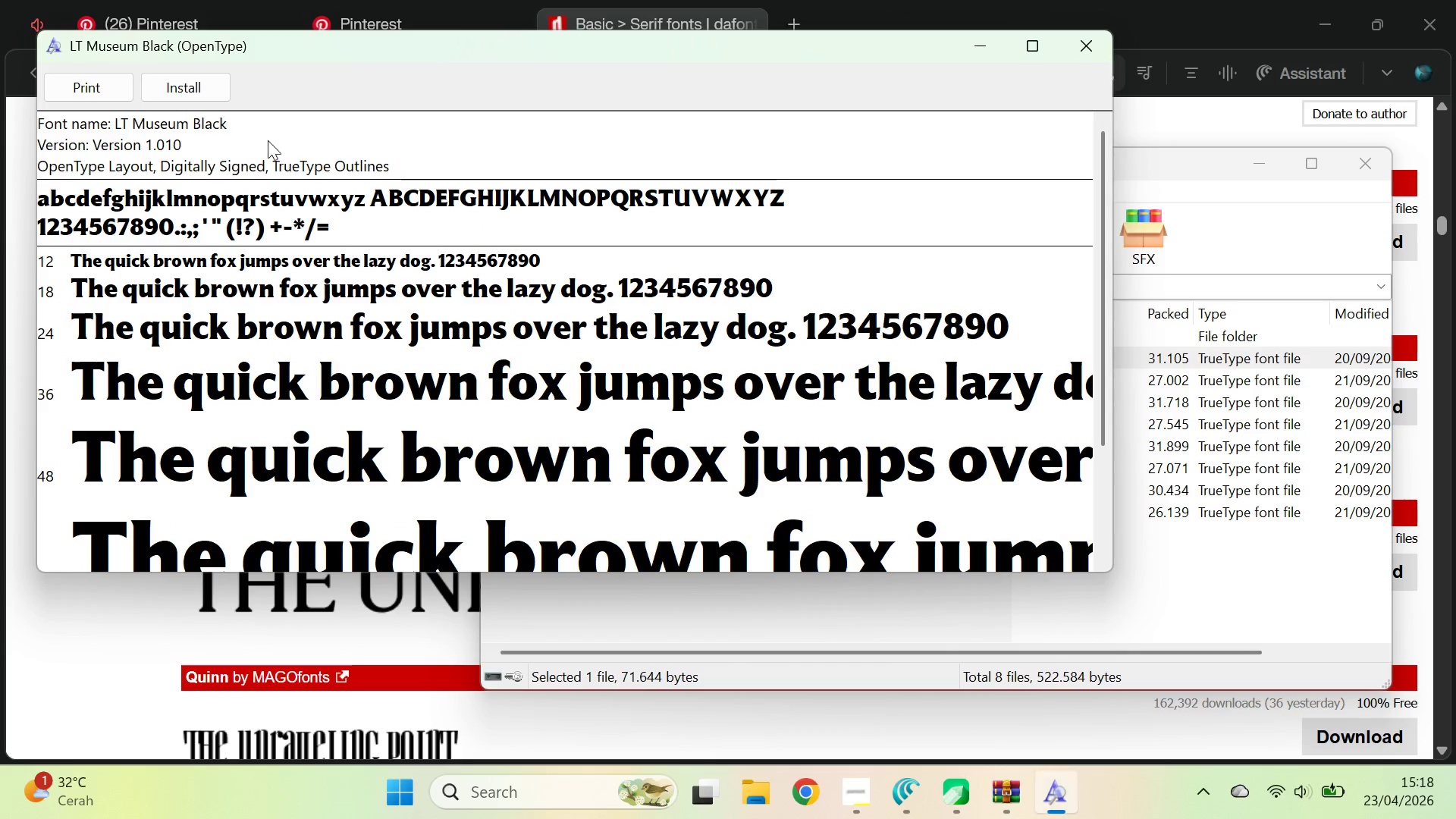 
left_click([218, 90])
 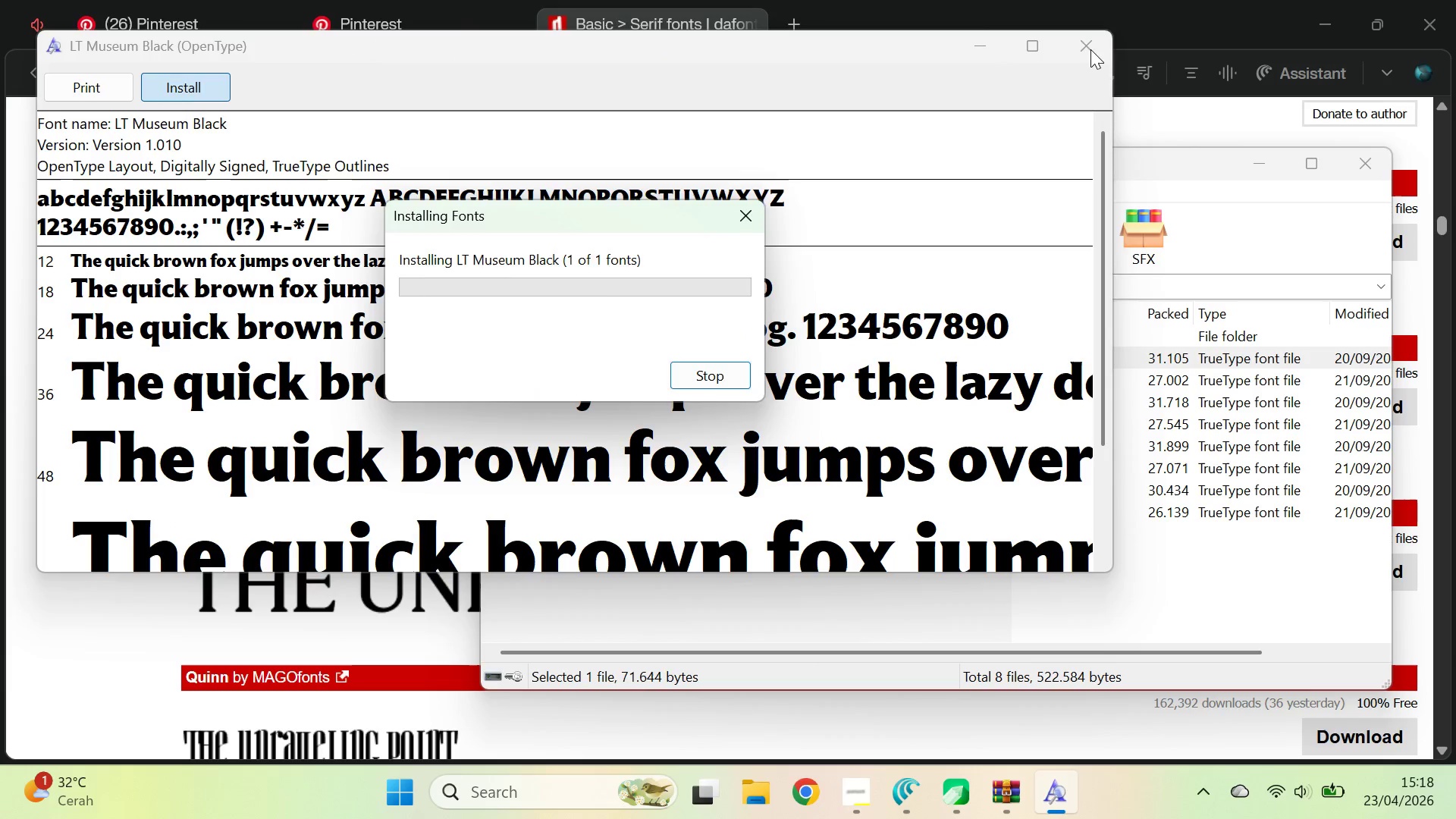 
left_click([1090, 50])
 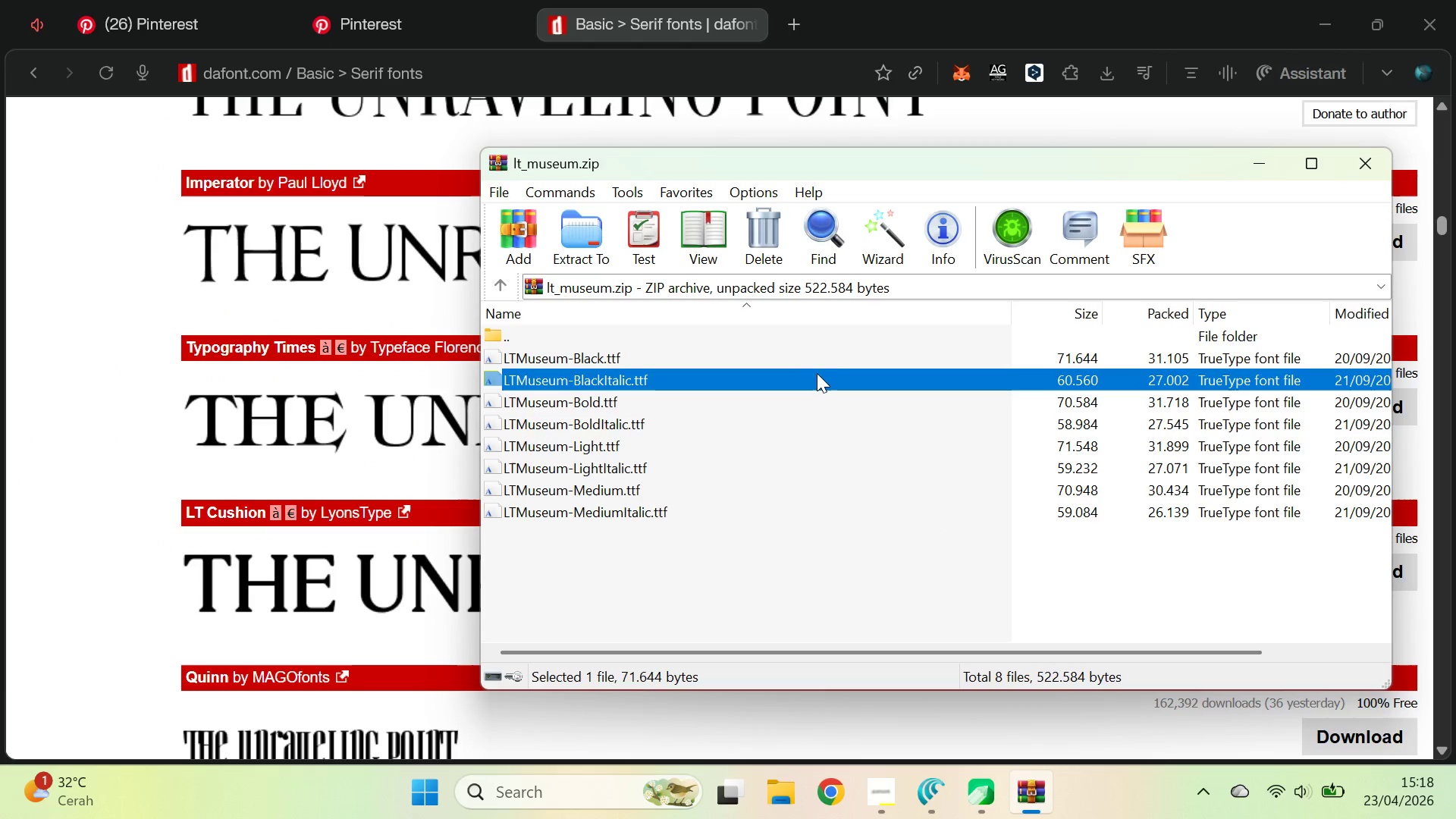 
double_click([817, 373])
 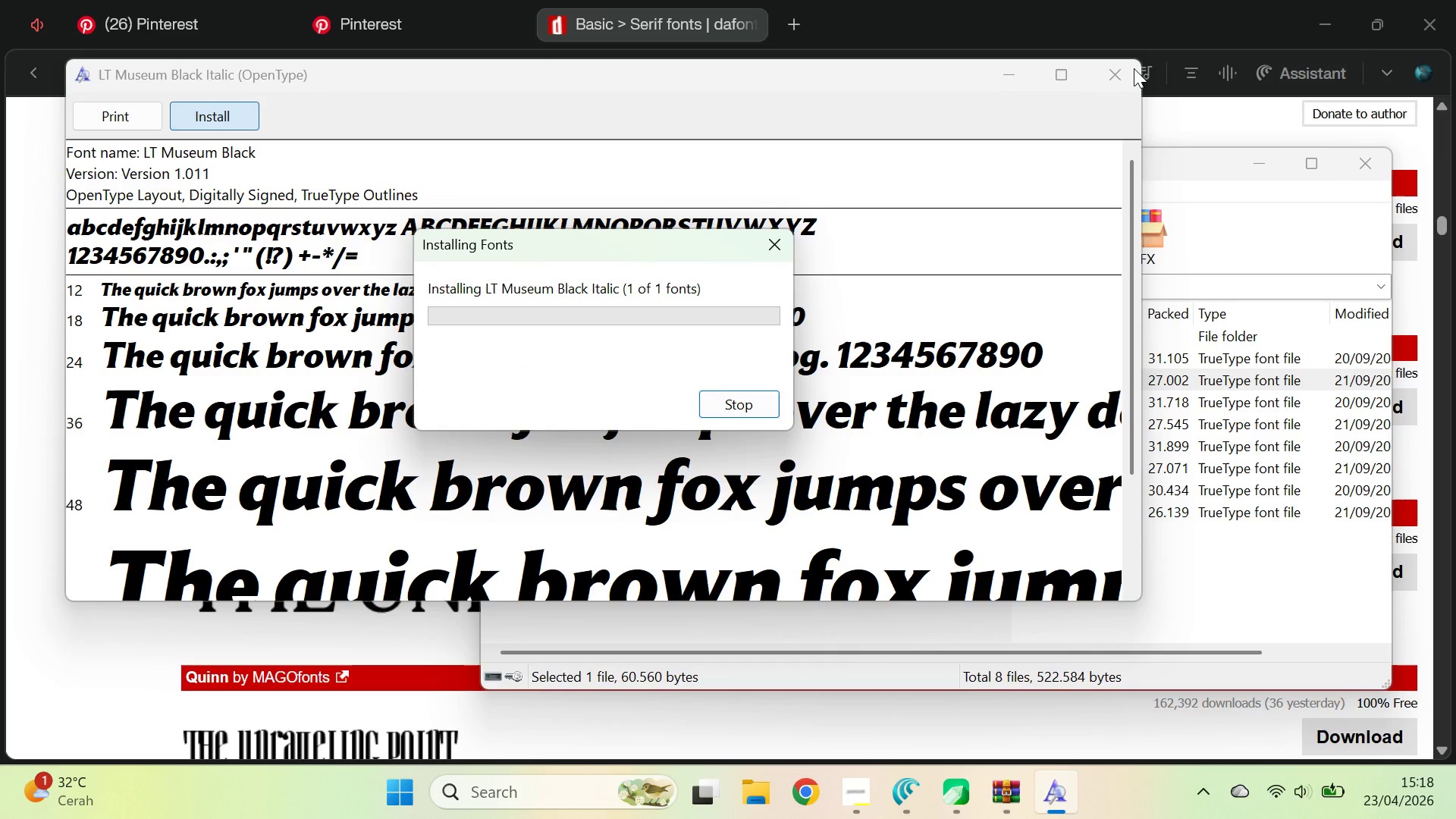 
left_click([1134, 72])
 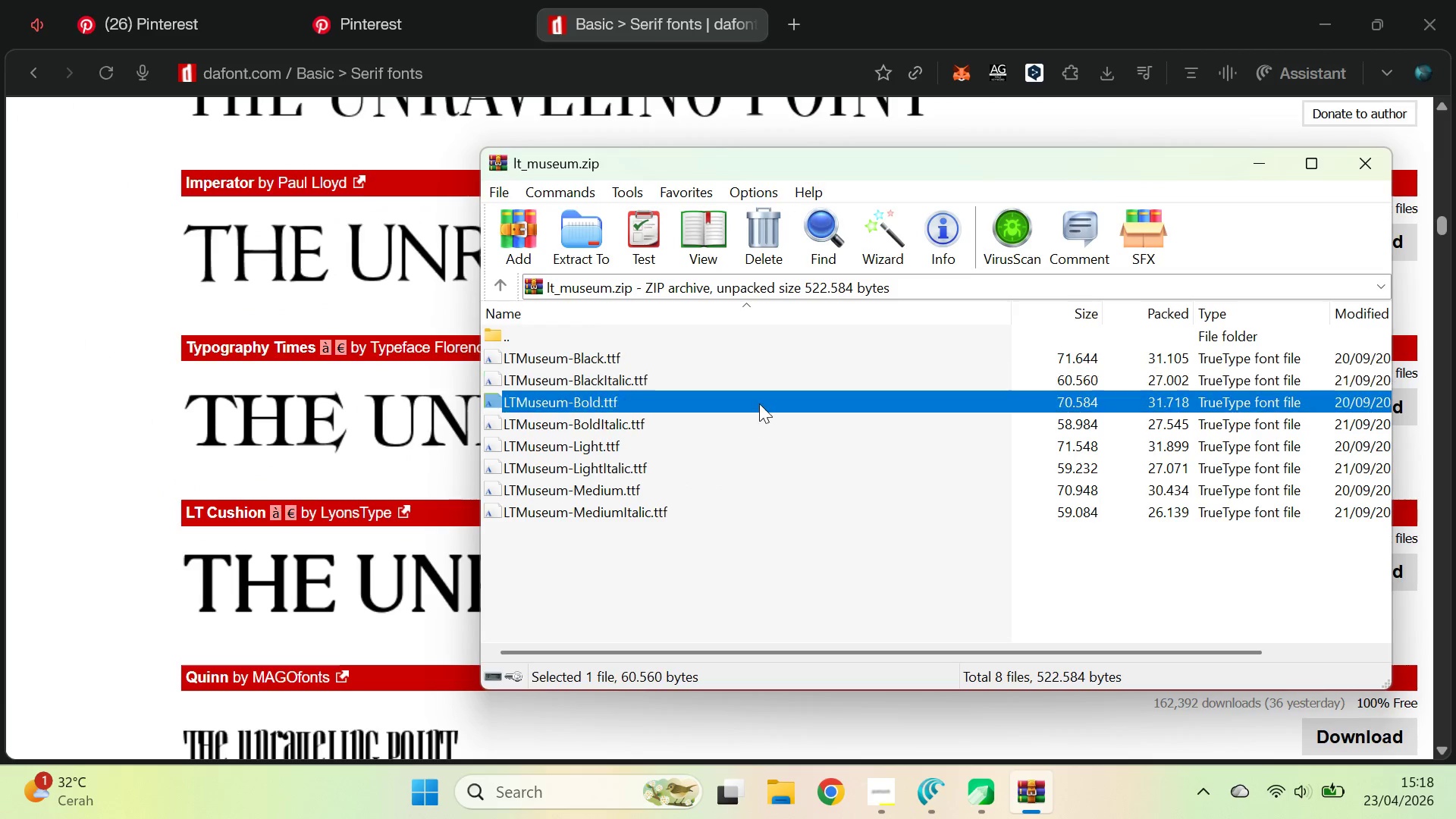 
double_click([759, 403])
 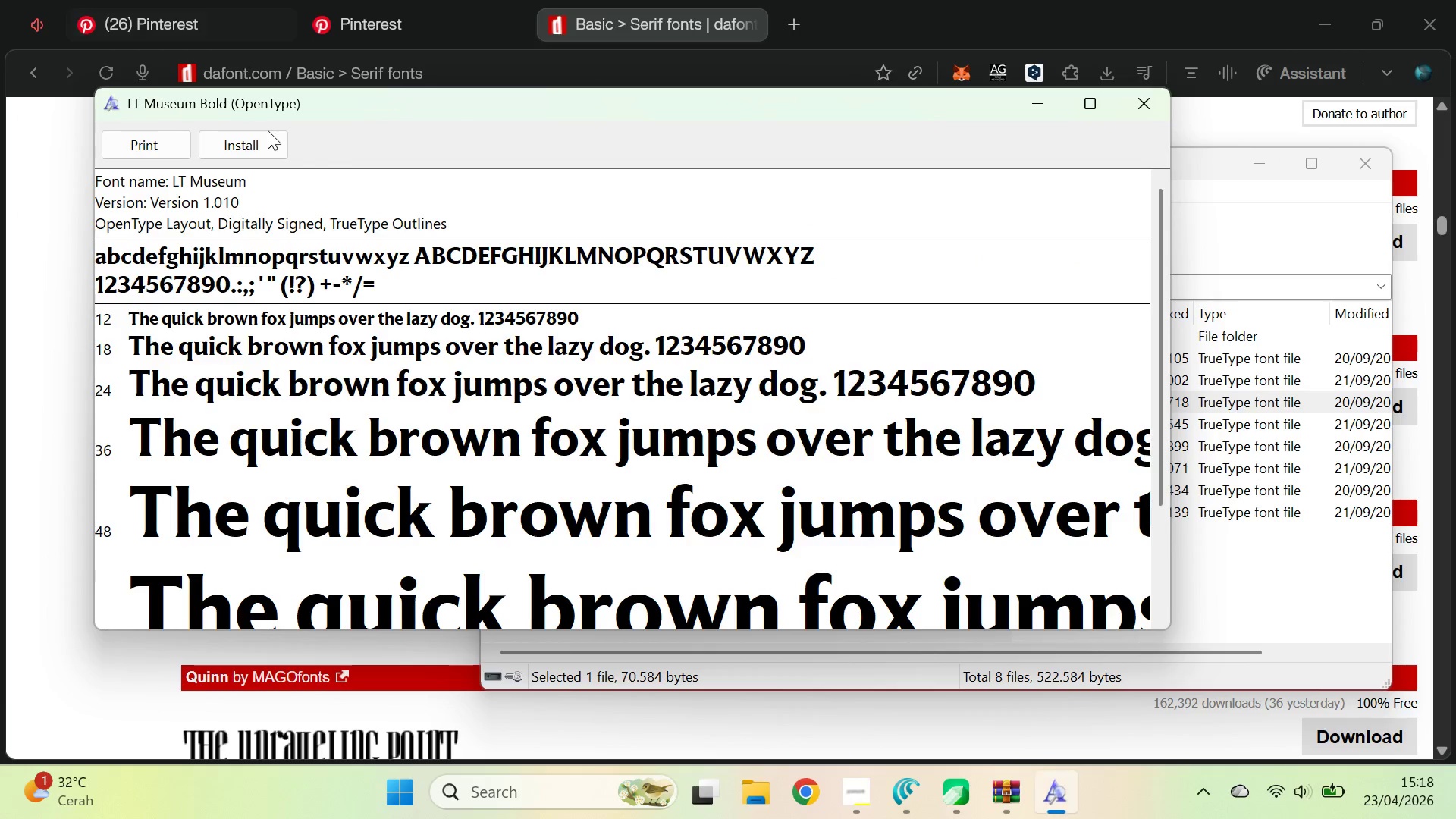 
left_click([272, 136])
 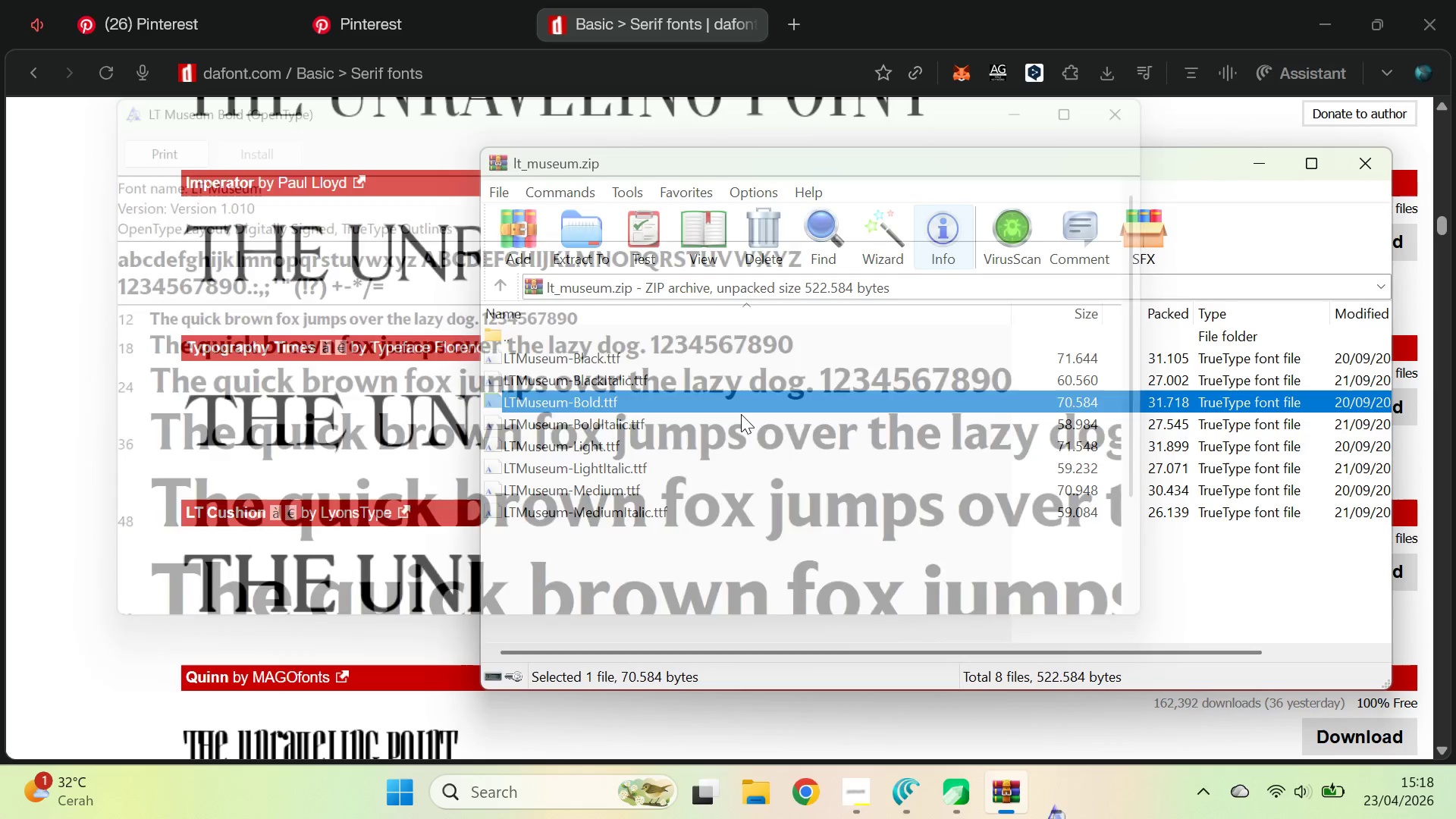 
double_click([679, 425])
 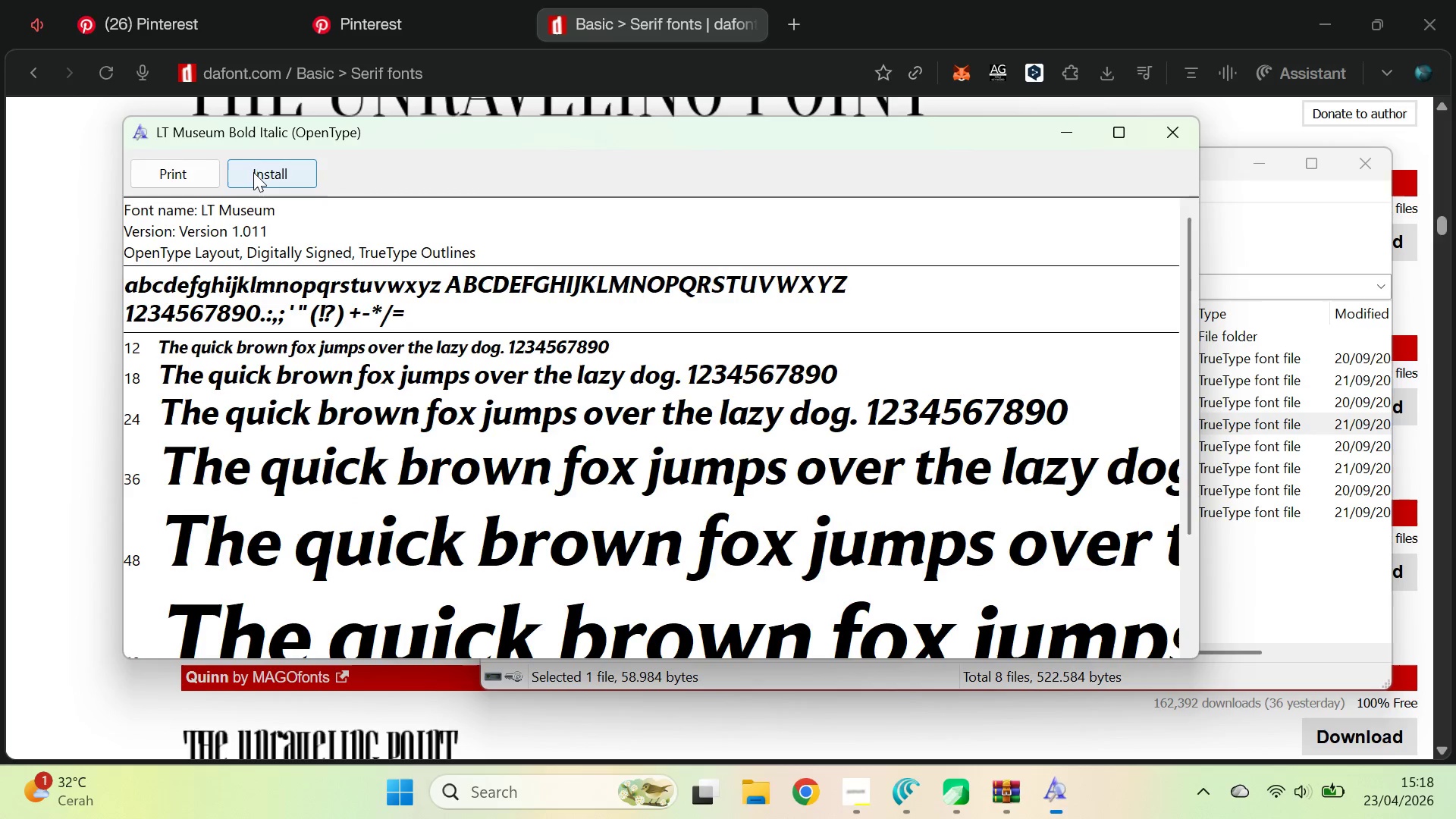 
left_click([254, 172])
 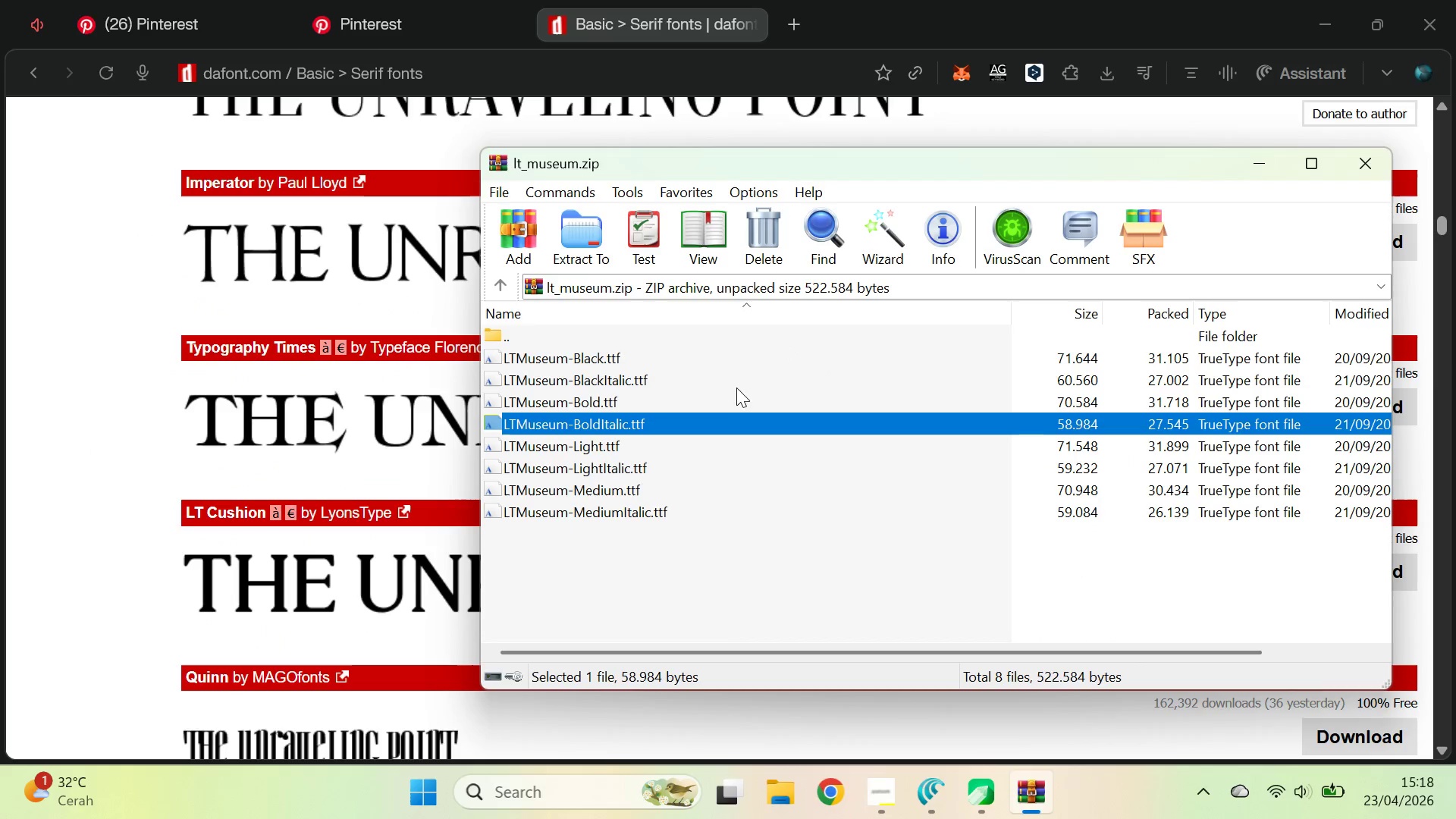 
double_click([628, 441])
 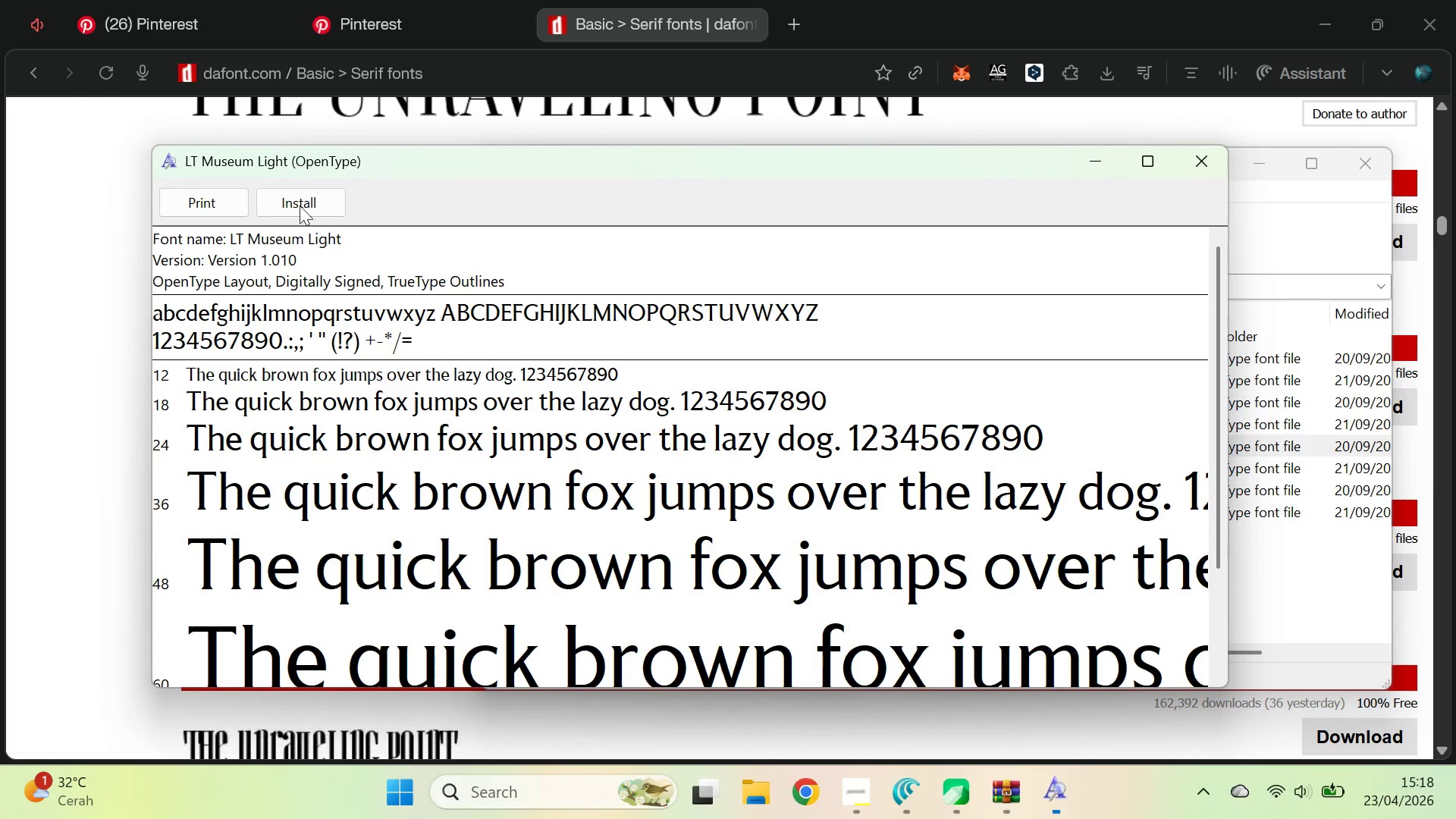 
left_click([310, 212])
 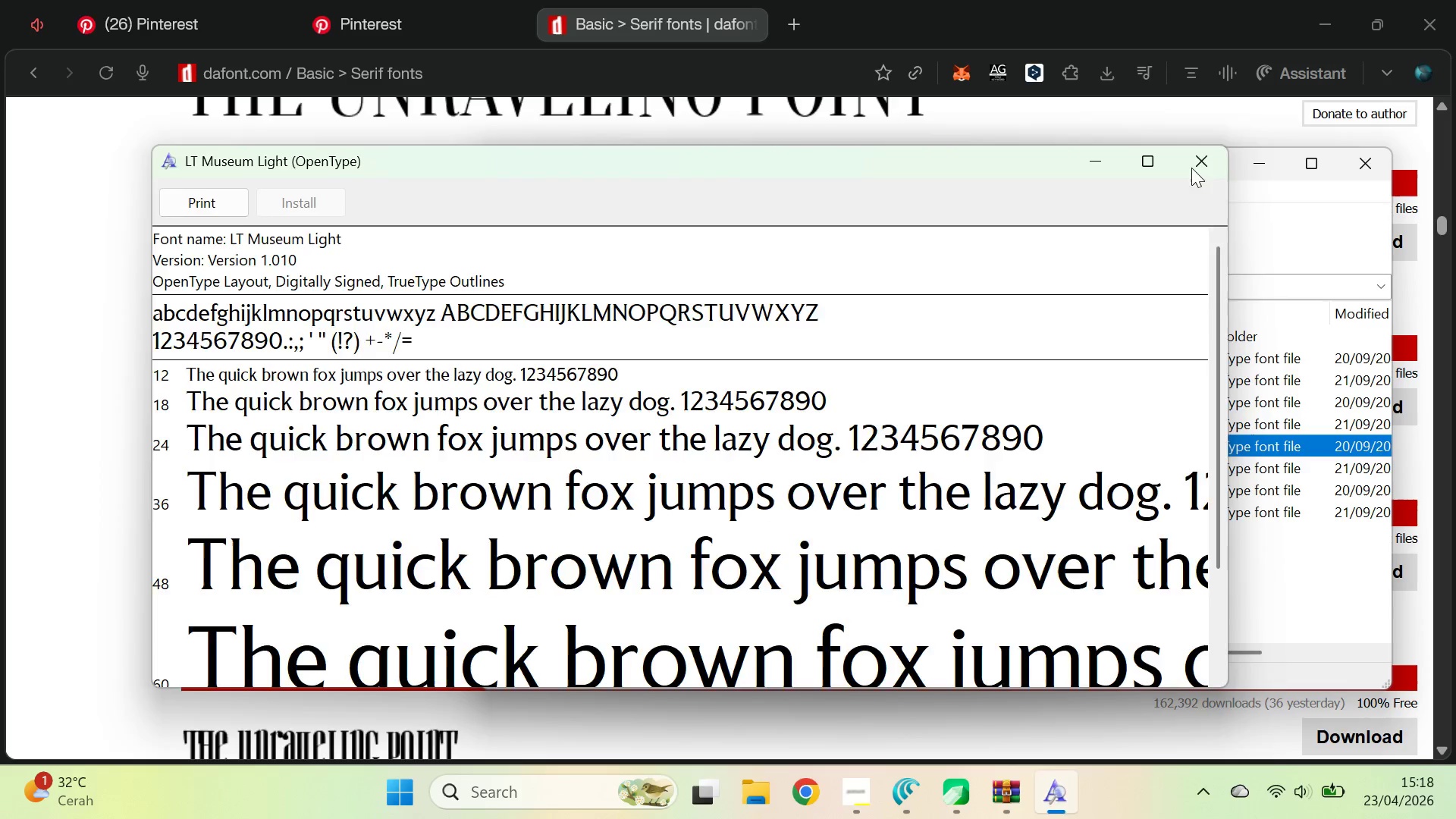 
double_click([717, 477])
 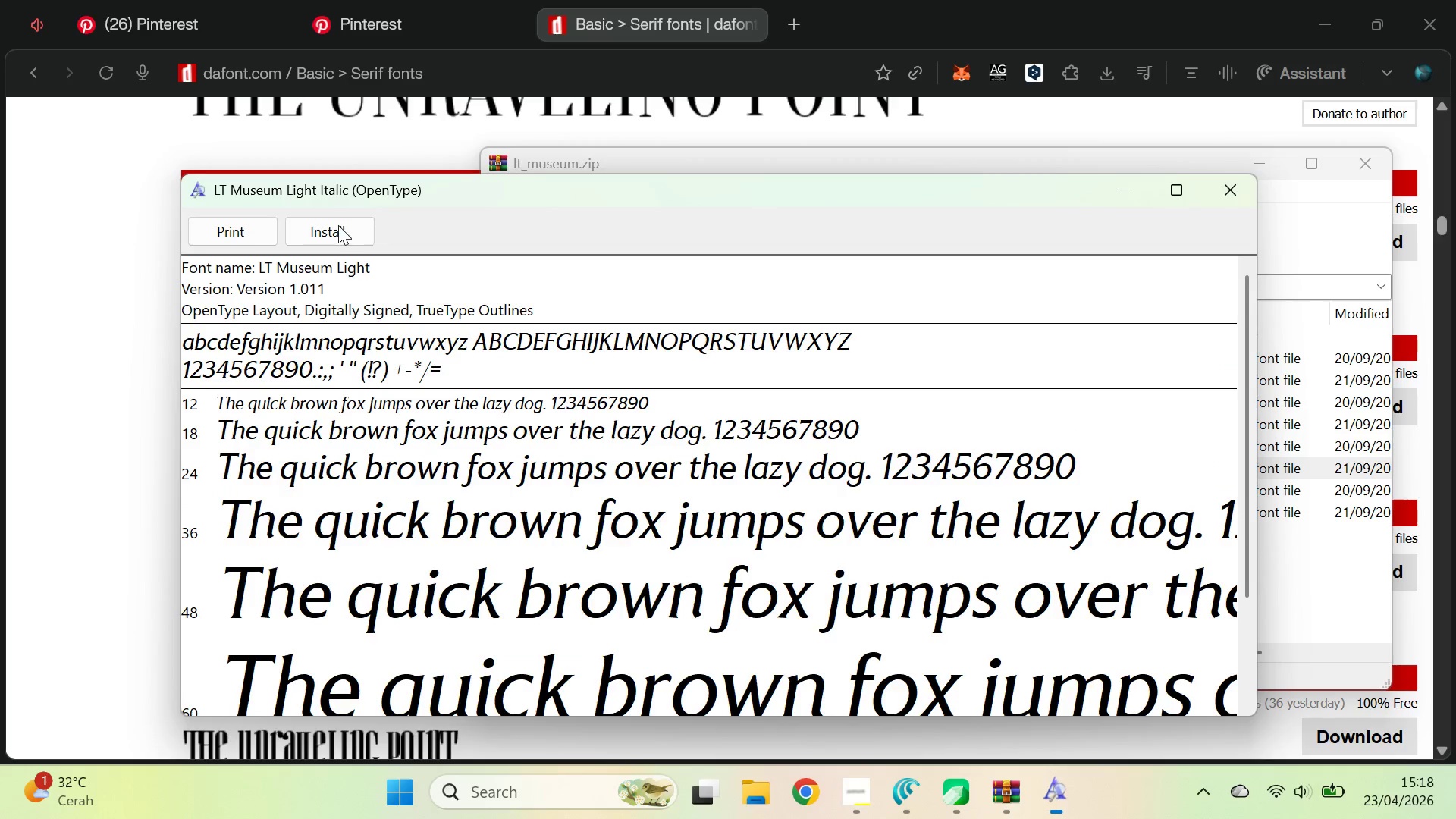 
left_click([337, 224])
 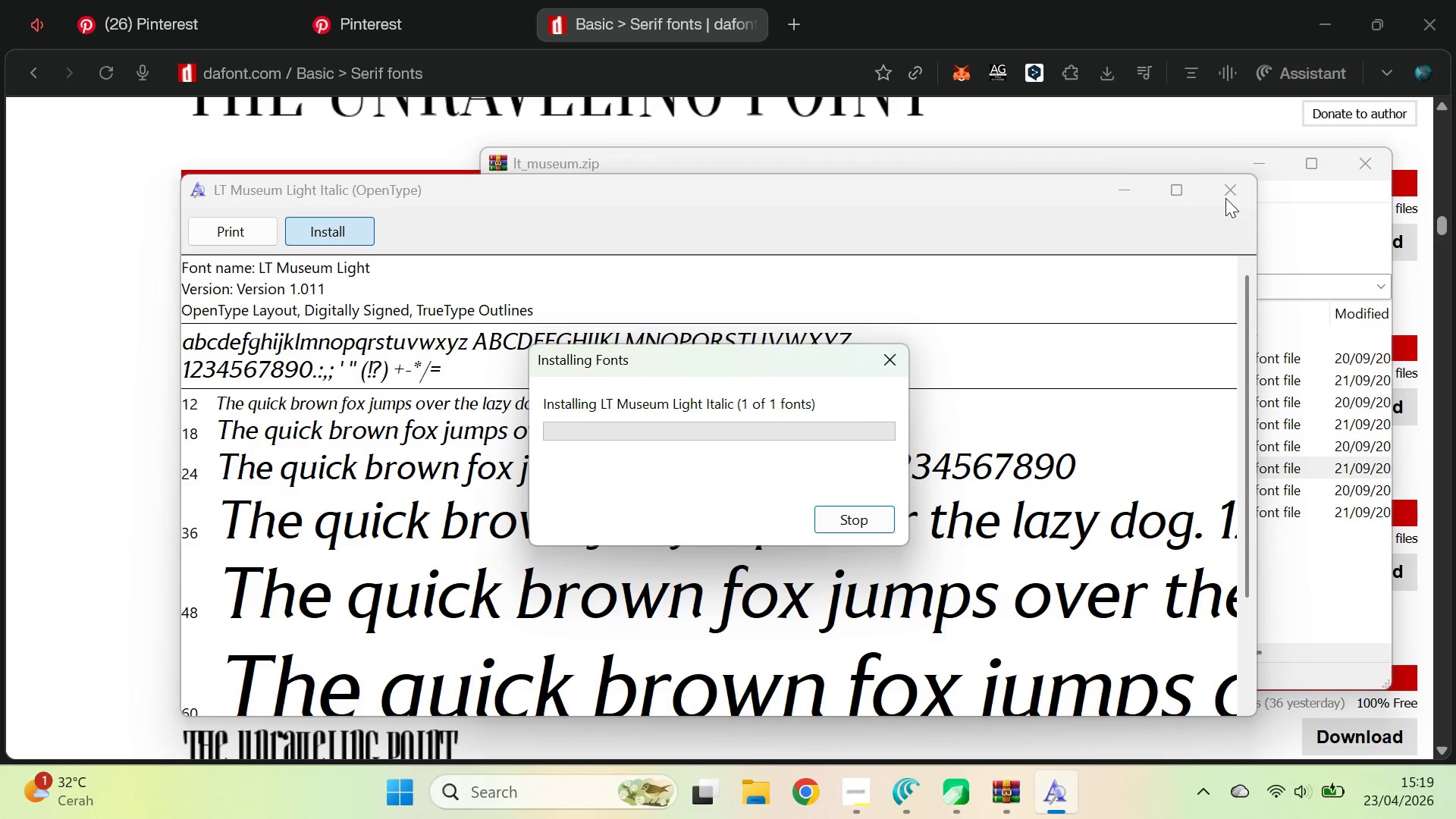 
left_click([1225, 196])
 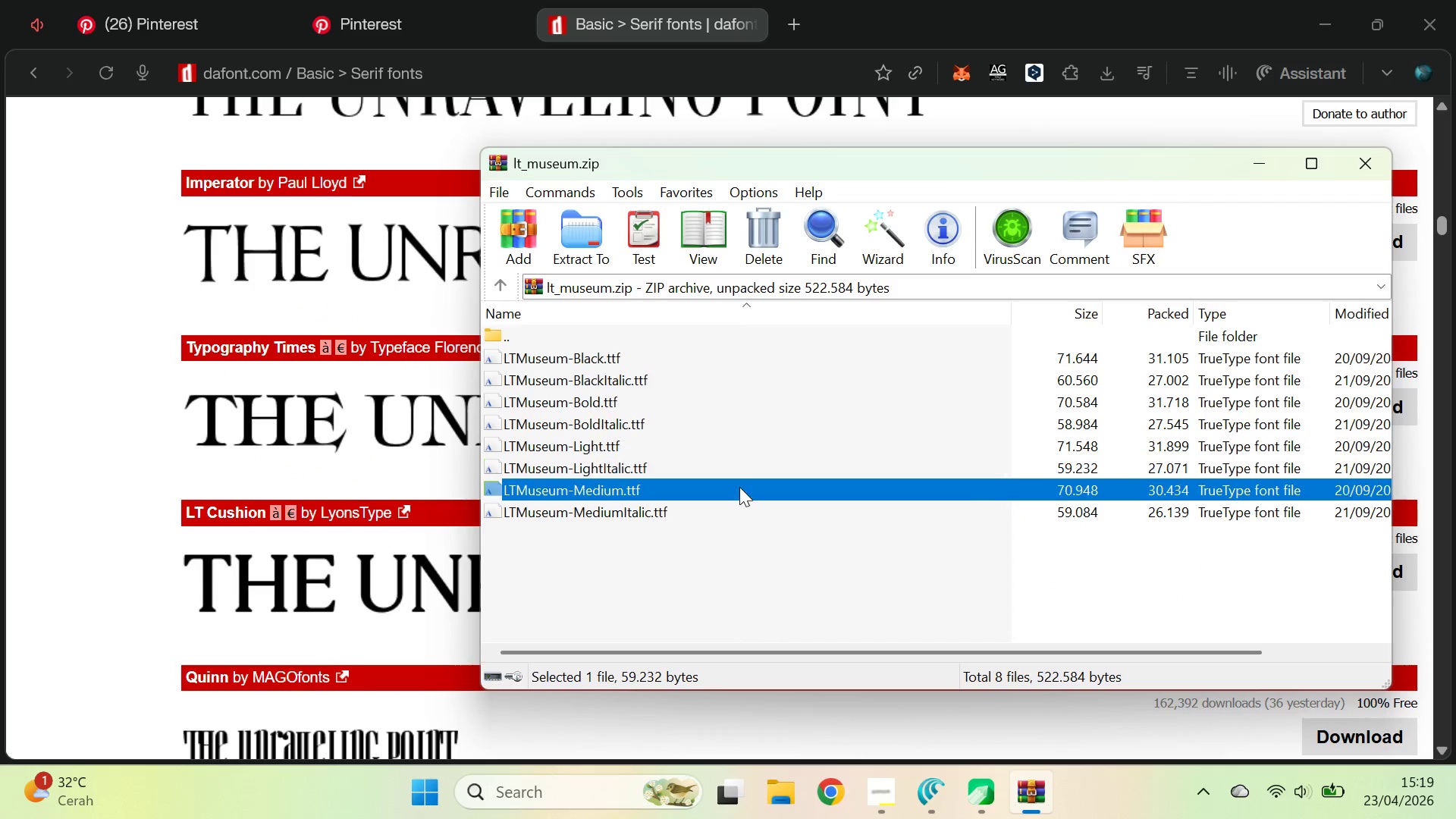 
double_click([739, 487])
 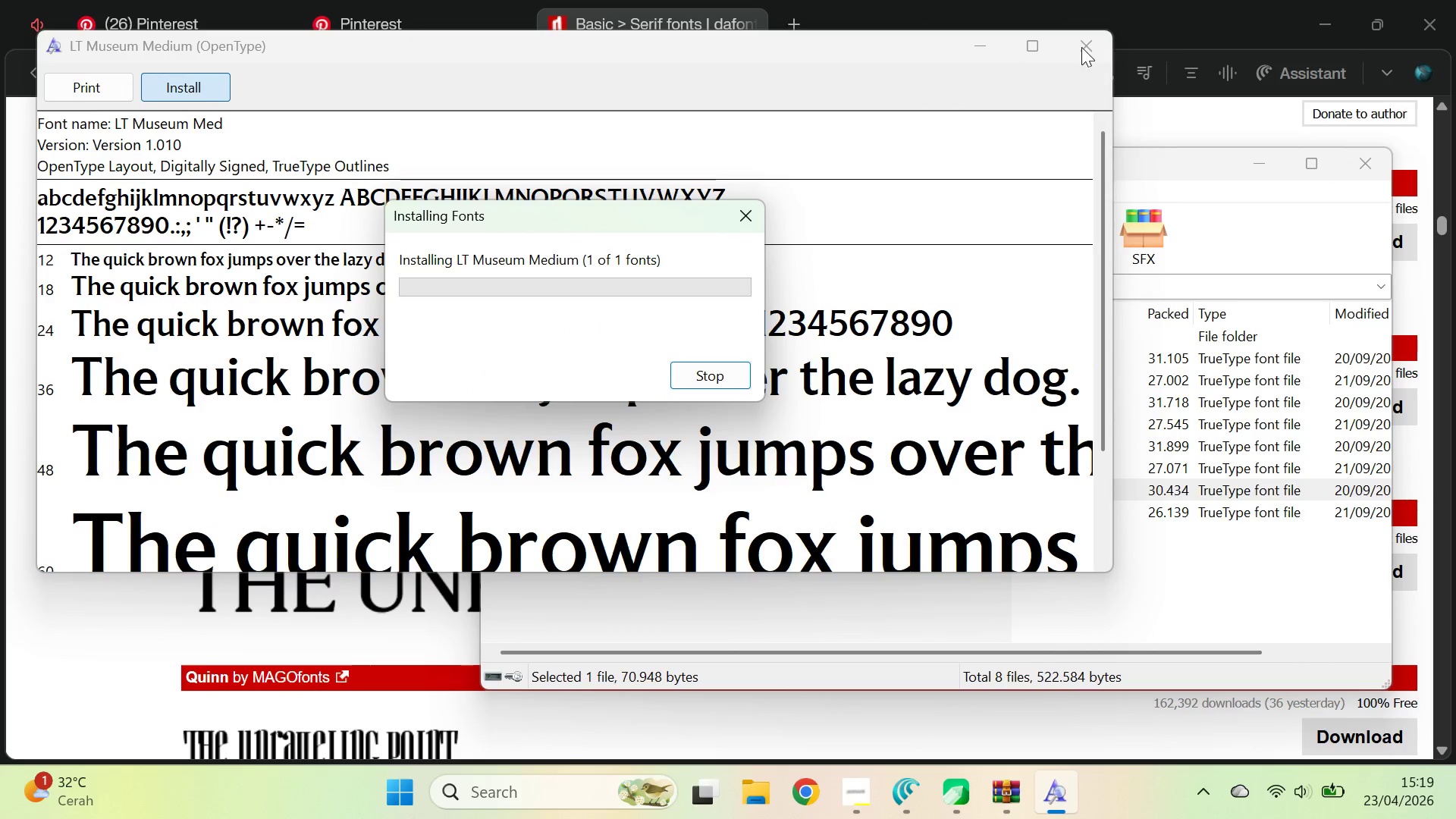 
left_click([1087, 43])
 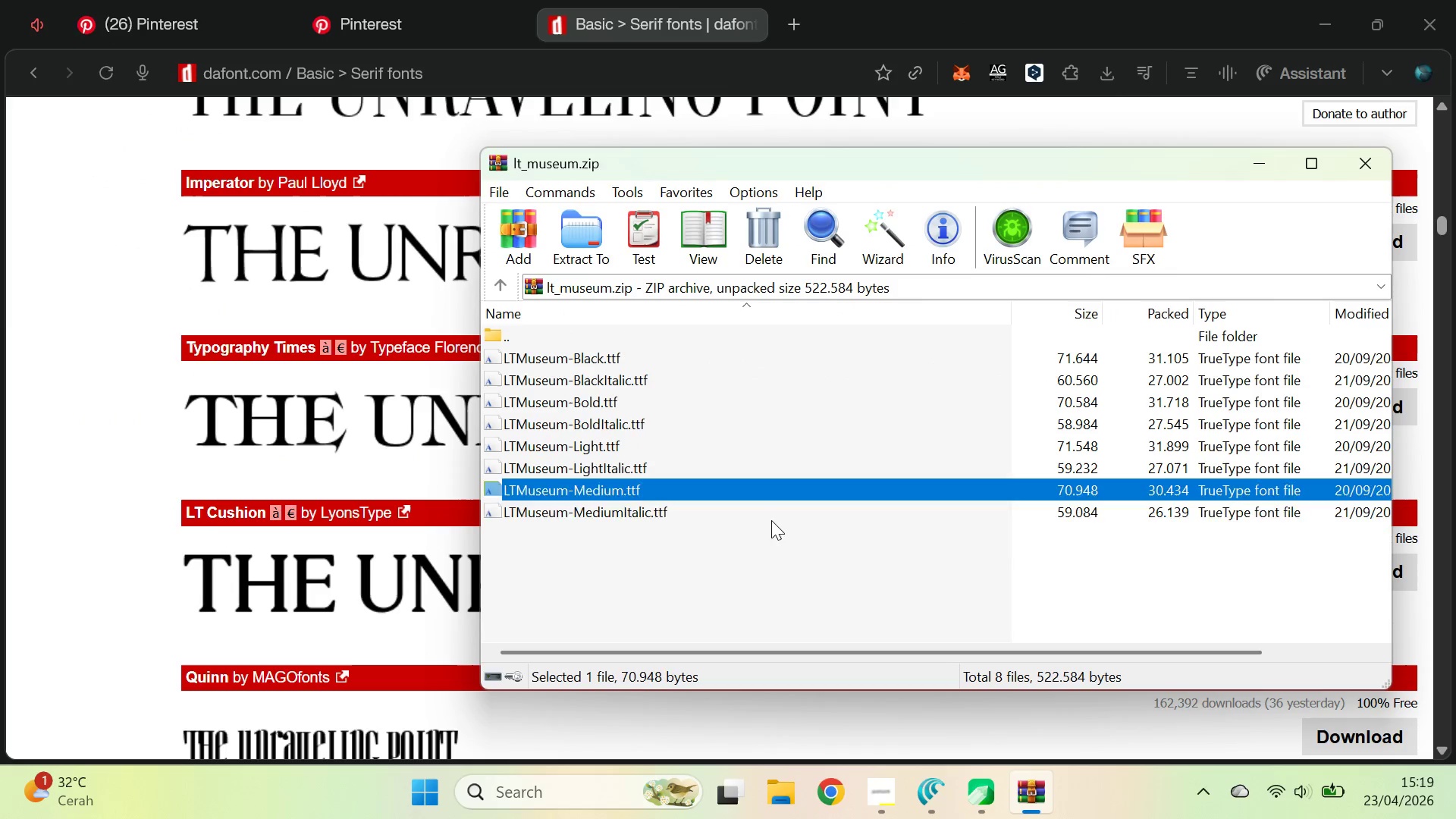 
double_click([771, 518])
 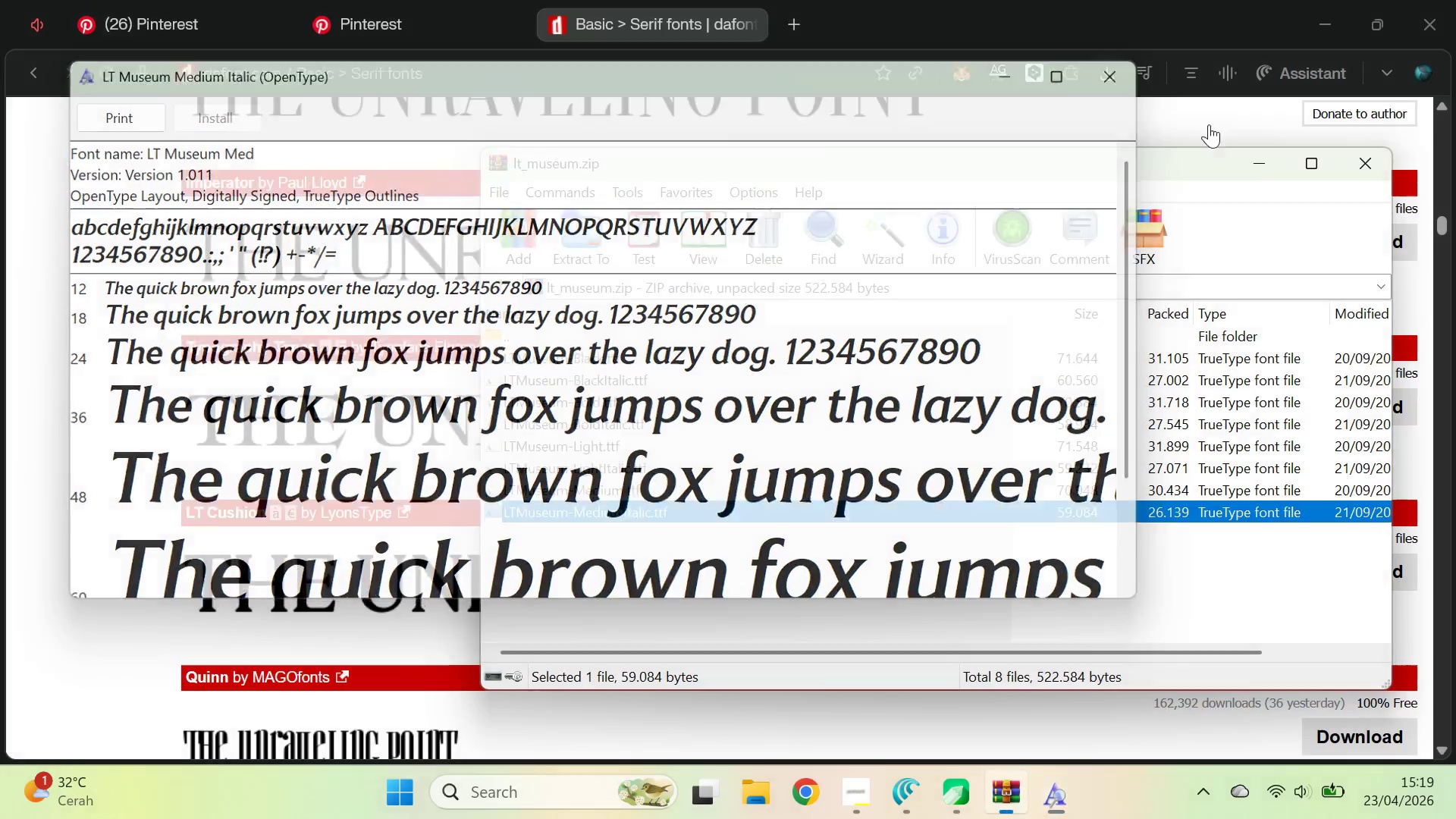 
wait(5.22)
 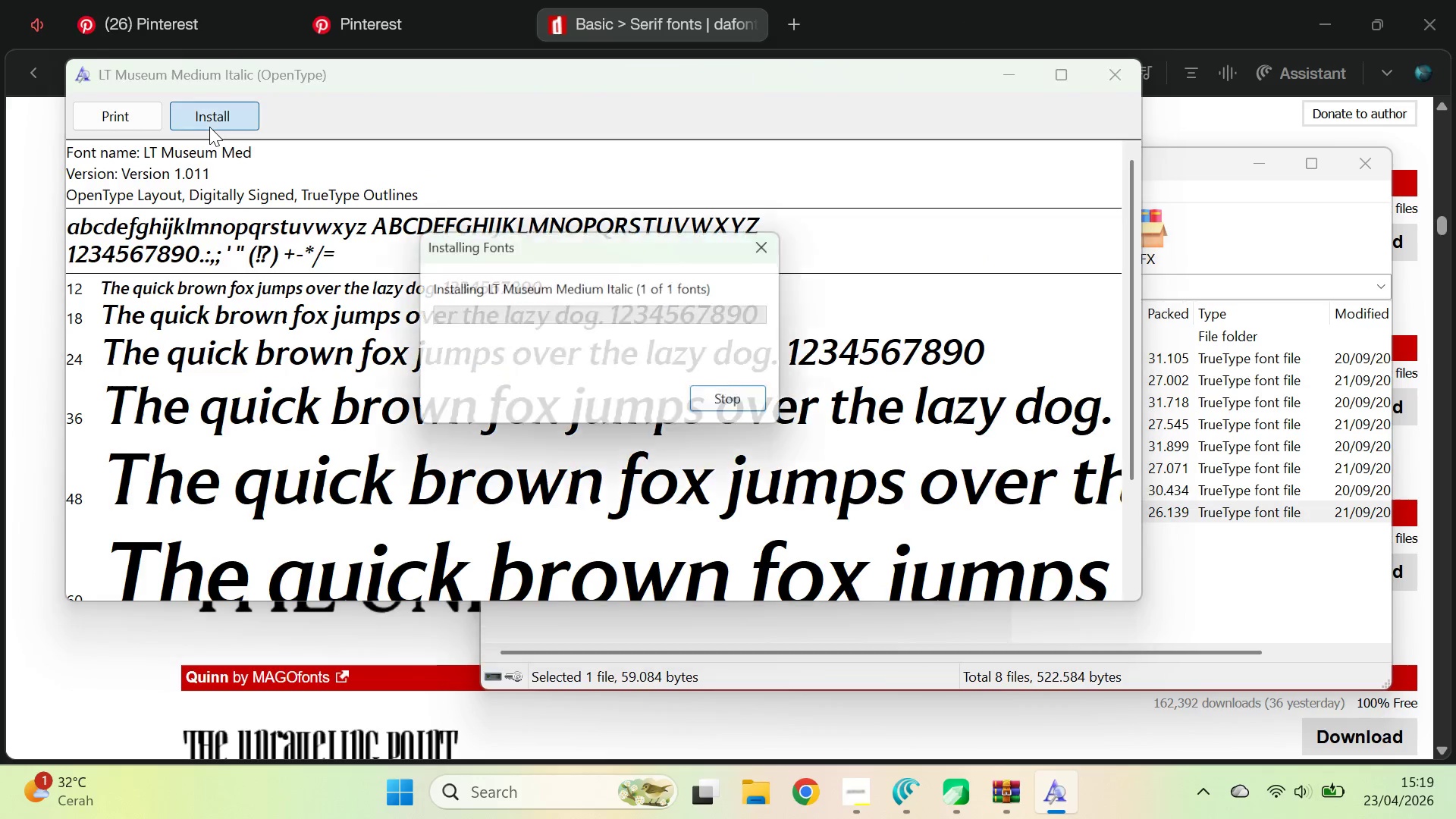 
left_click([1106, 66])
 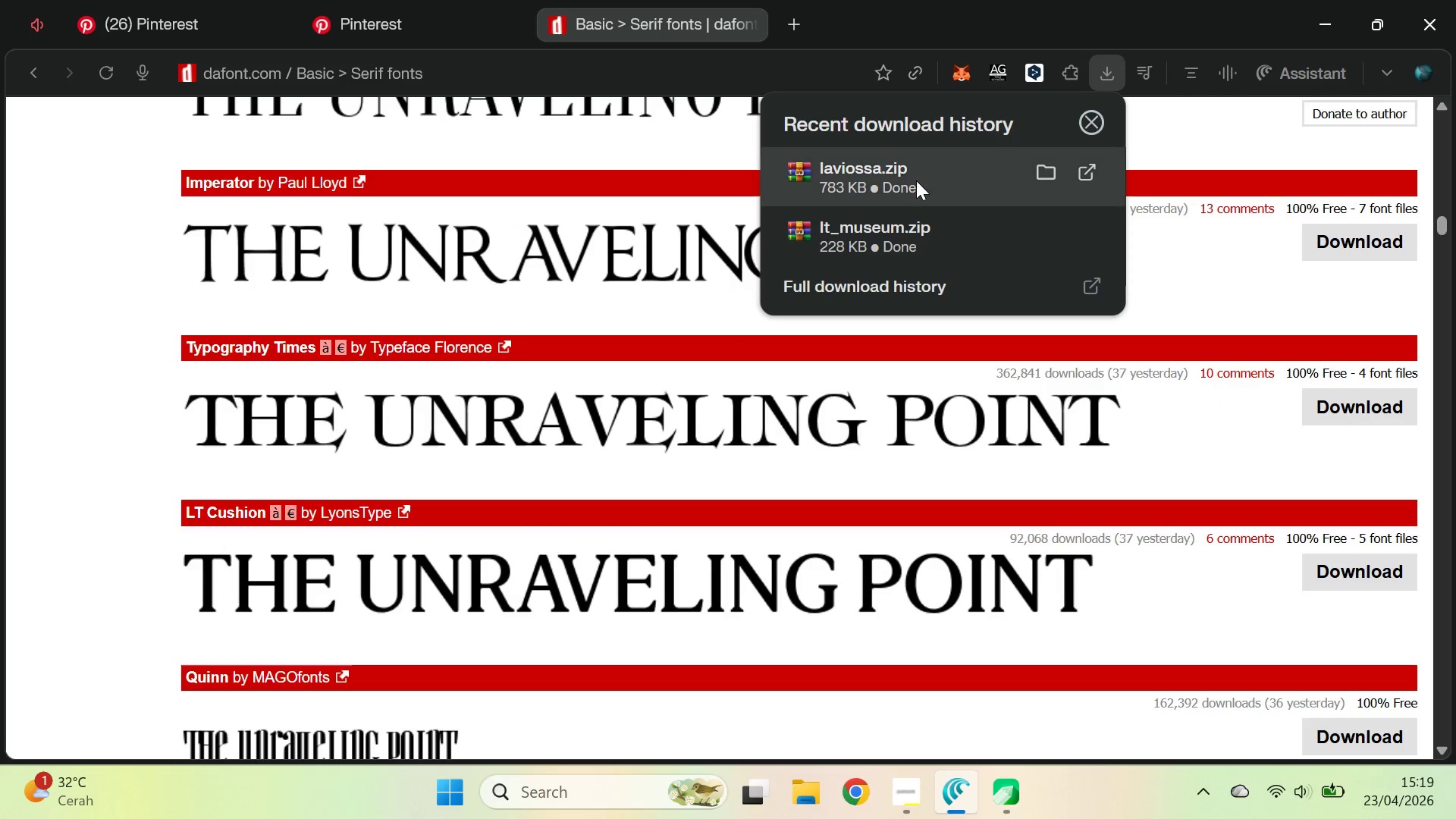 
left_click([916, 180])
 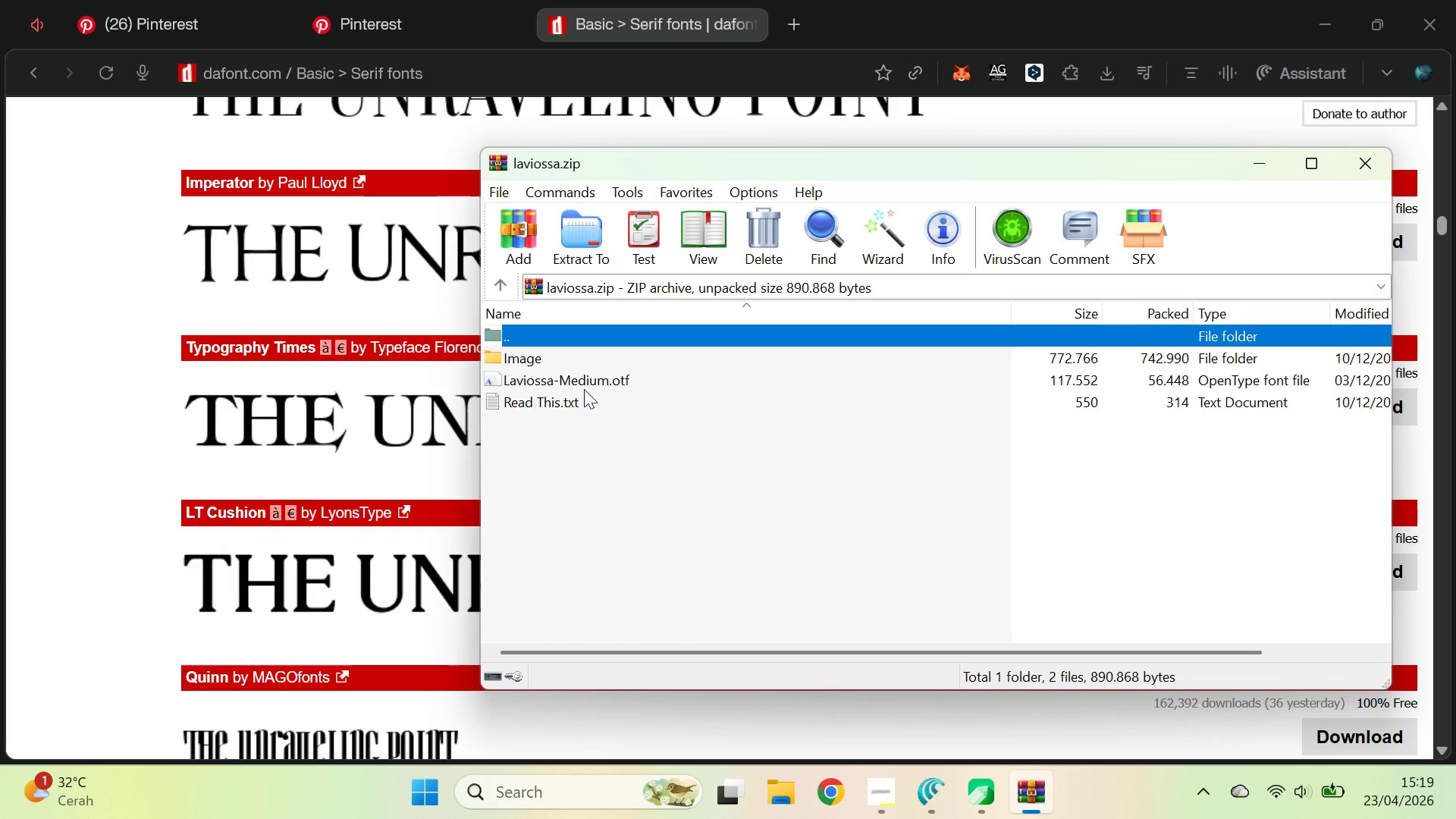 
double_click([585, 385])
 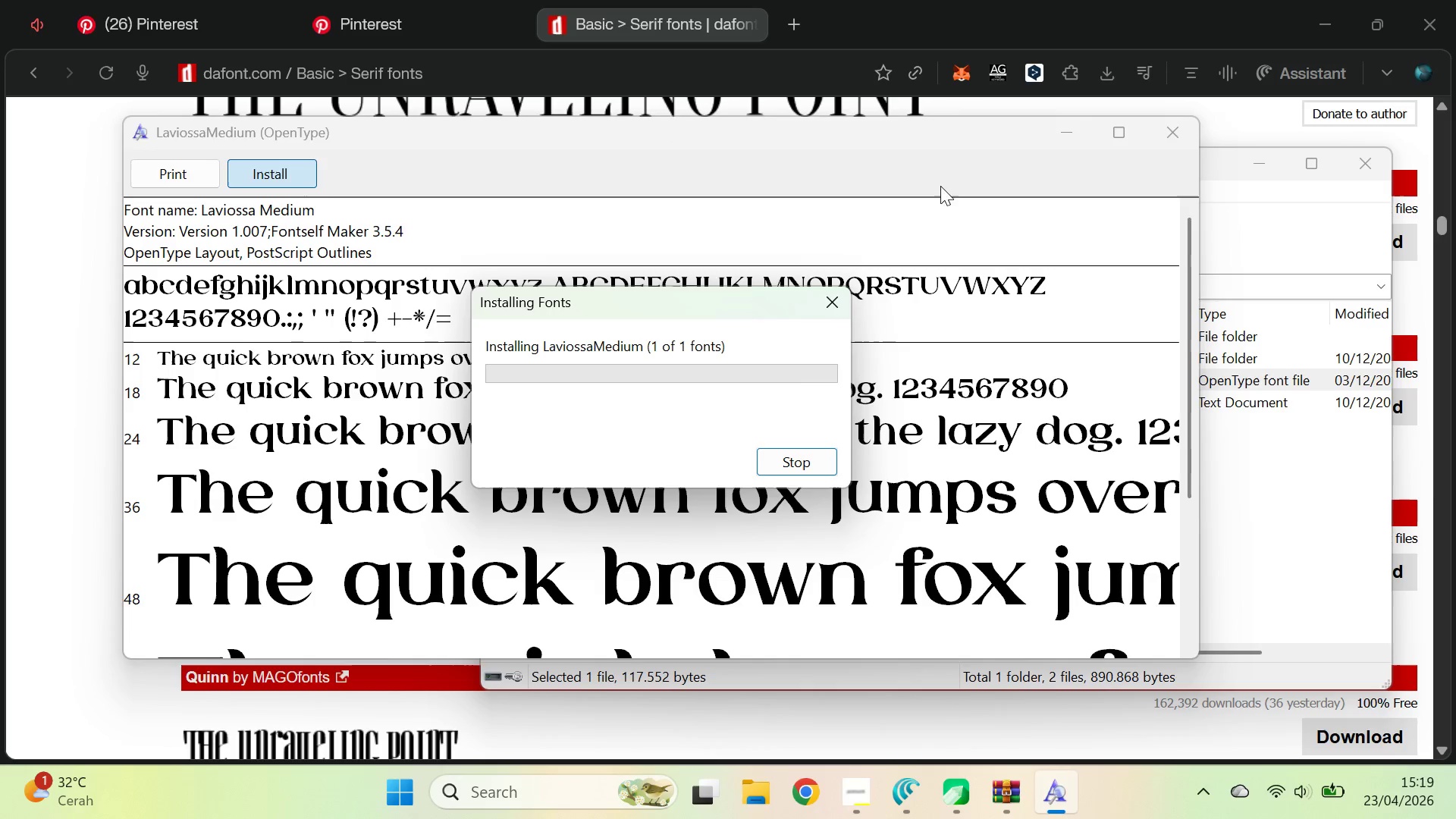 
left_click([1193, 132])
 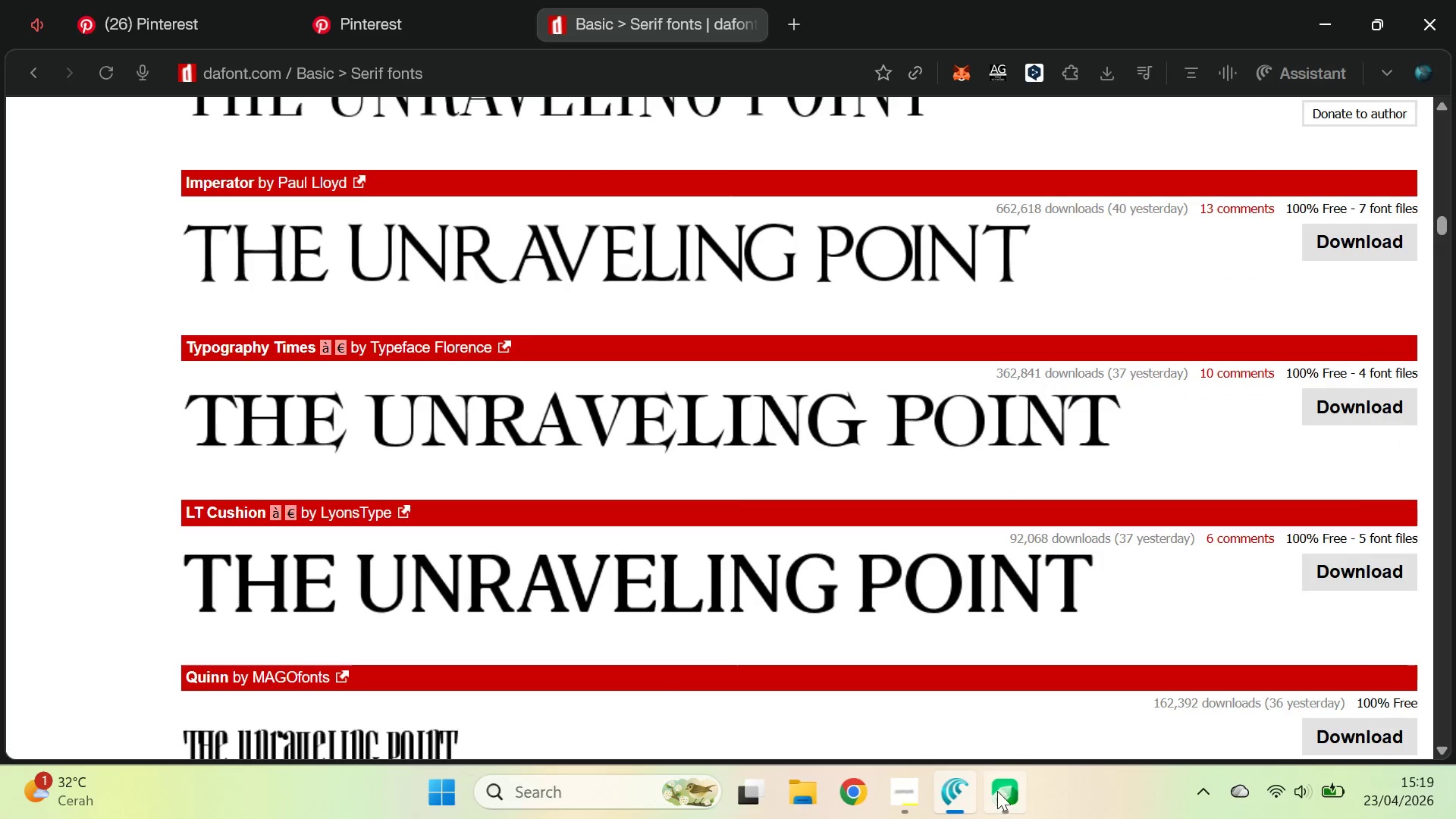 
left_click([1000, 789])
 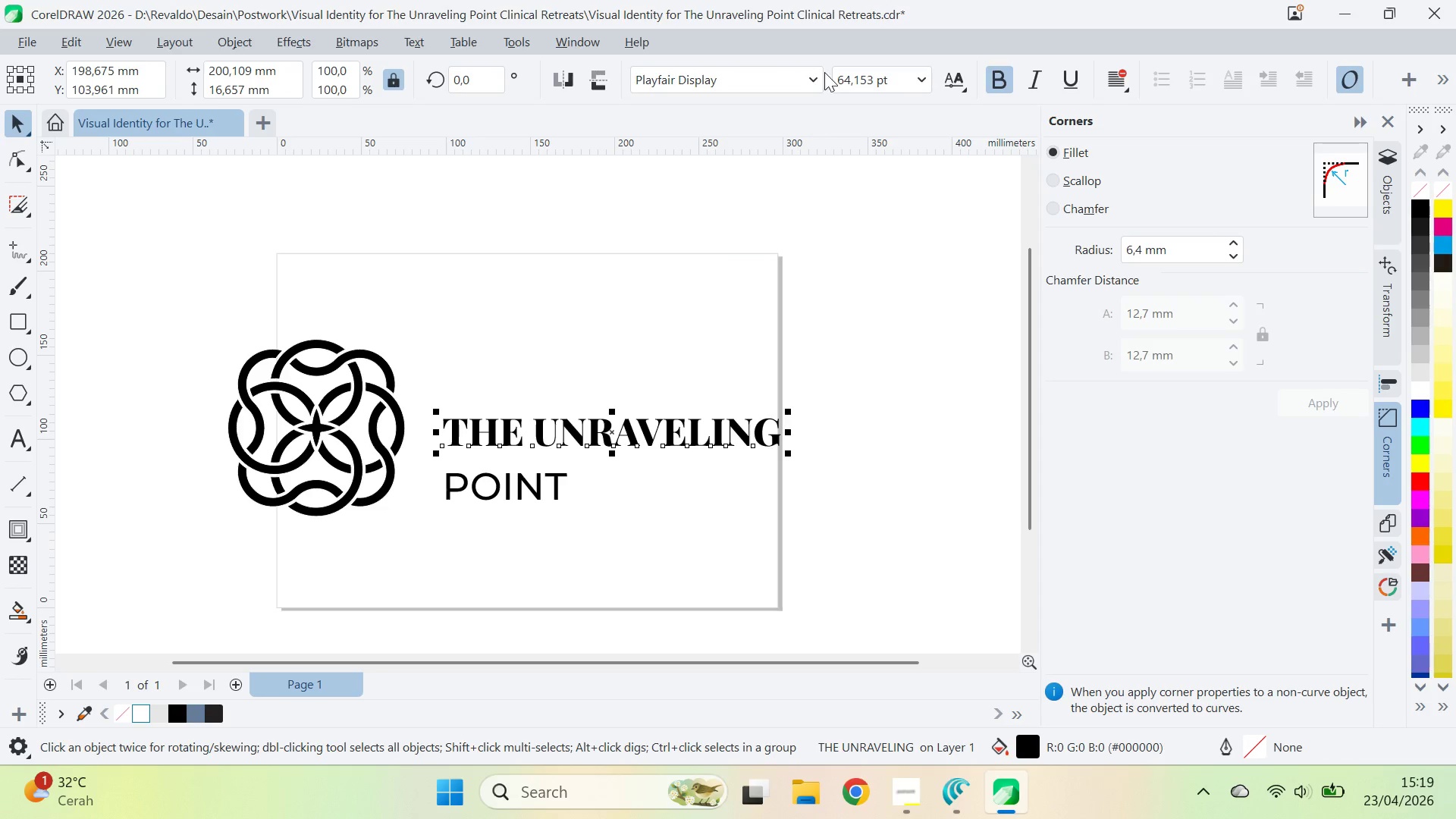 
left_click([818, 71])
 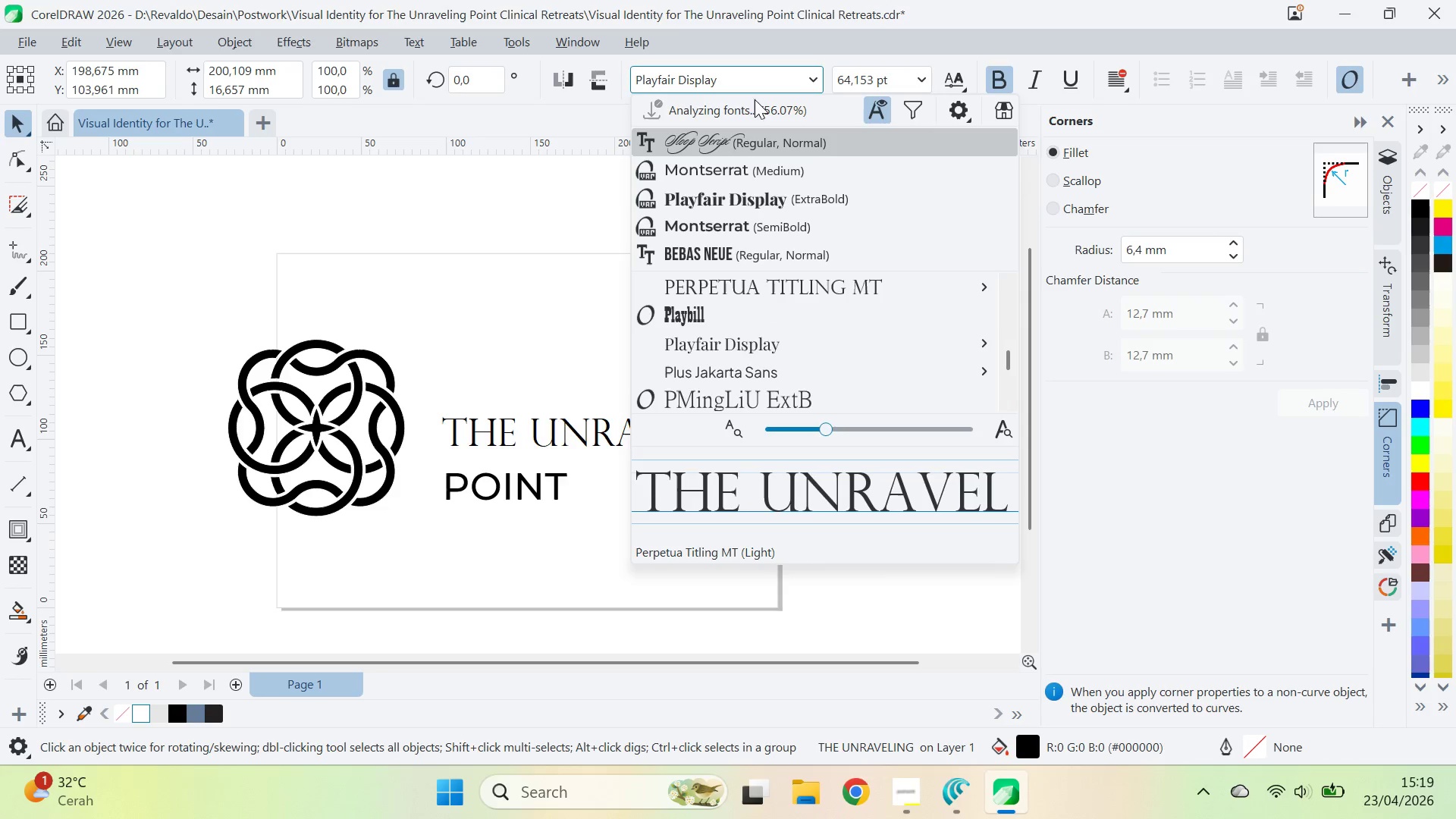 
left_click([749, 58])
 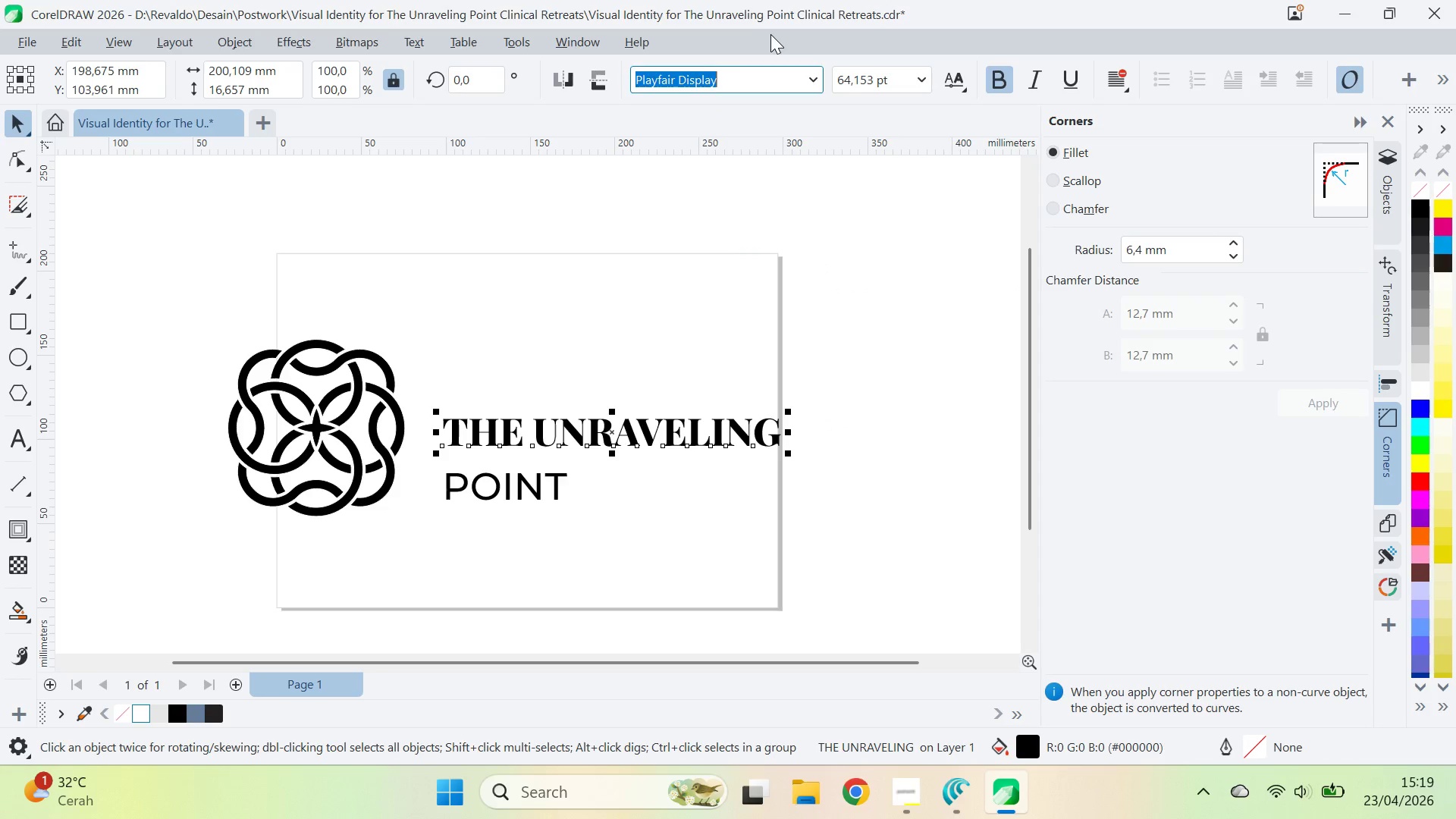 
type(lav)
 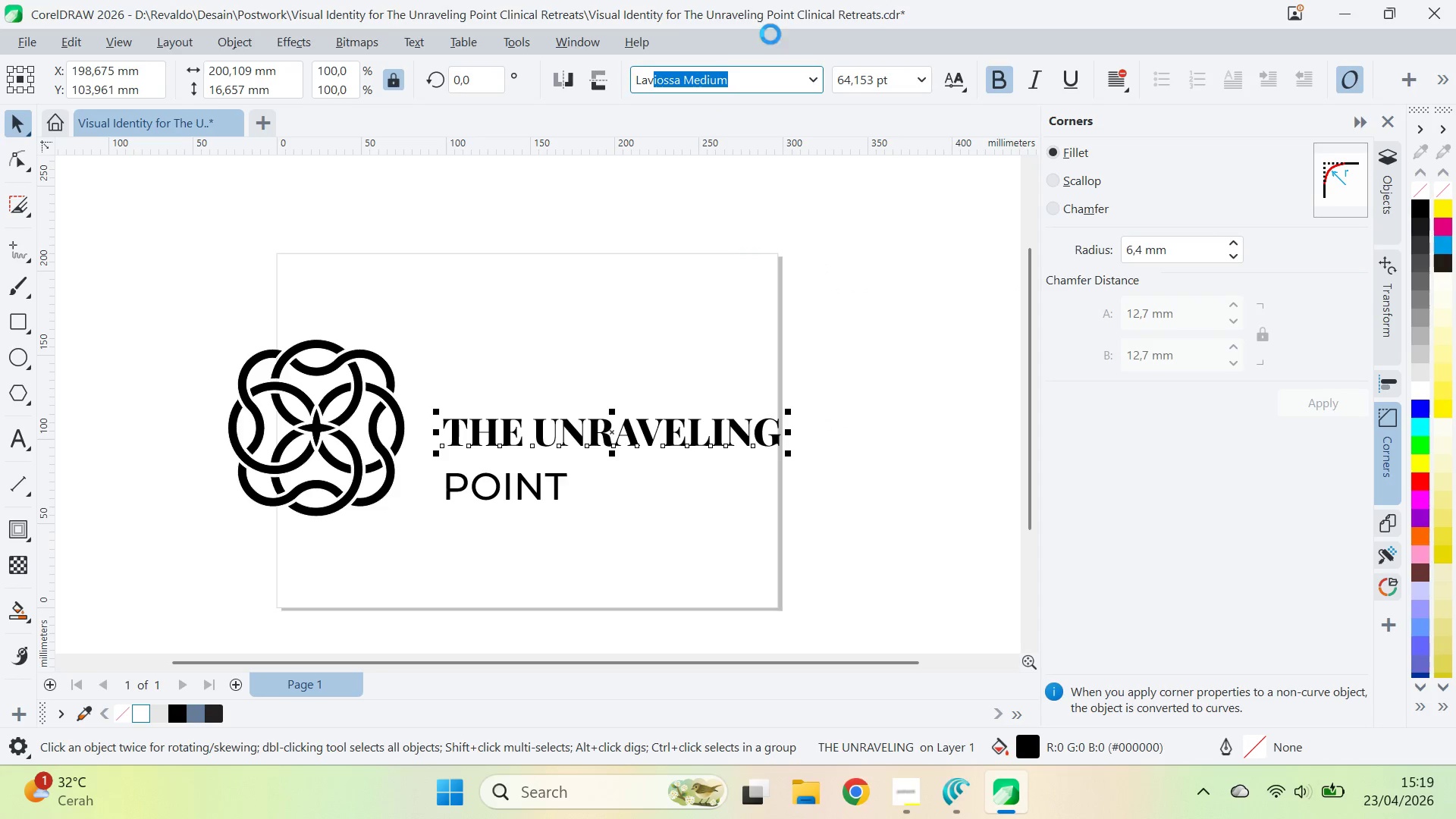 
key(Enter)
 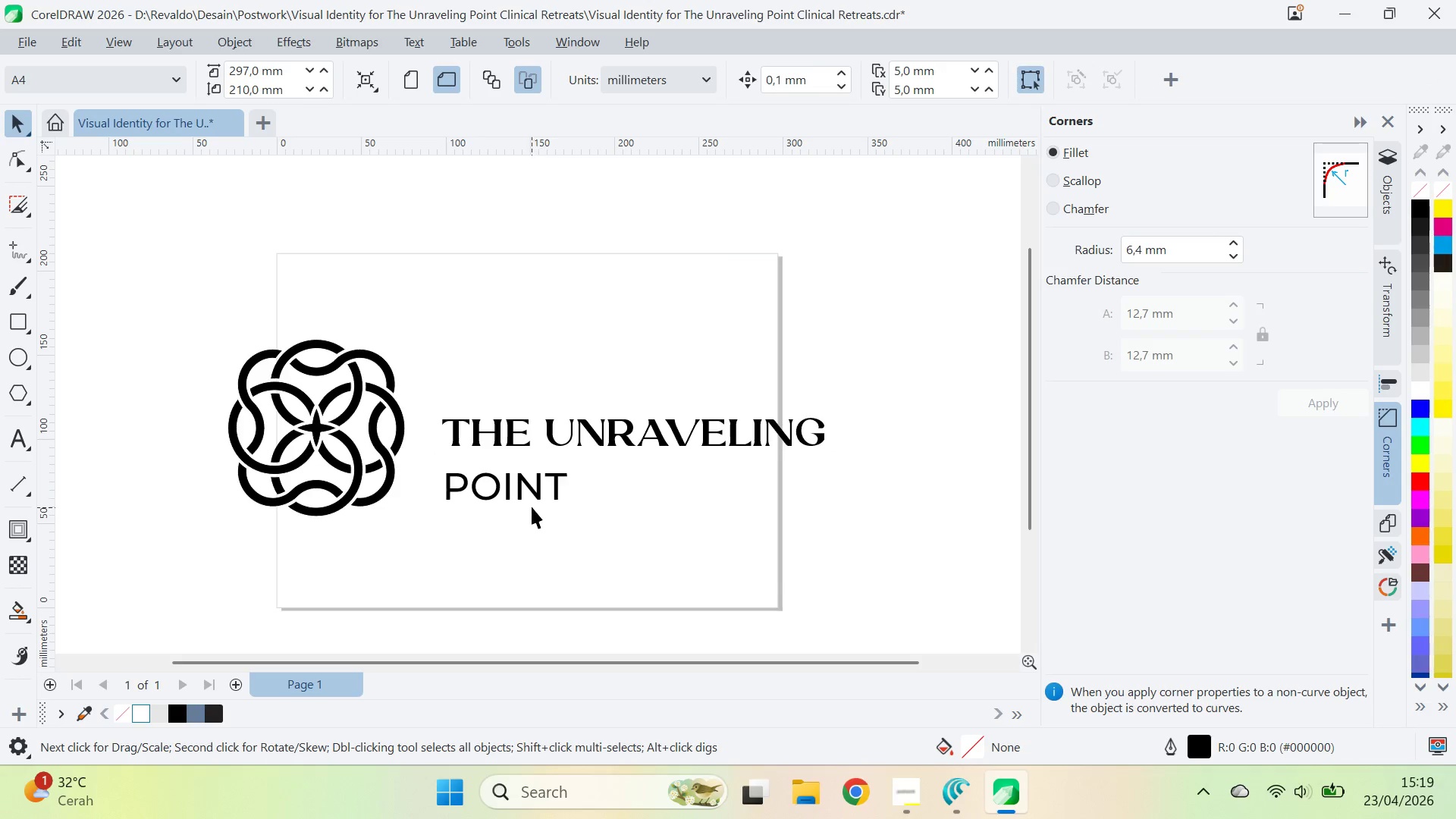 
left_click([531, 494])
 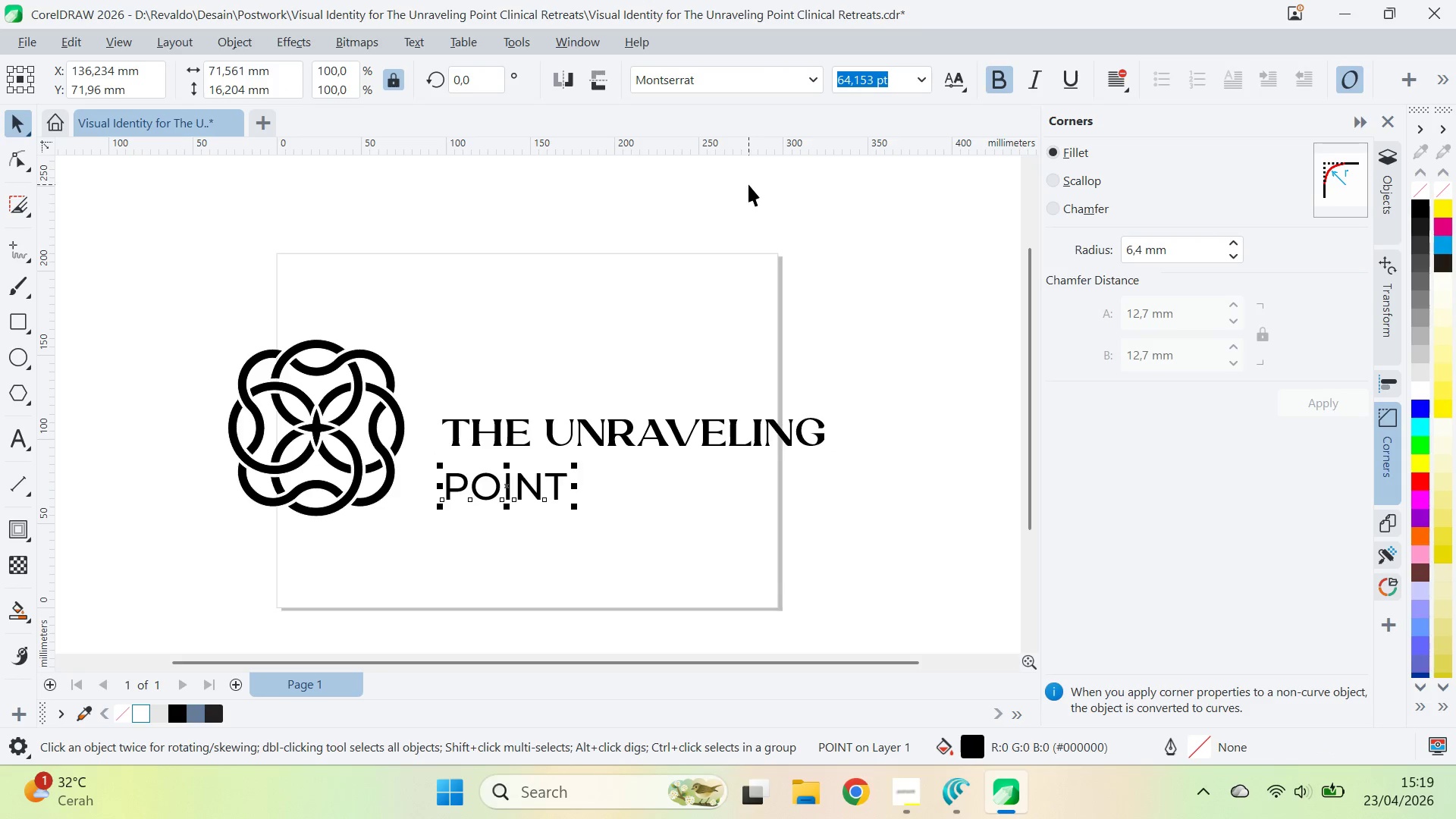 
mouse_move([809, 87])
 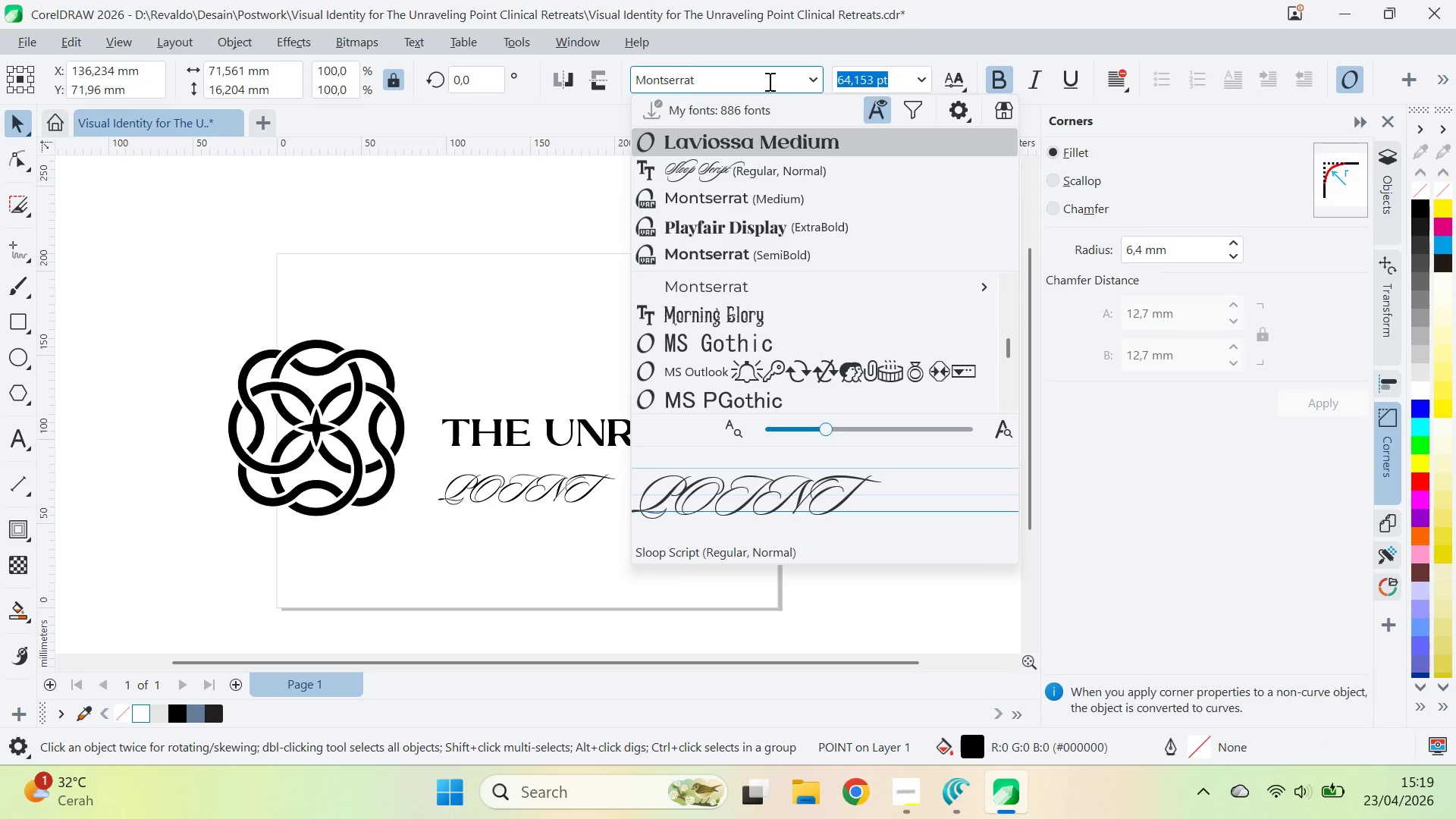 
type(pop)
 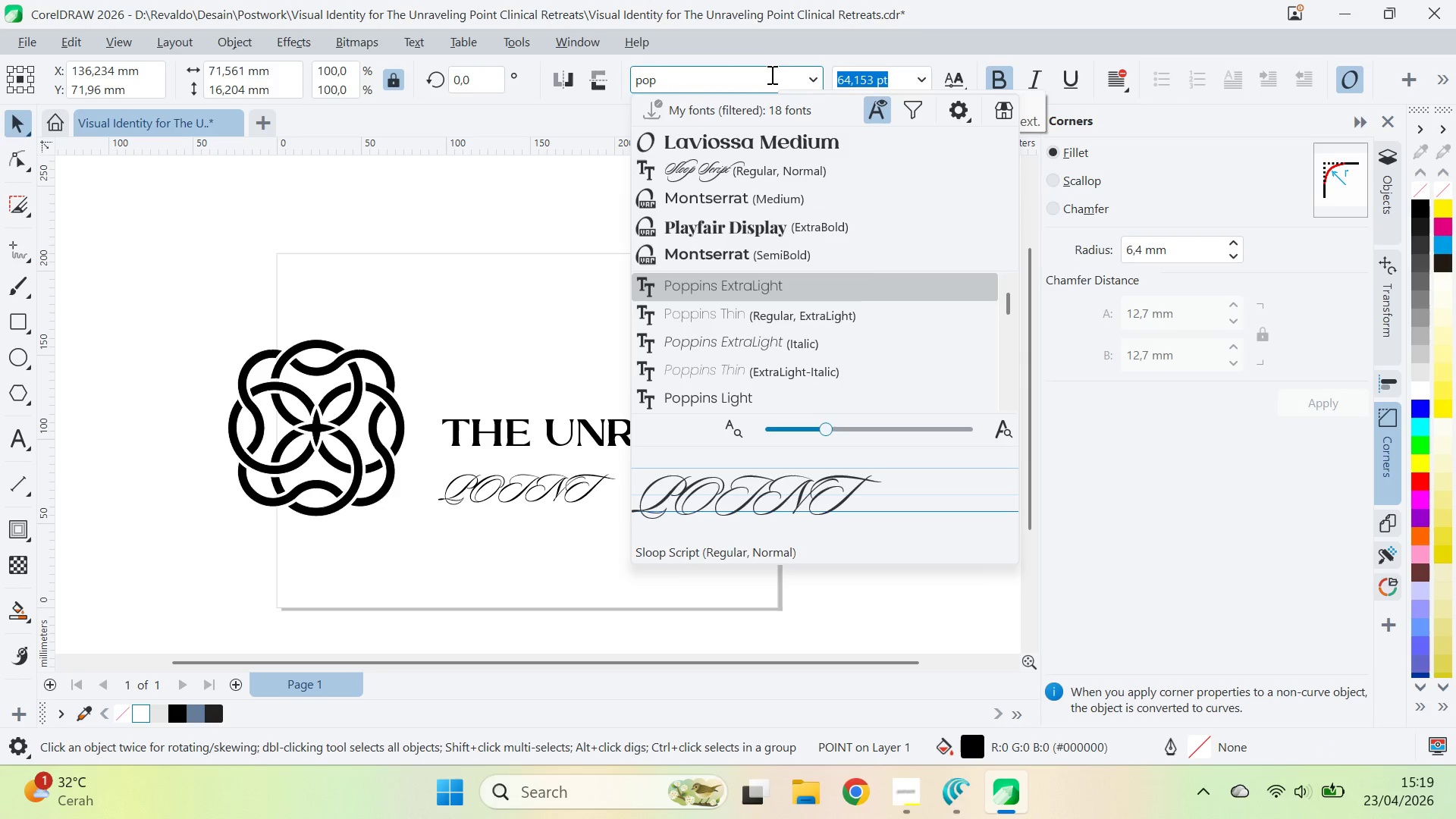 
key(ArrowDown)
 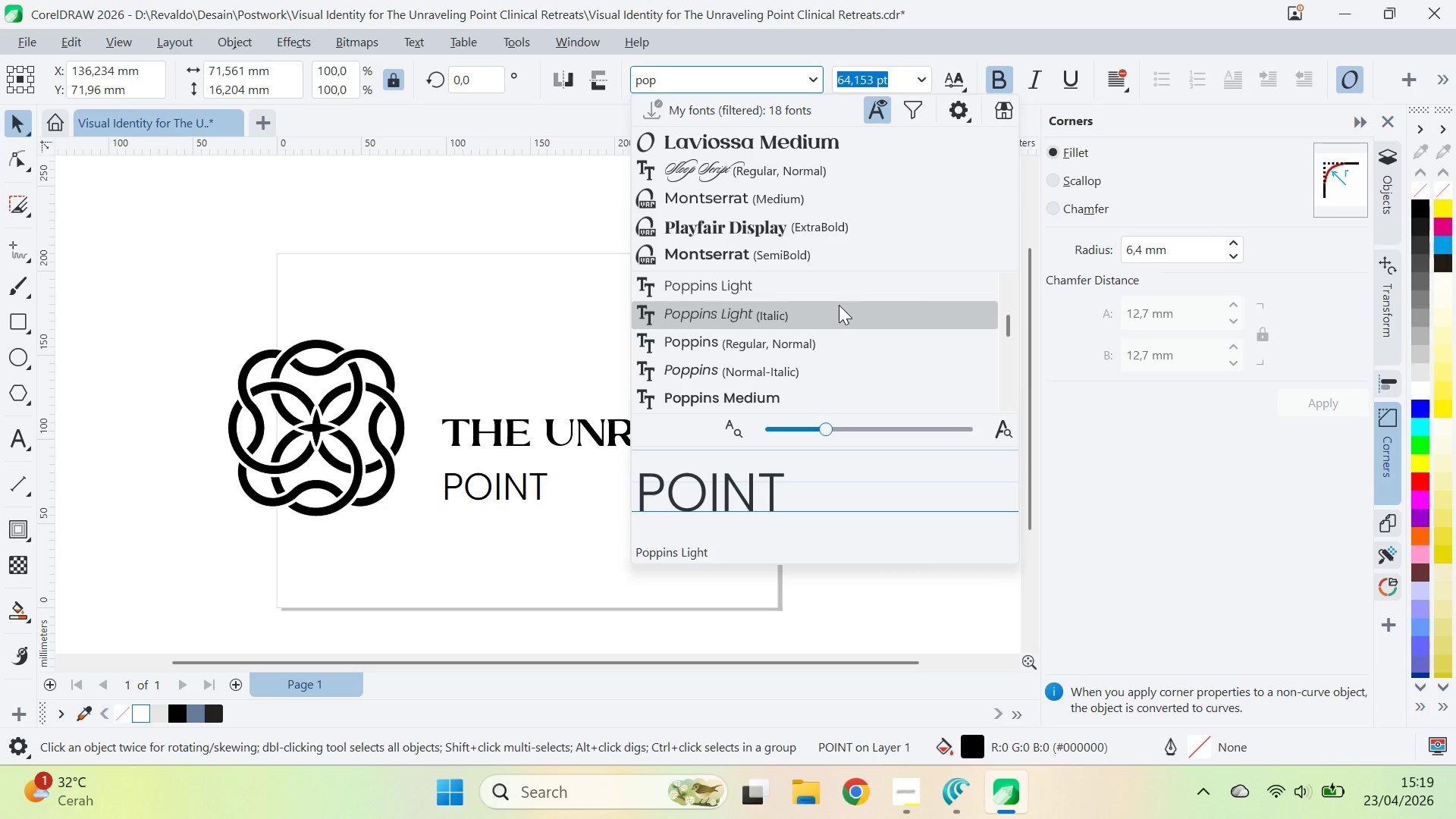 
wait(6.2)
 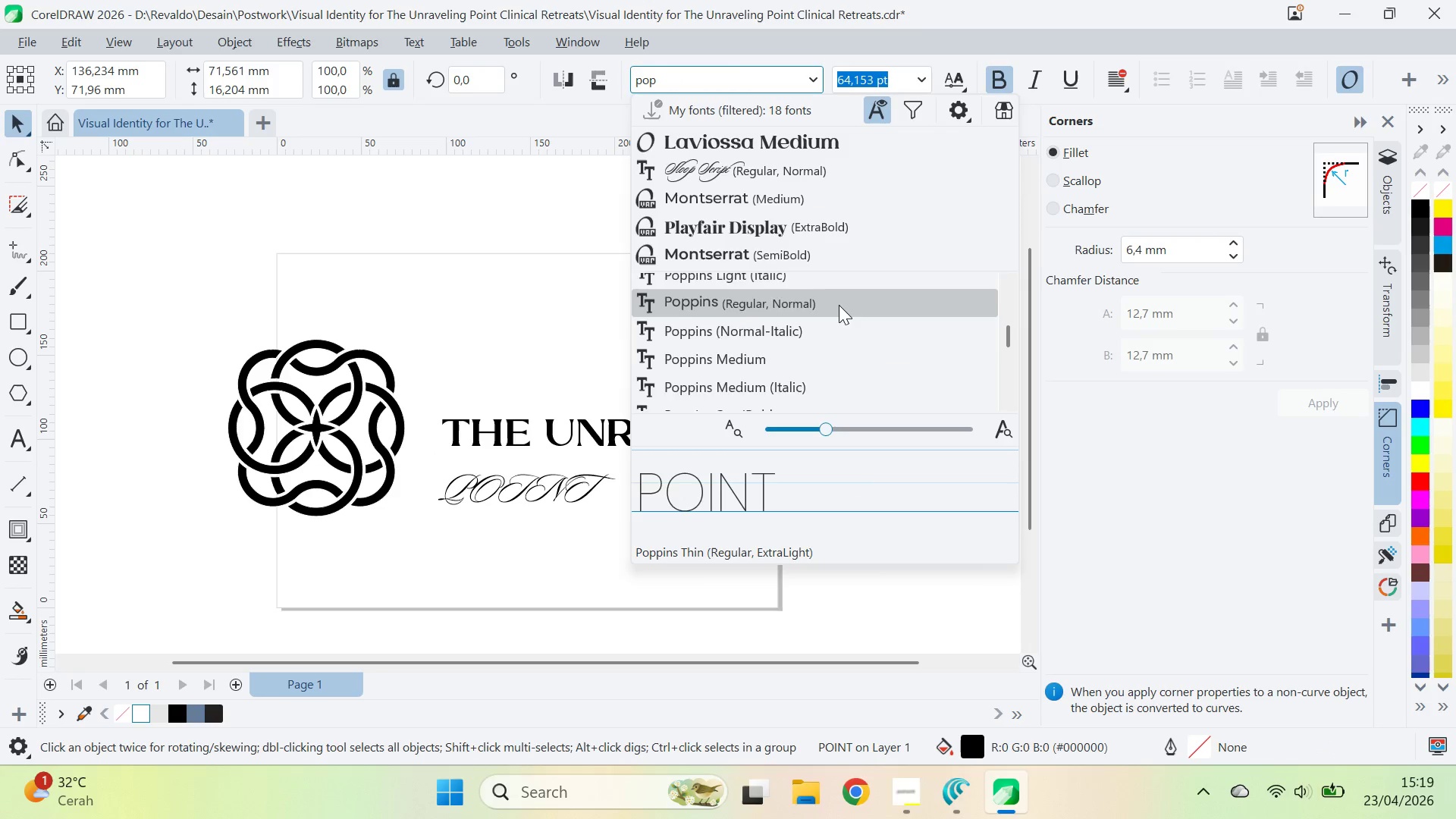 
left_click([816, 331])
 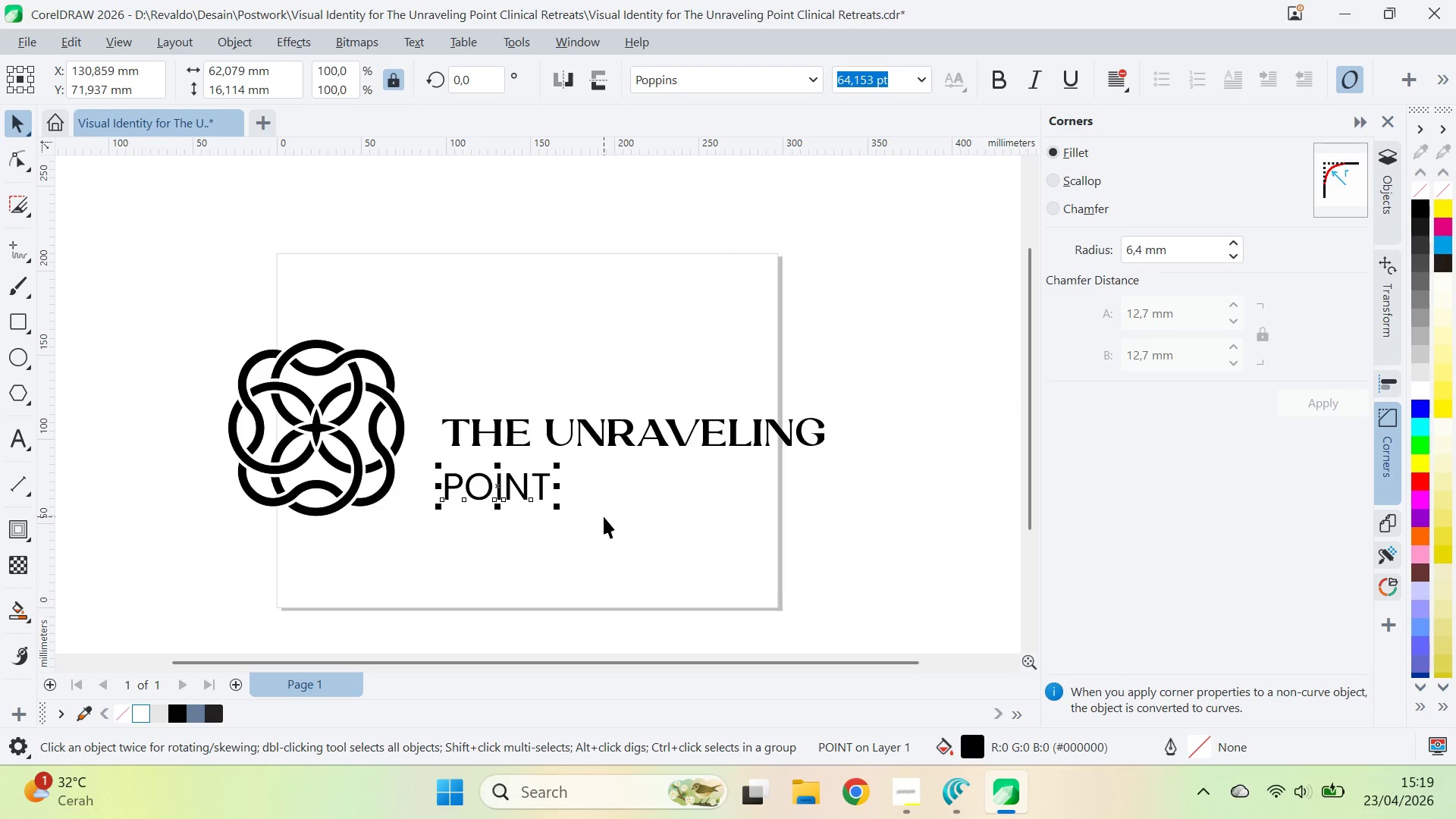 
left_click([604, 516])
 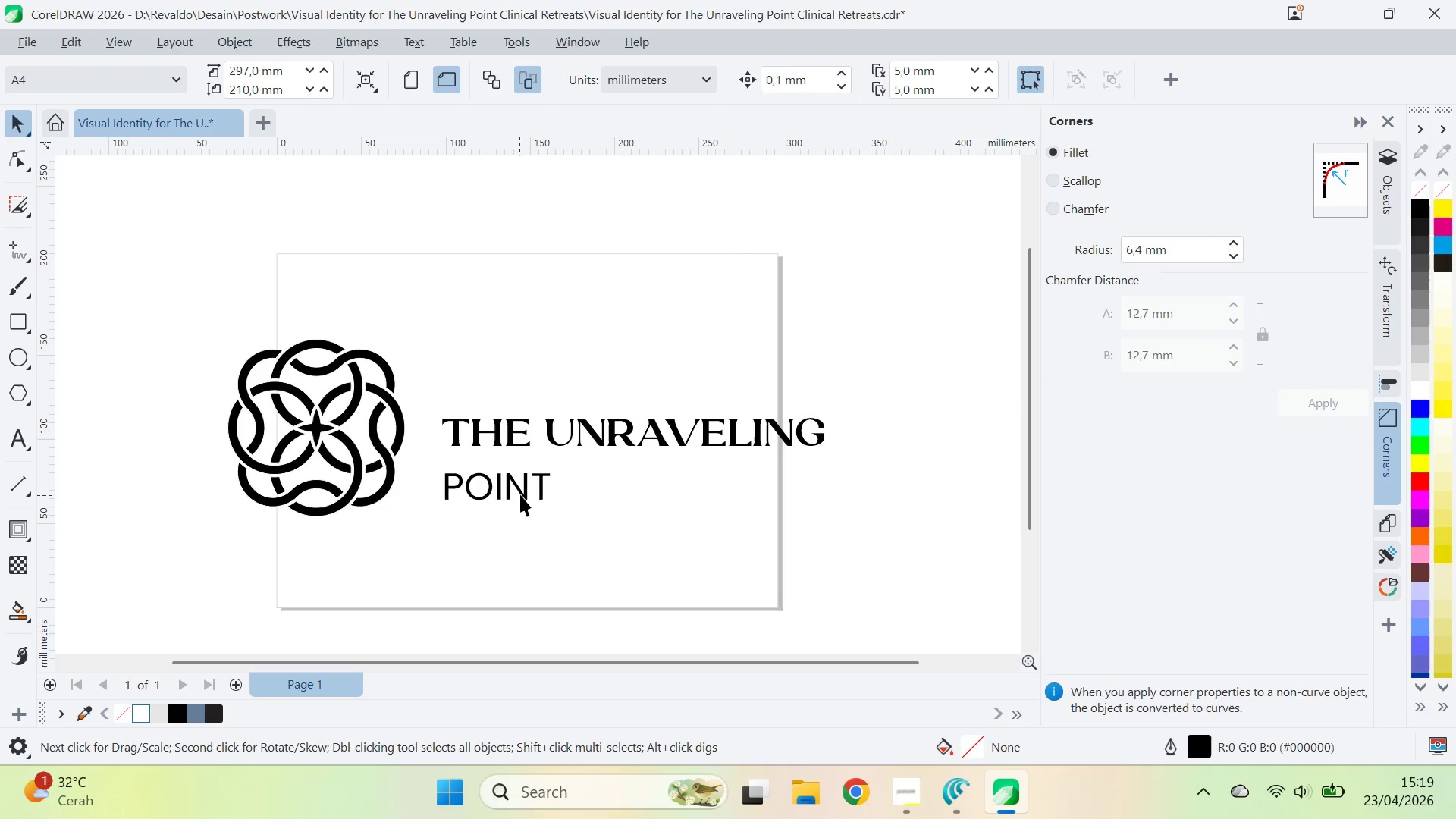 
left_click([525, 493])
 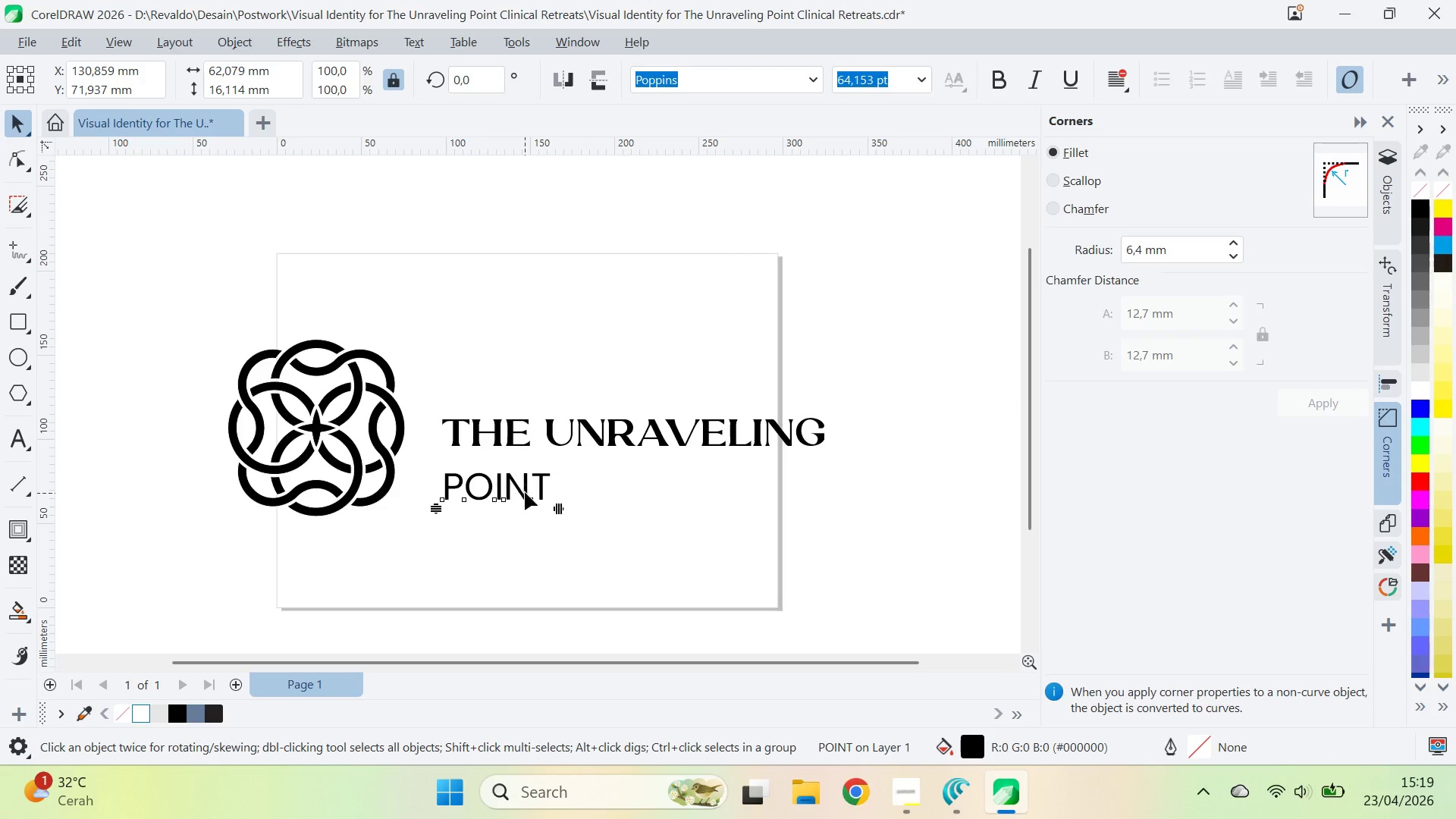 
key(A)
 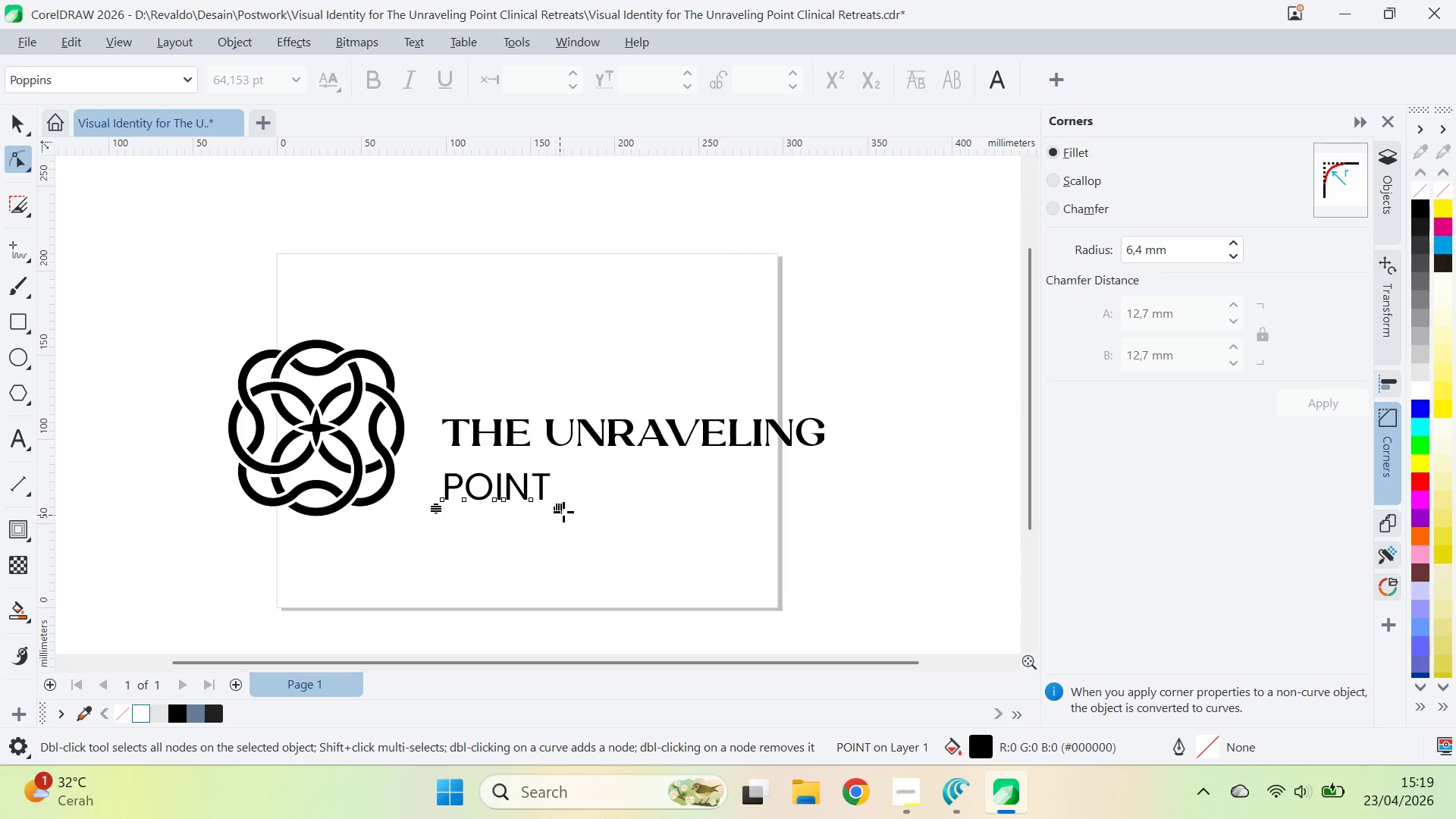 
left_click_drag(start_coordinate=[564, 512], to_coordinate=[604, 507])
 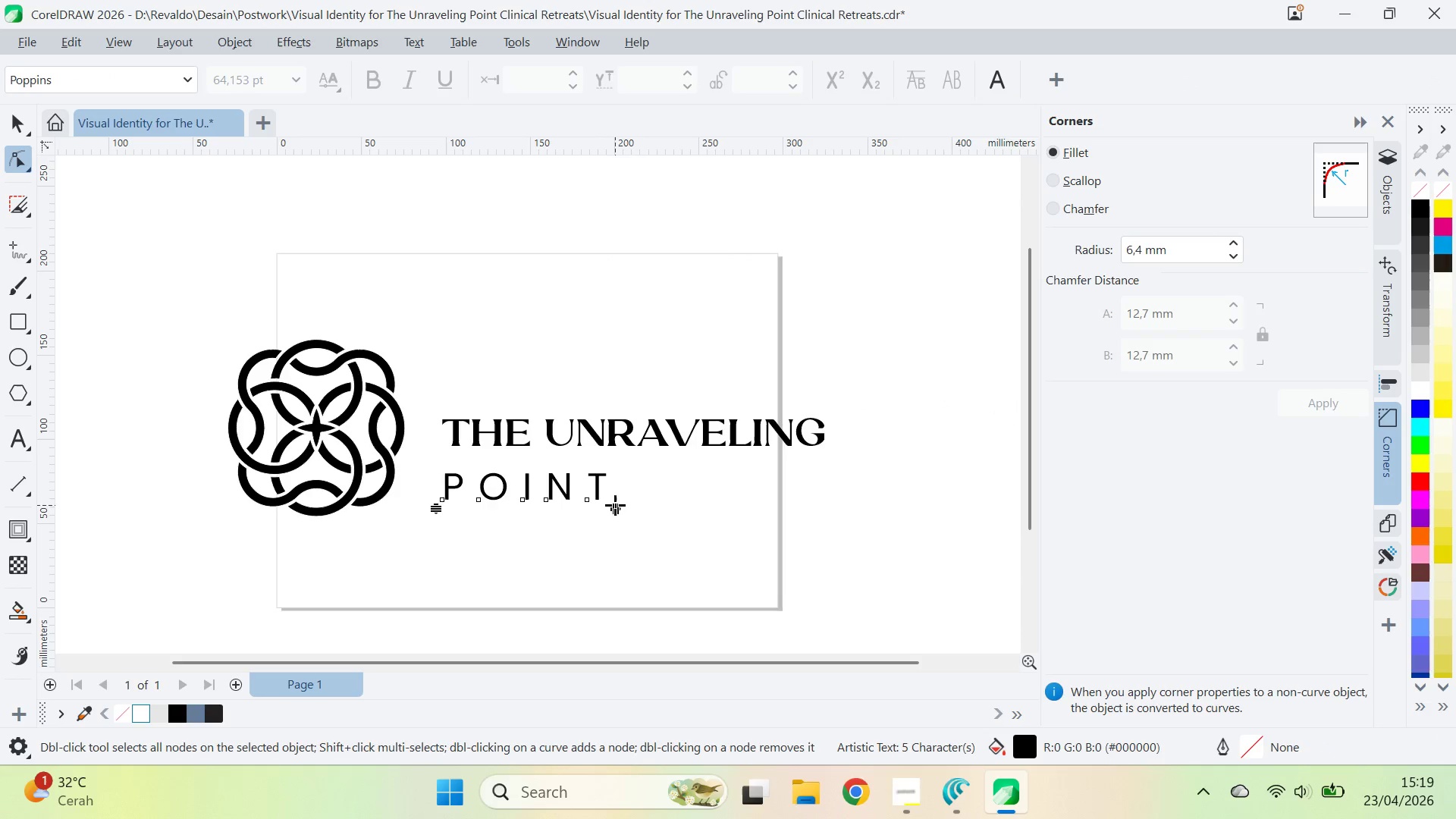 
left_click_drag(start_coordinate=[616, 504], to_coordinate=[571, 532])
 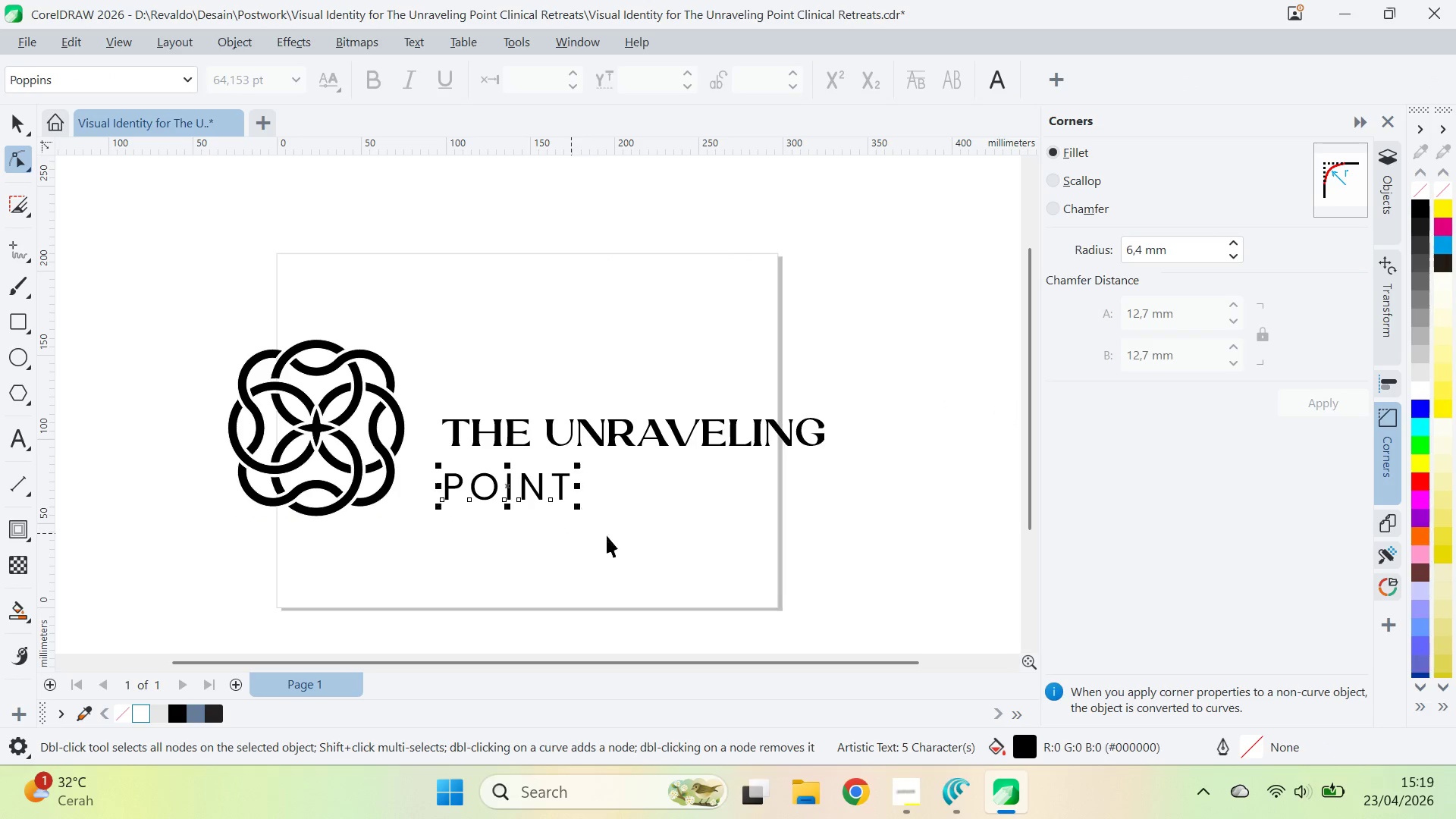 
type(vc)
 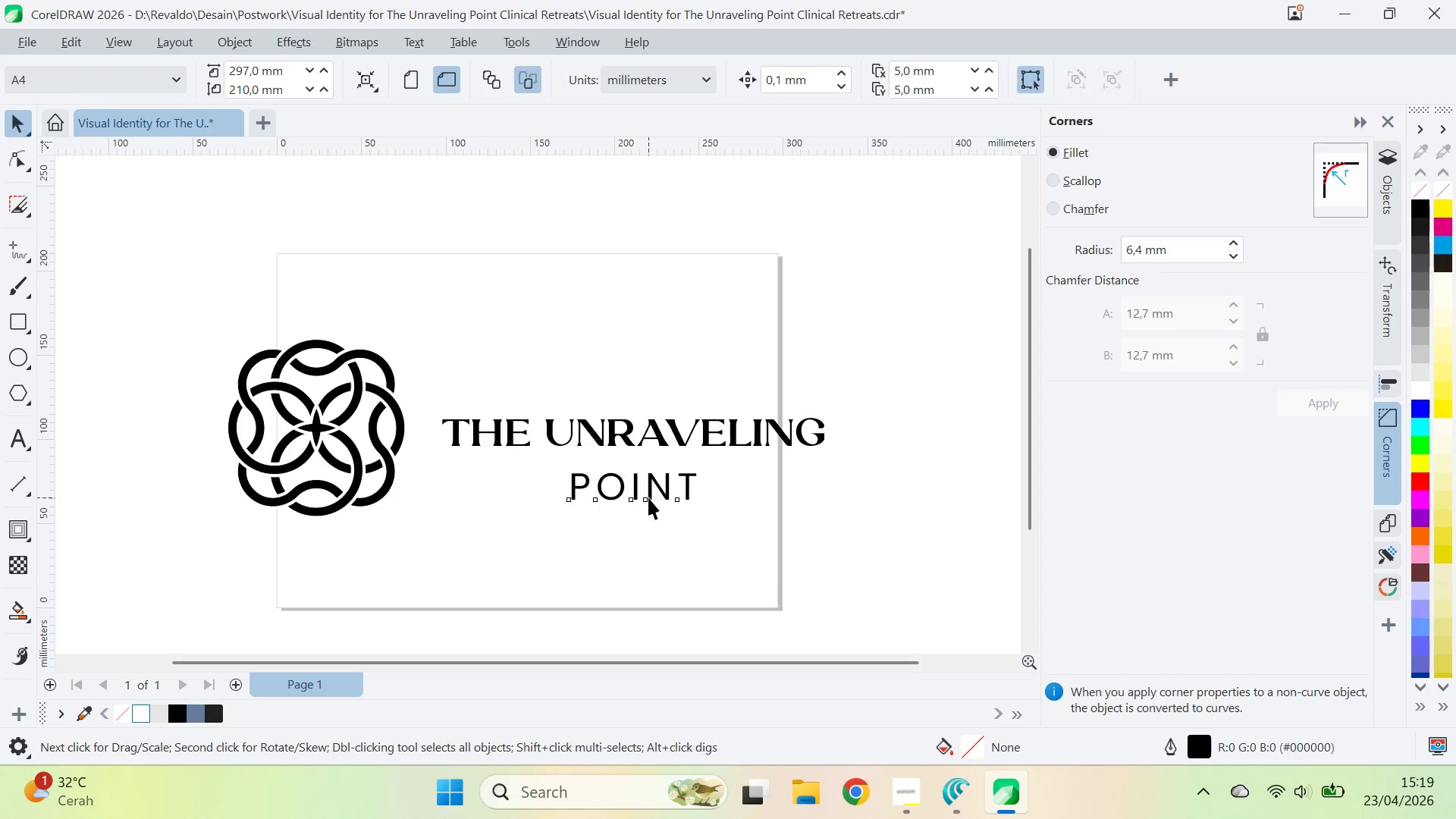 
 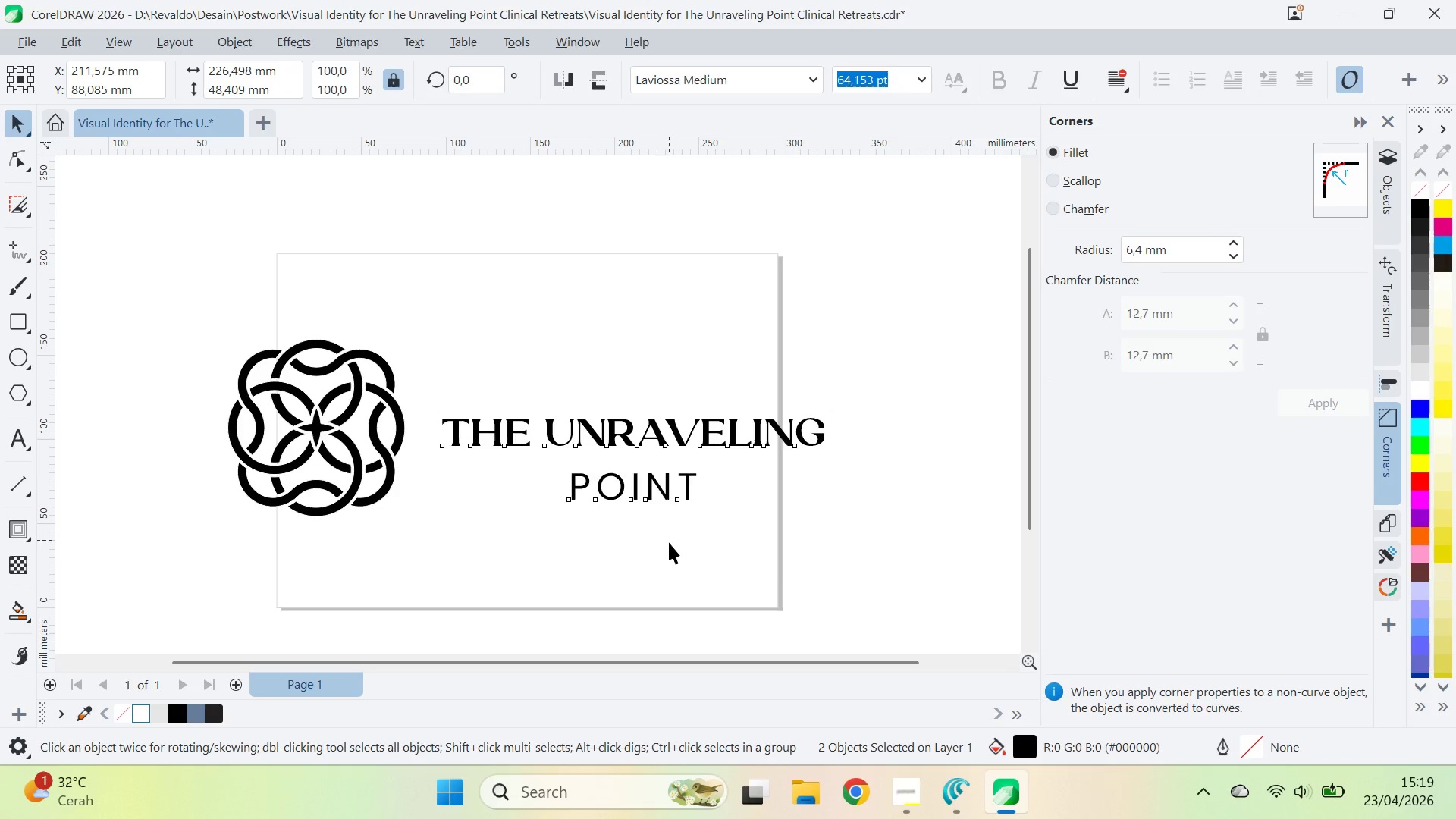 
left_click_drag(start_coordinate=[667, 538], to_coordinate=[669, 542])
 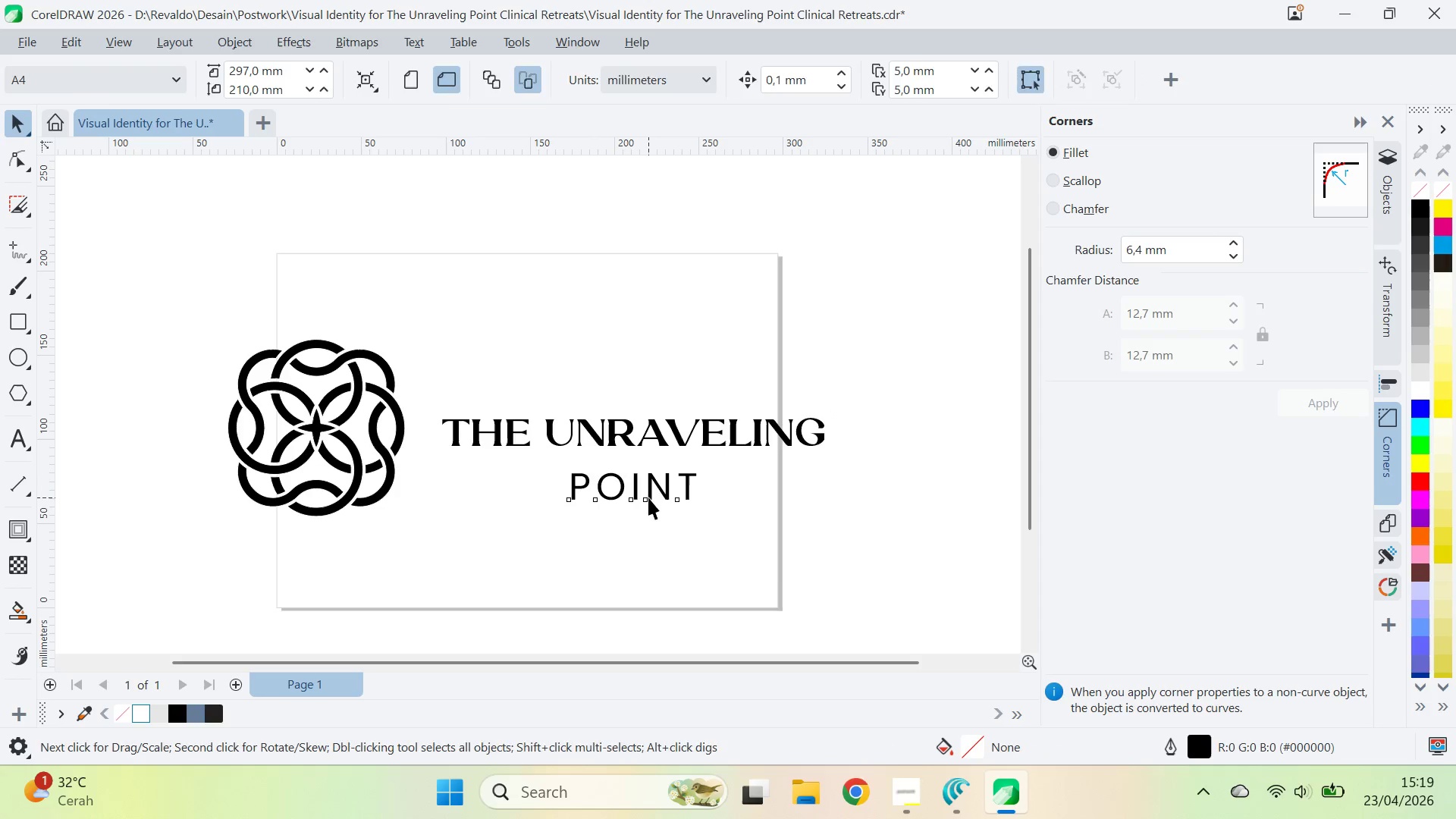 
left_click_drag(start_coordinate=[648, 497], to_coordinate=[652, 480])
 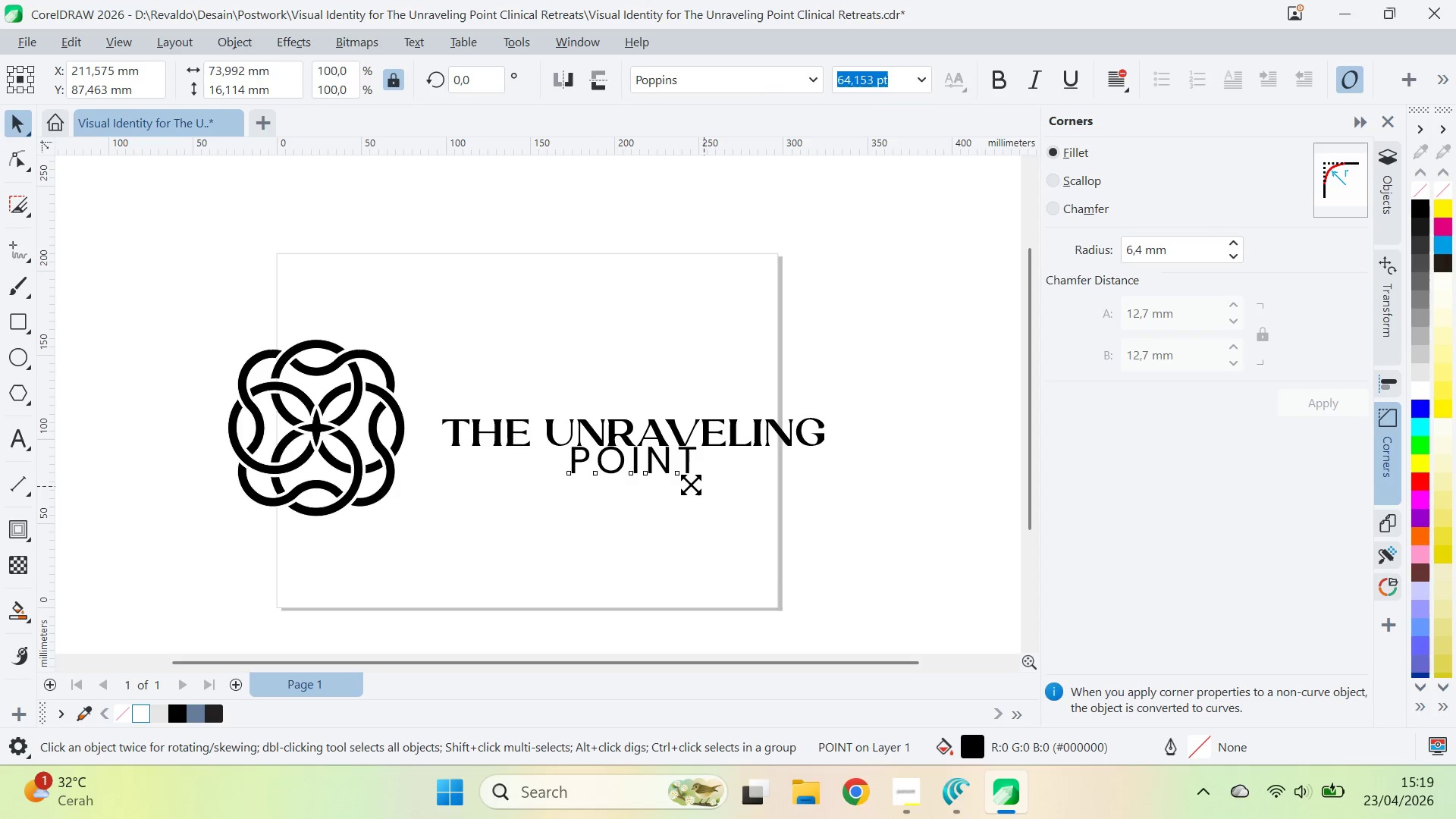 
hold_key(key=ShiftLeft, duration=0.47)
 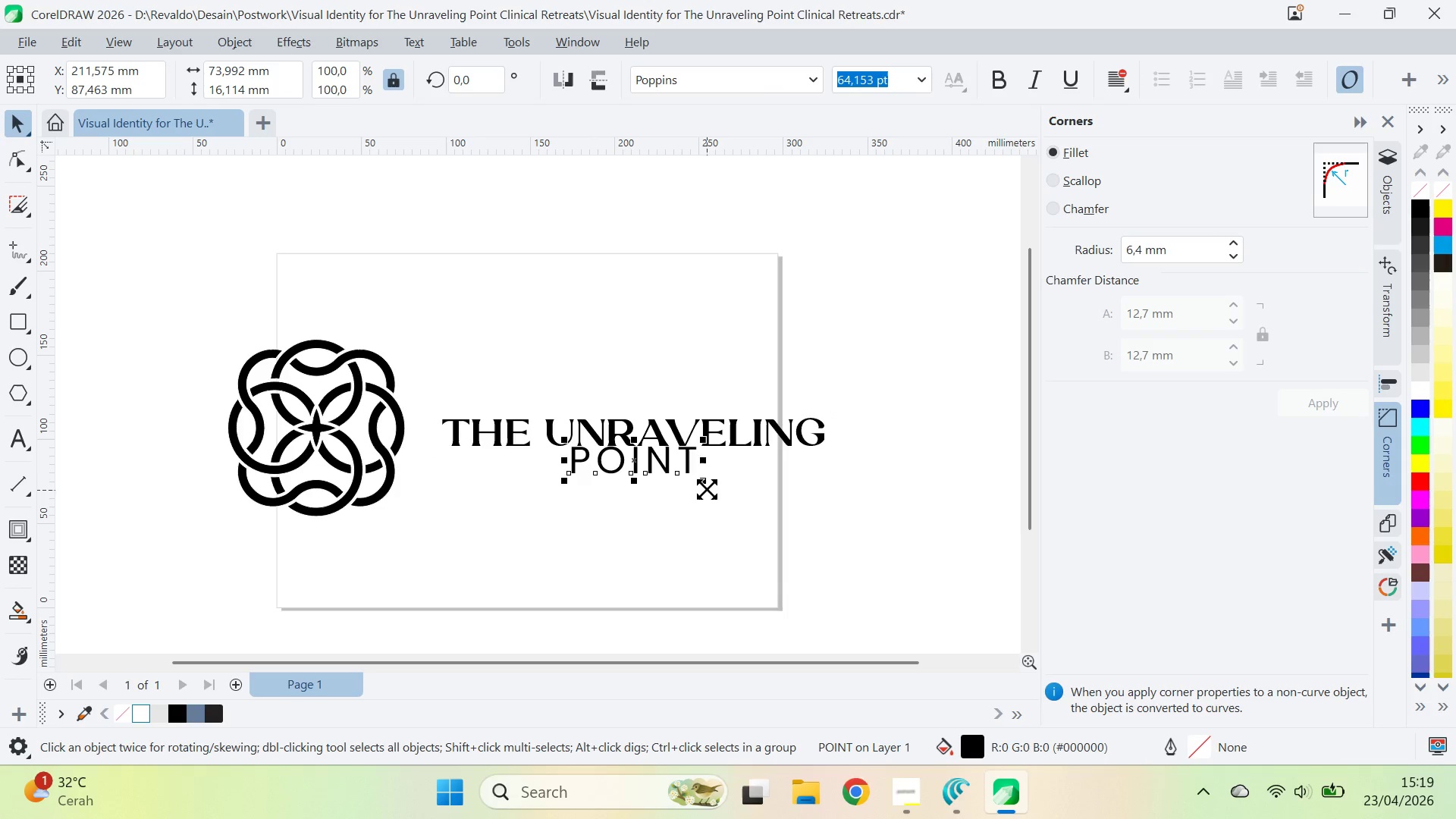 
hold_key(key=ShiftLeft, duration=1.45)
left_click_drag(start_coordinate=[707, 489], to_coordinate=[691, 493])
 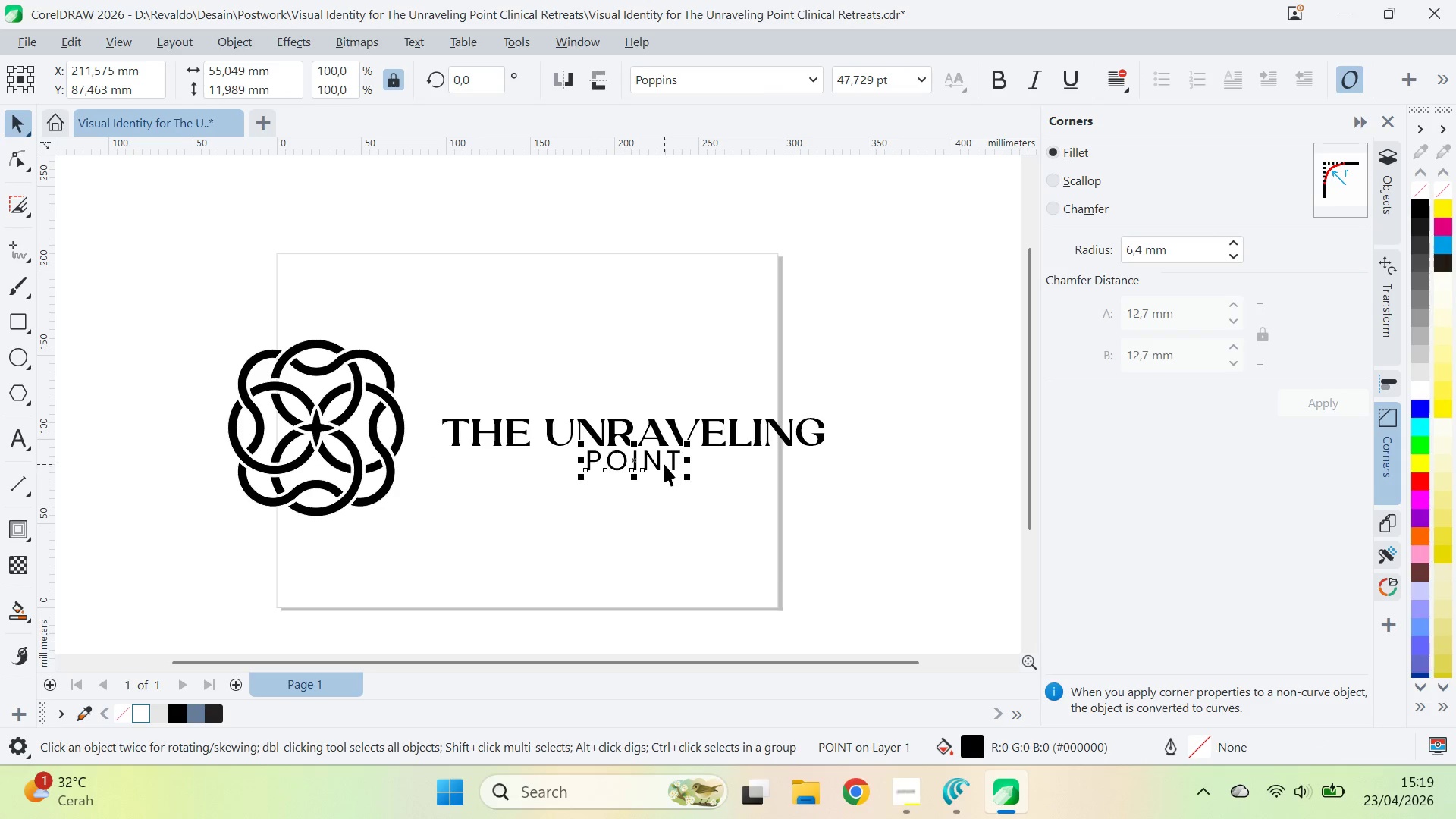 
left_click_drag(start_coordinate=[664, 464], to_coordinate=[661, 469])
 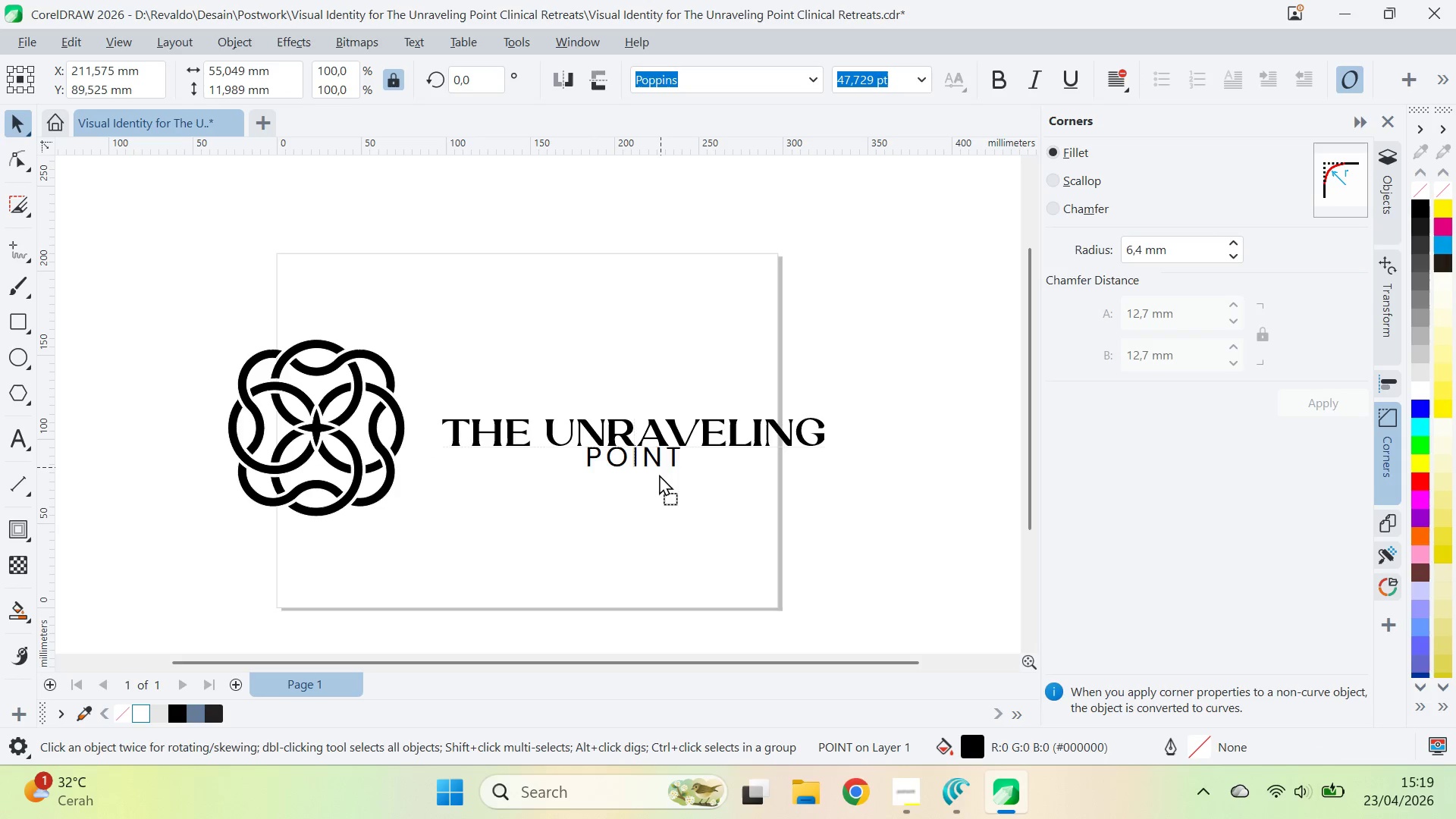 
hold_key(key=ShiftLeft, duration=0.34)
 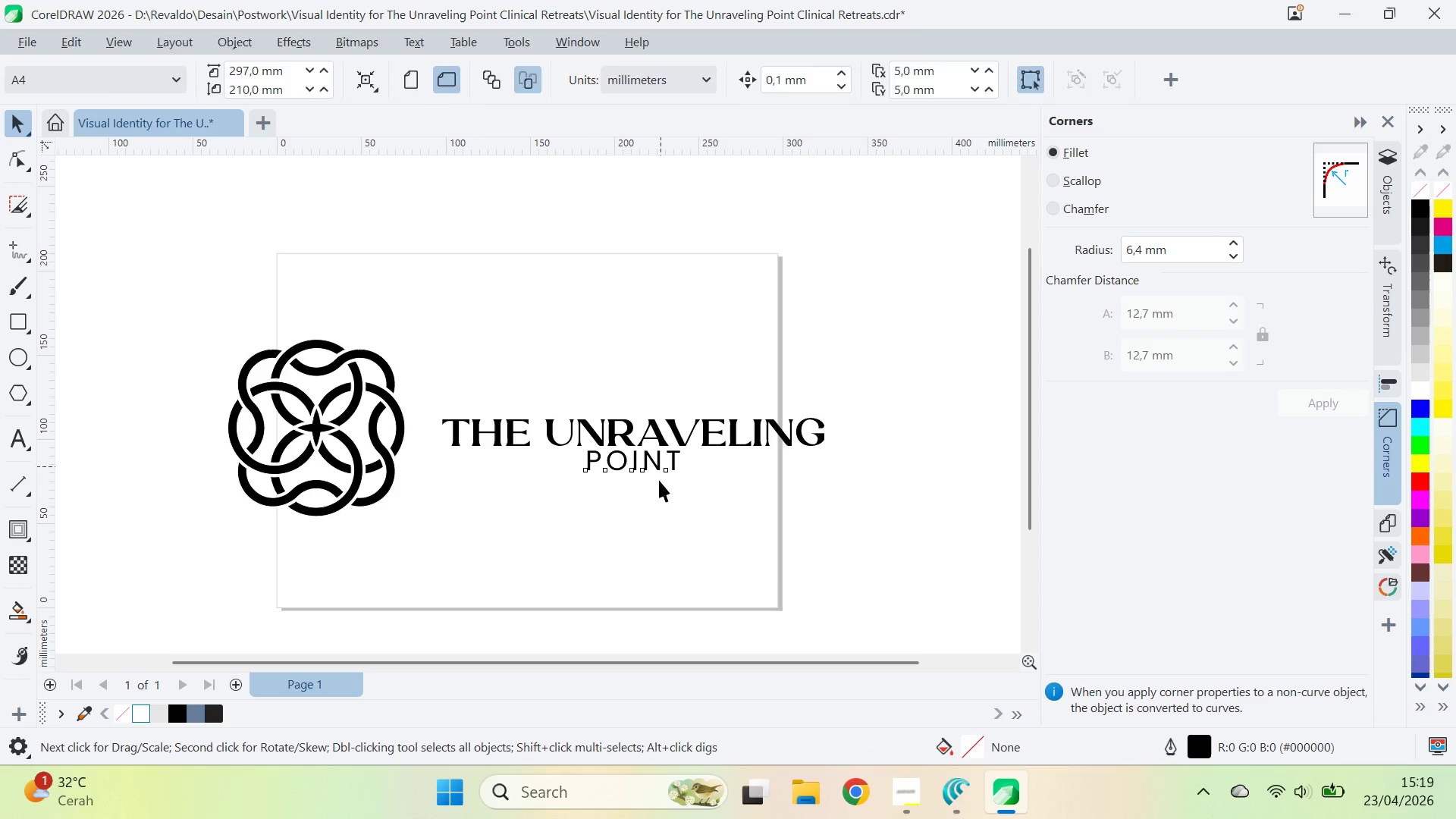 
left_click_drag(start_coordinate=[661, 466], to_coordinate=[657, 478])
 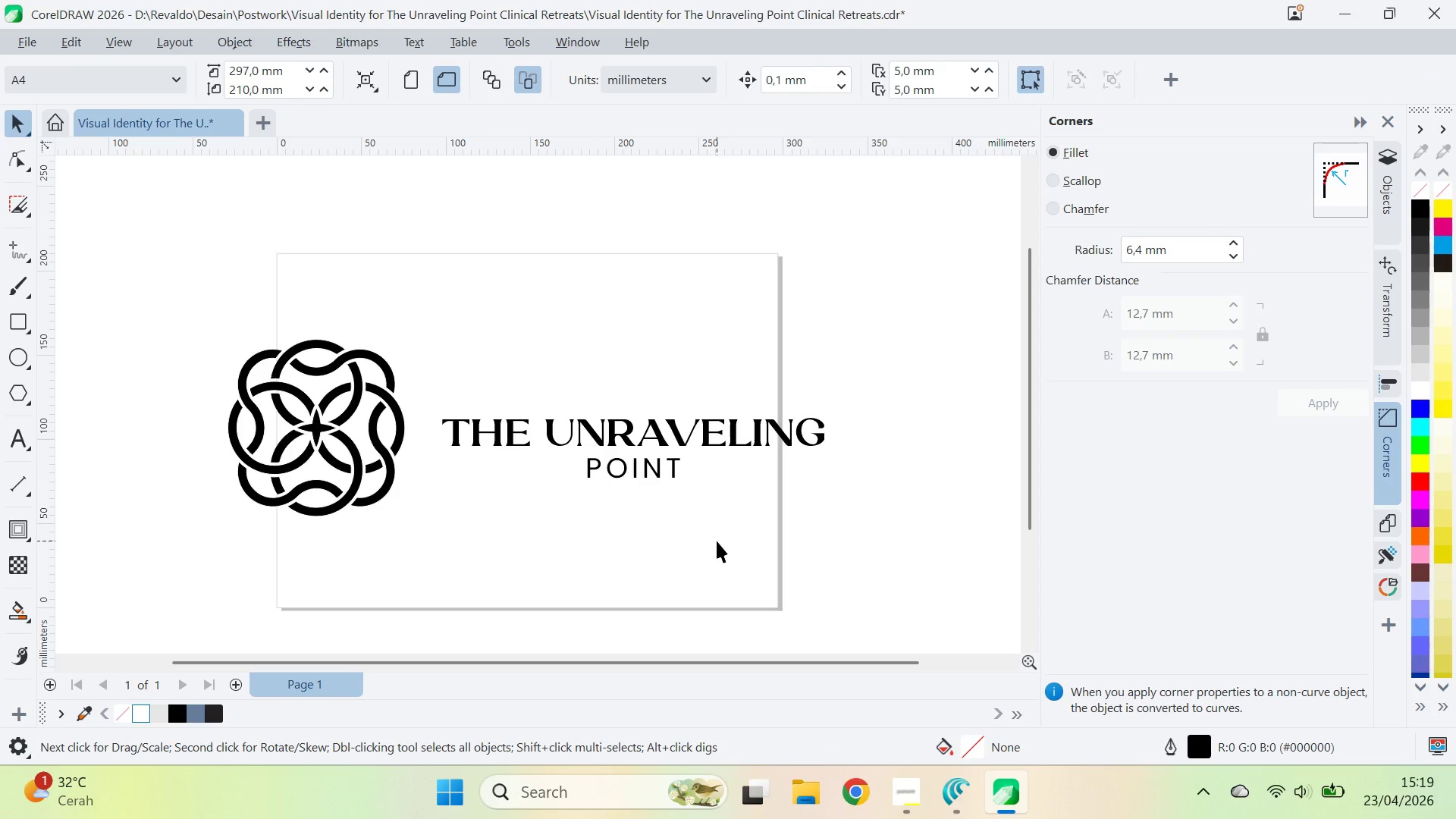 
hold_key(key=ShiftLeft, duration=1.47)
 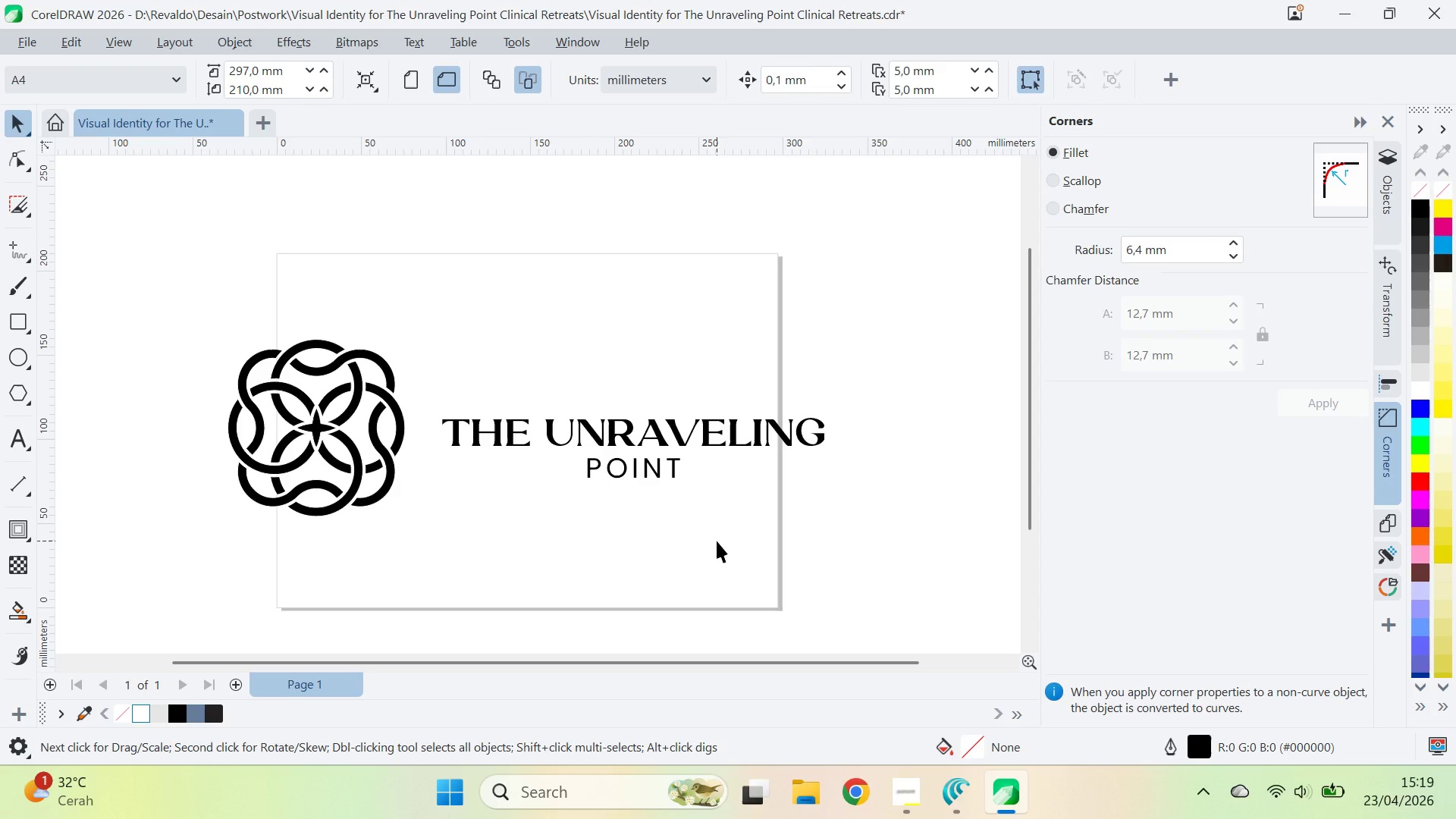 
key(Alt+AltLeft)
 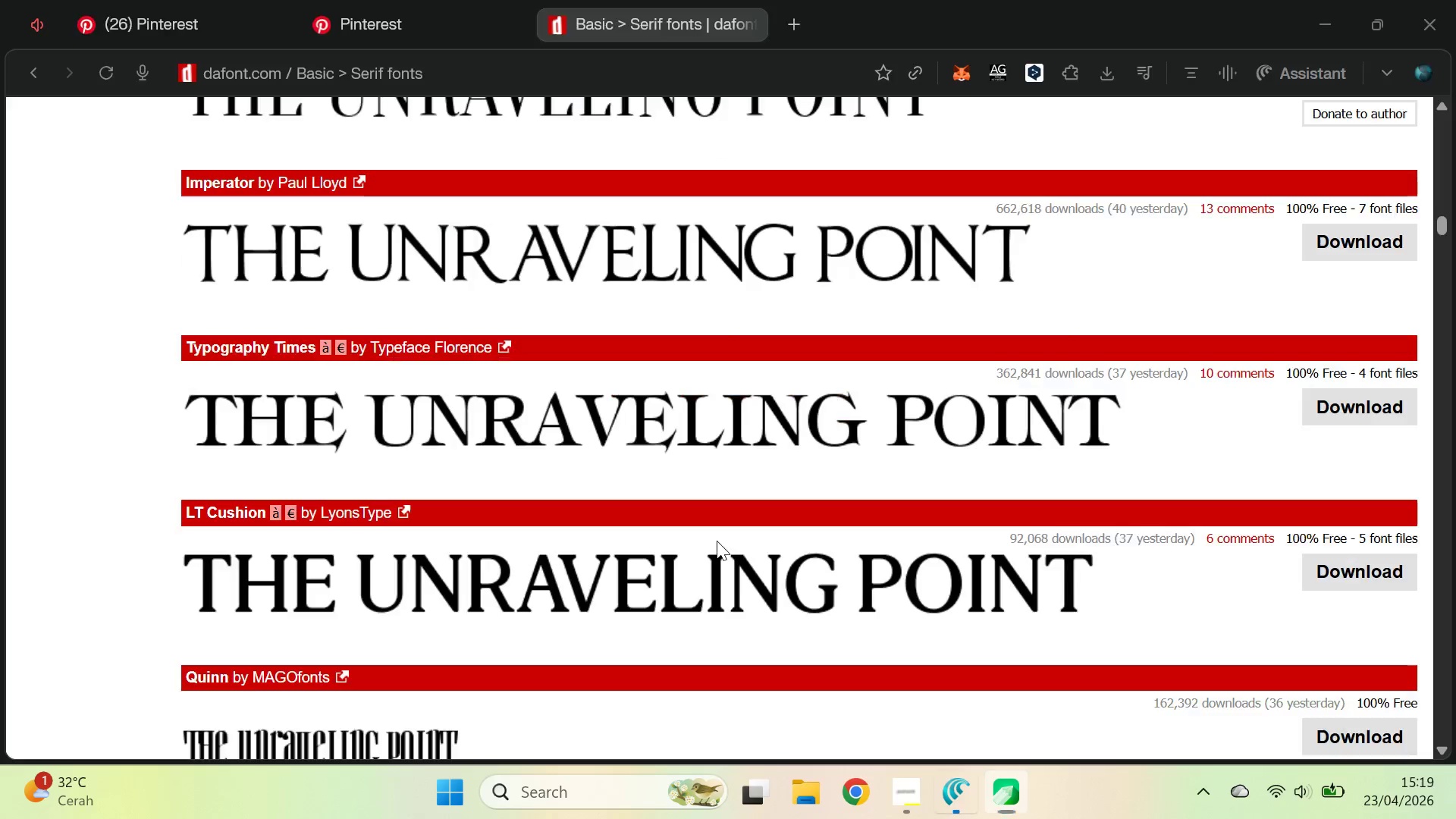 
key(Alt+Tab)
 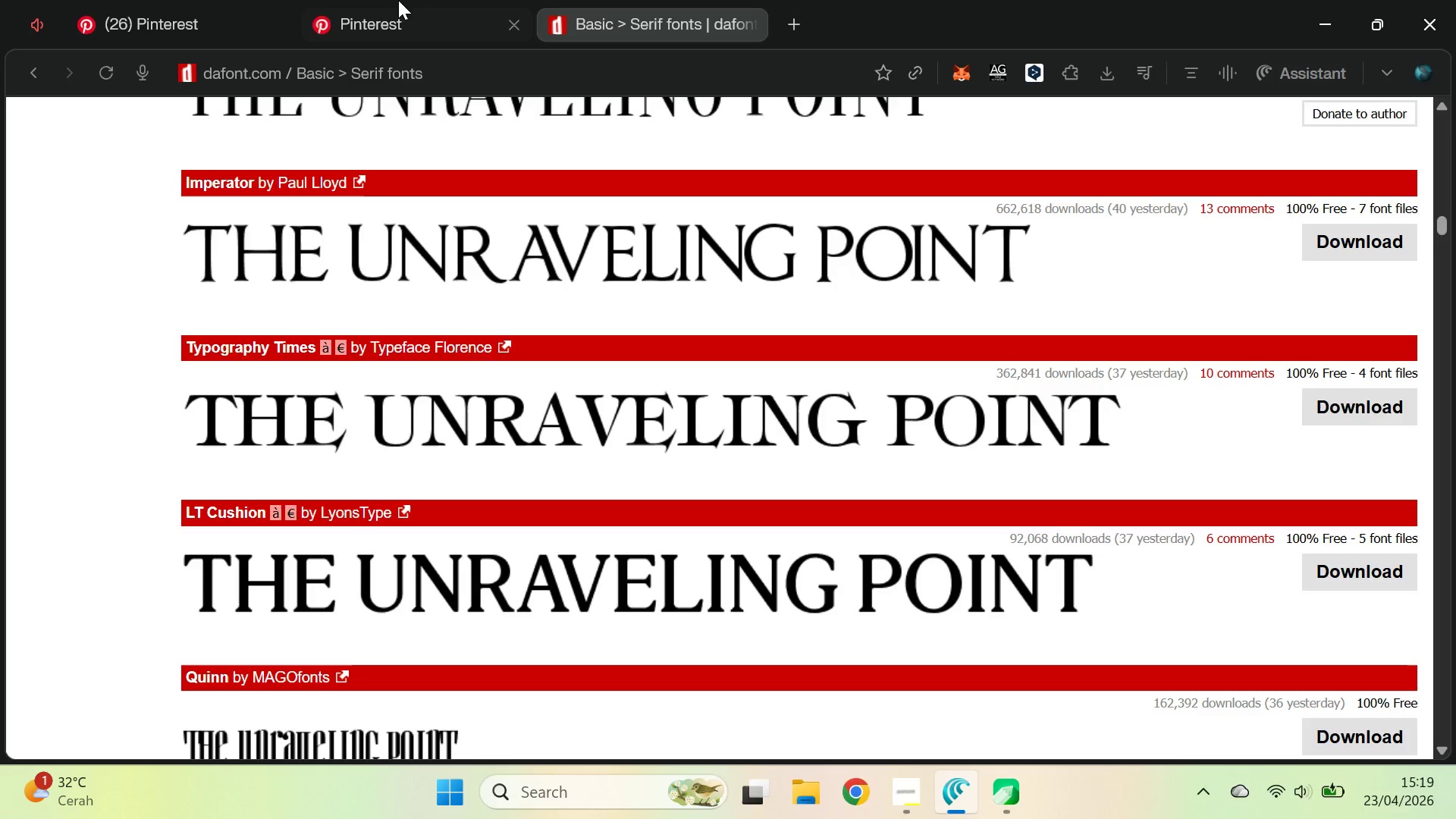 
left_click([399, 0])
 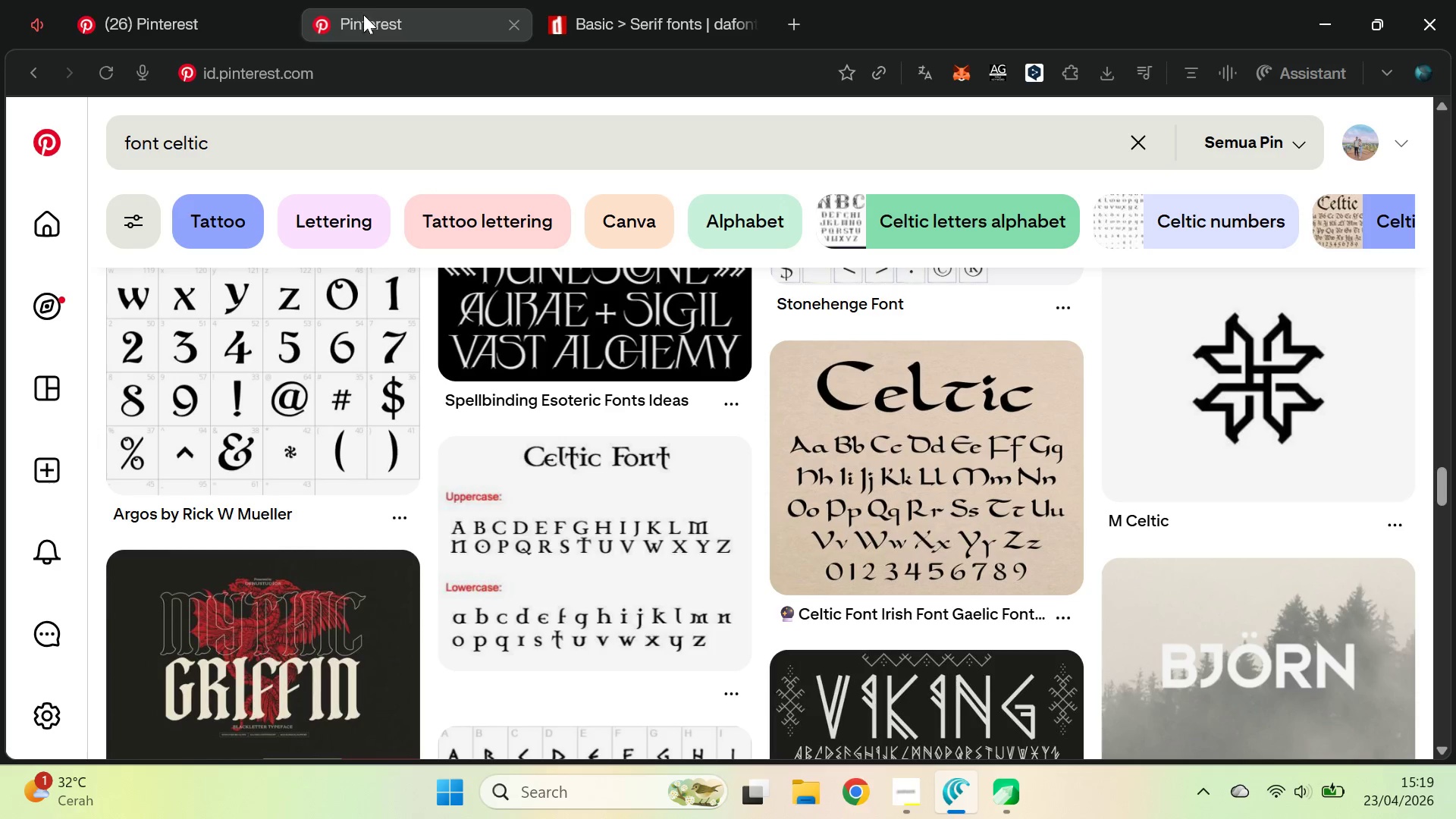 
left_click([256, 0])
 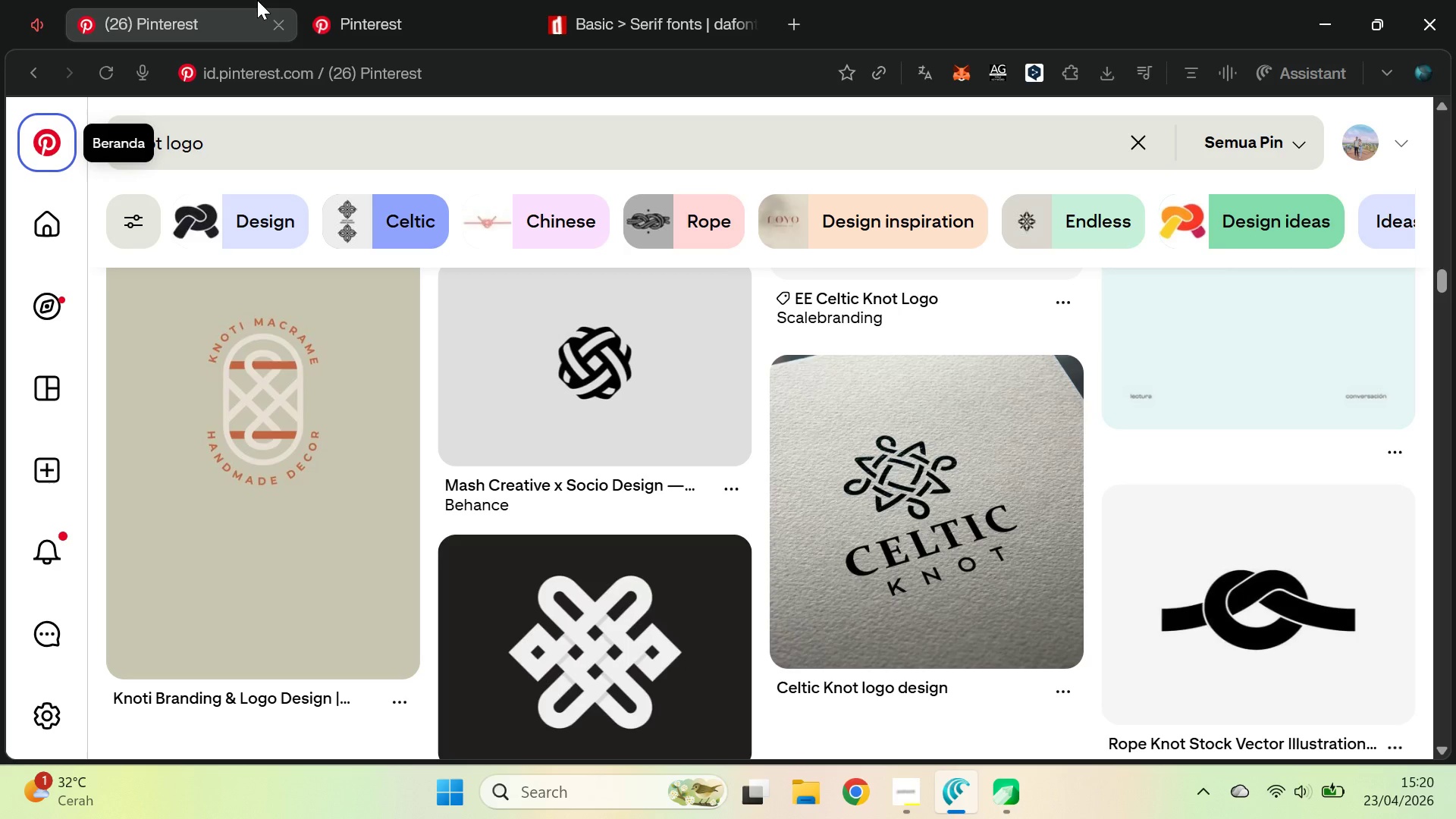 
key(Alt+AltLeft)
 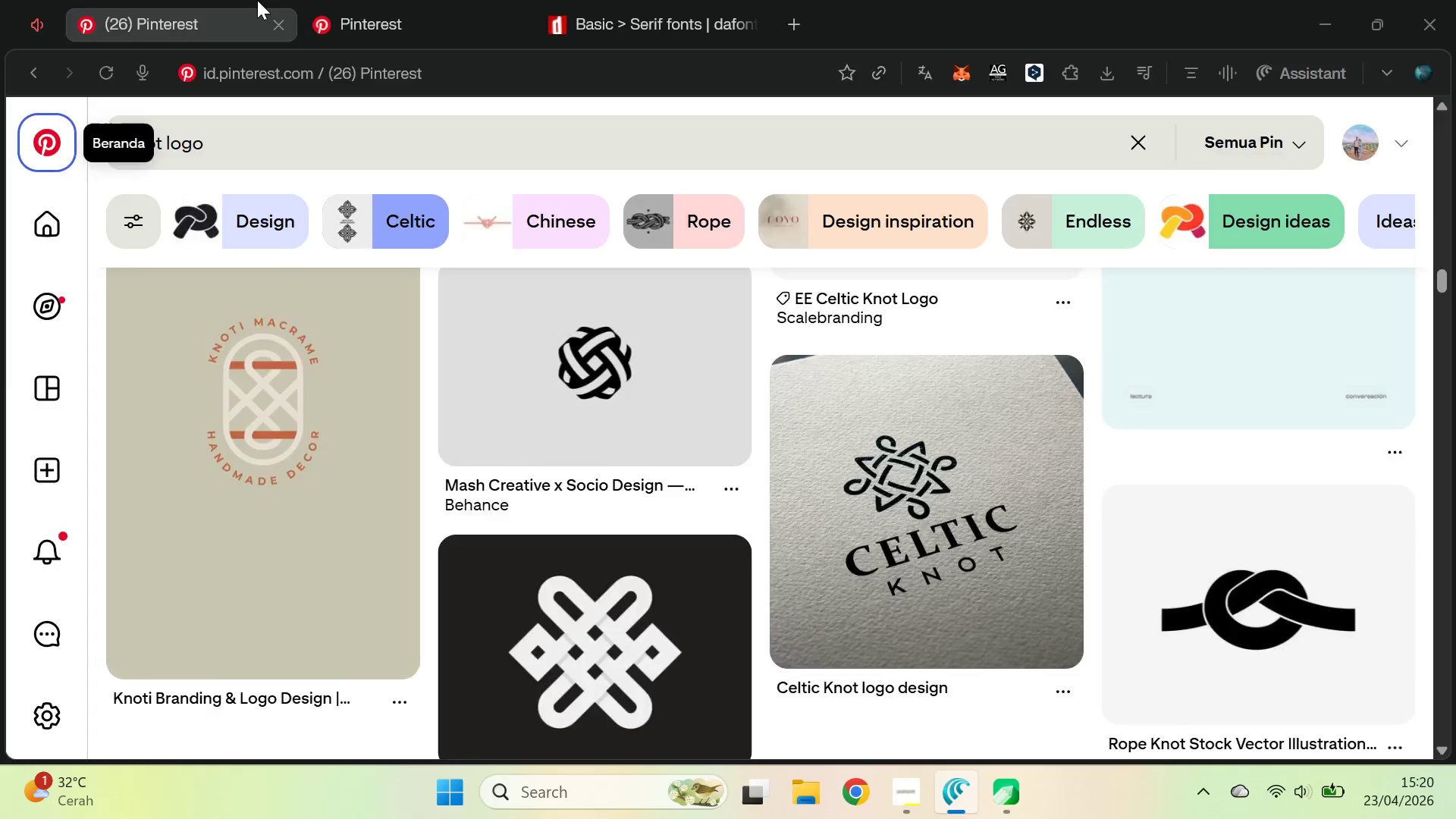 
key(Alt+Tab)
 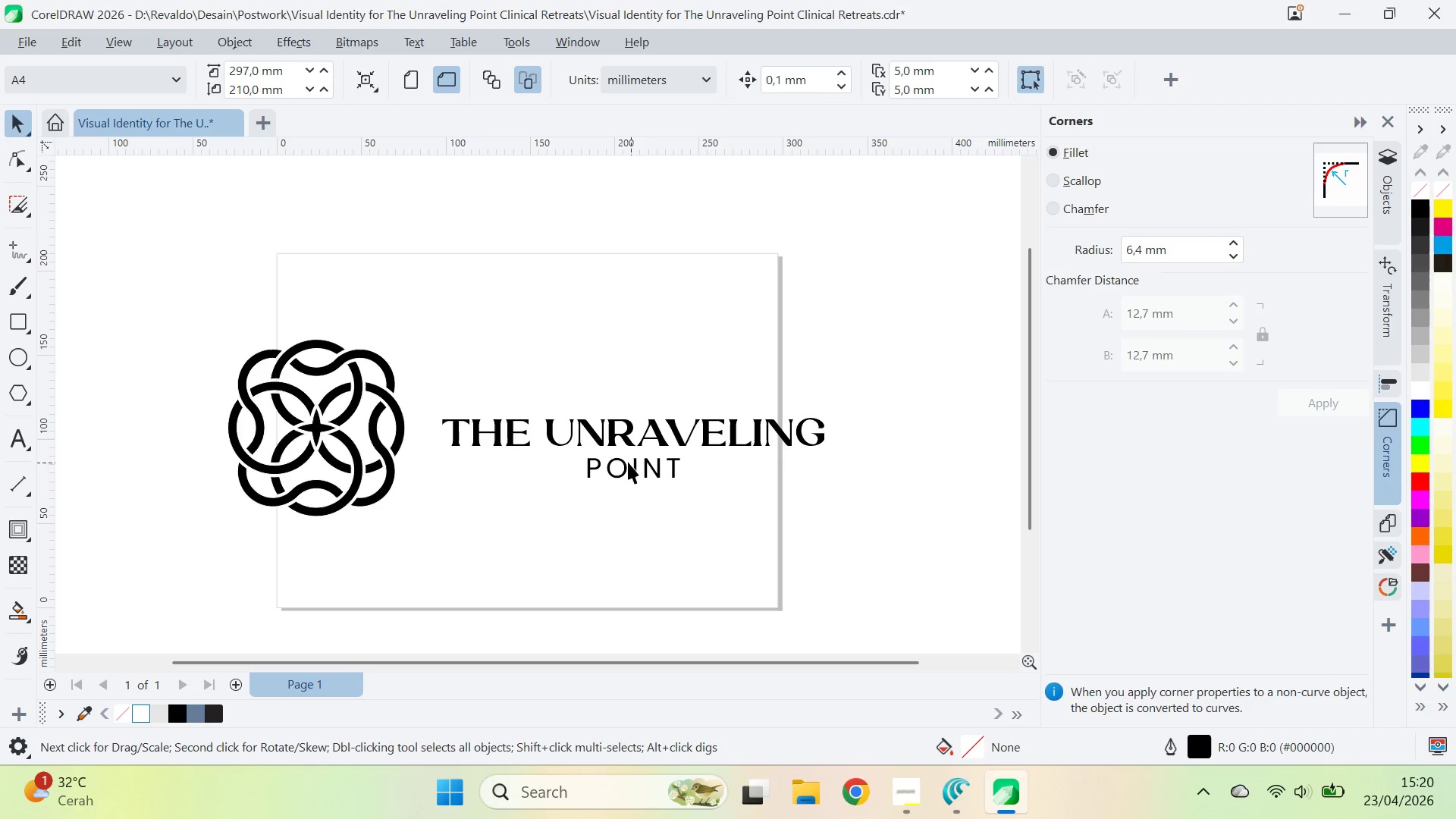 
left_click([583, 426])
 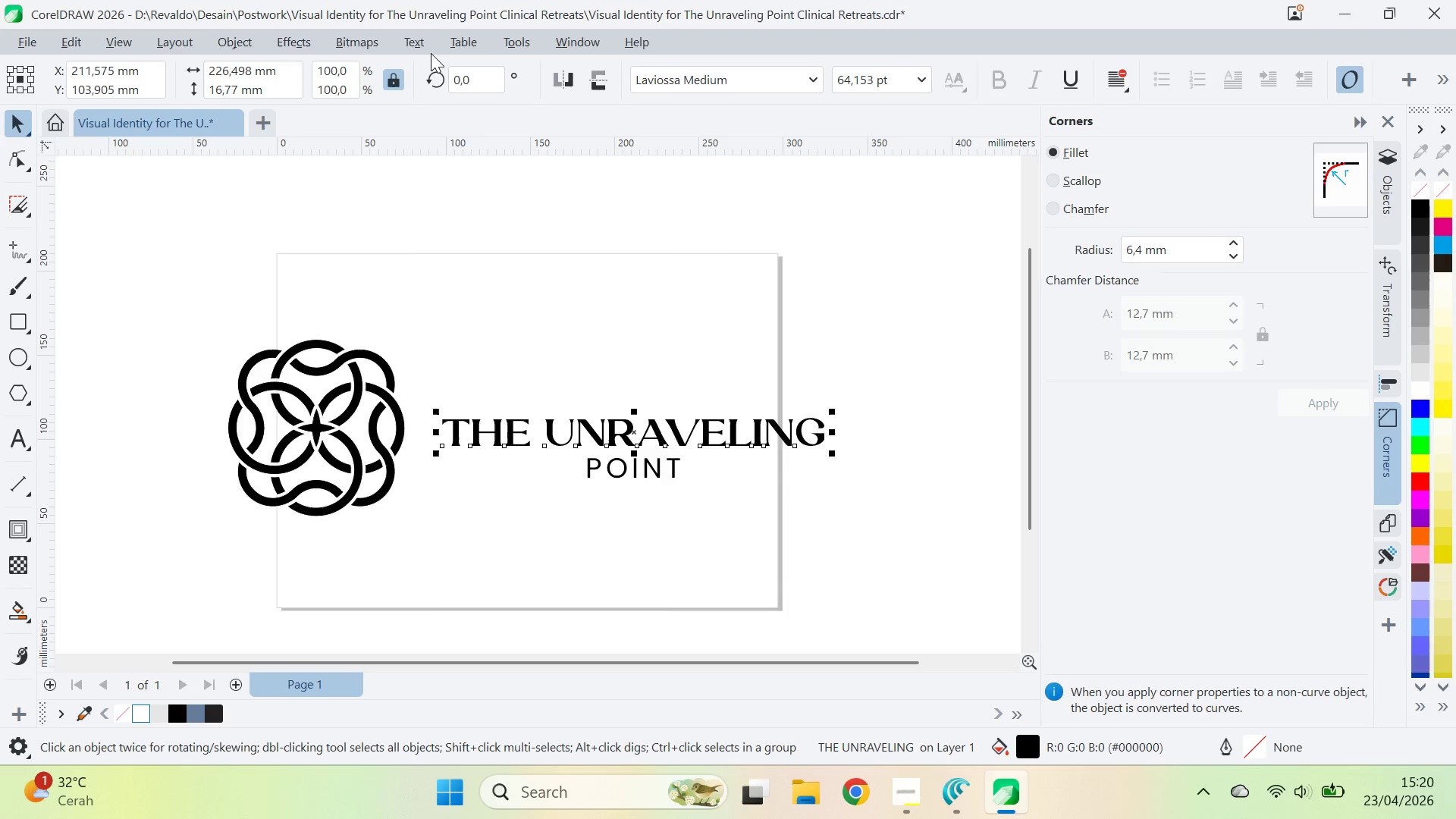 
left_click([425, 39])
 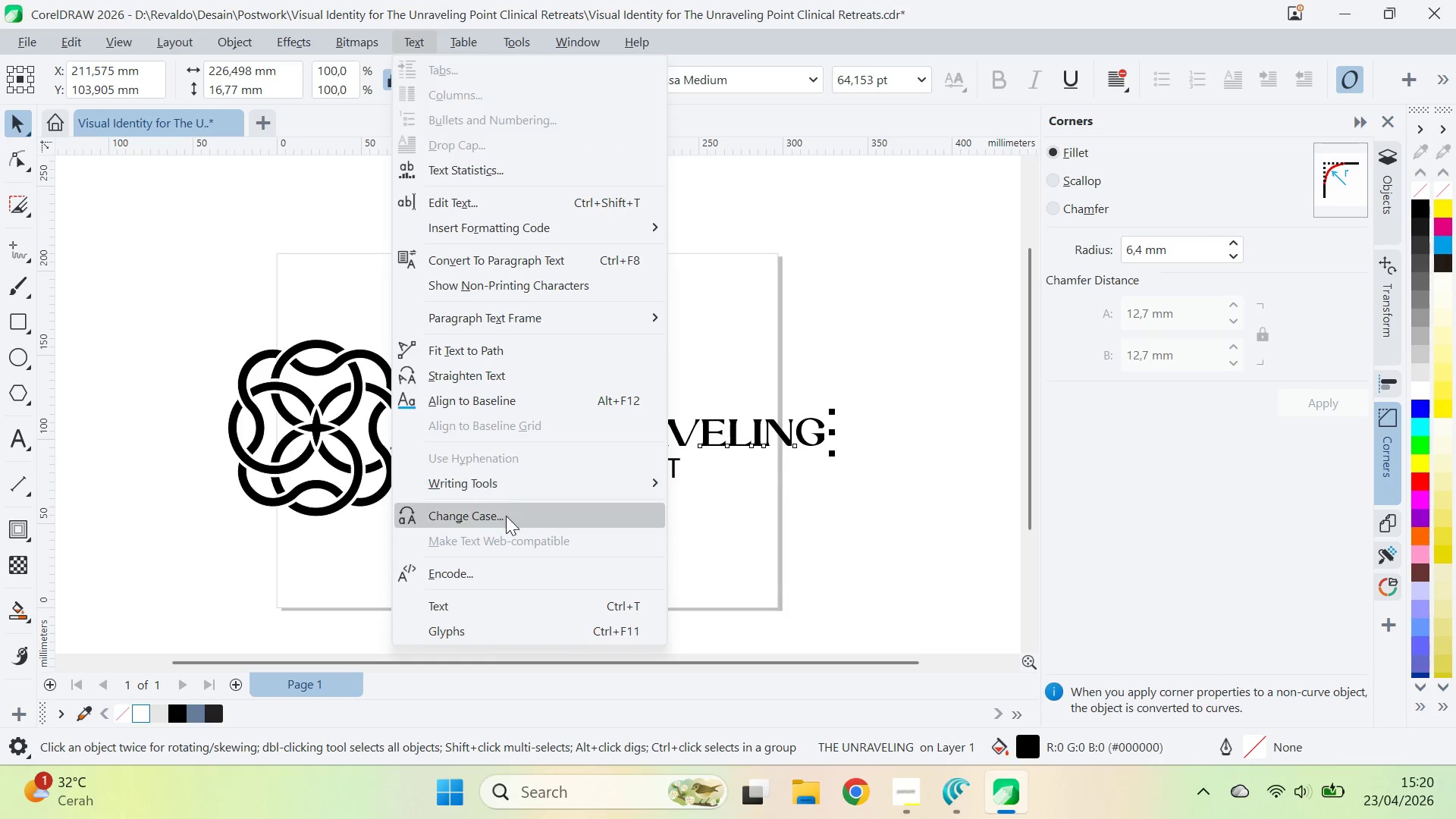 
left_click([506, 517])
 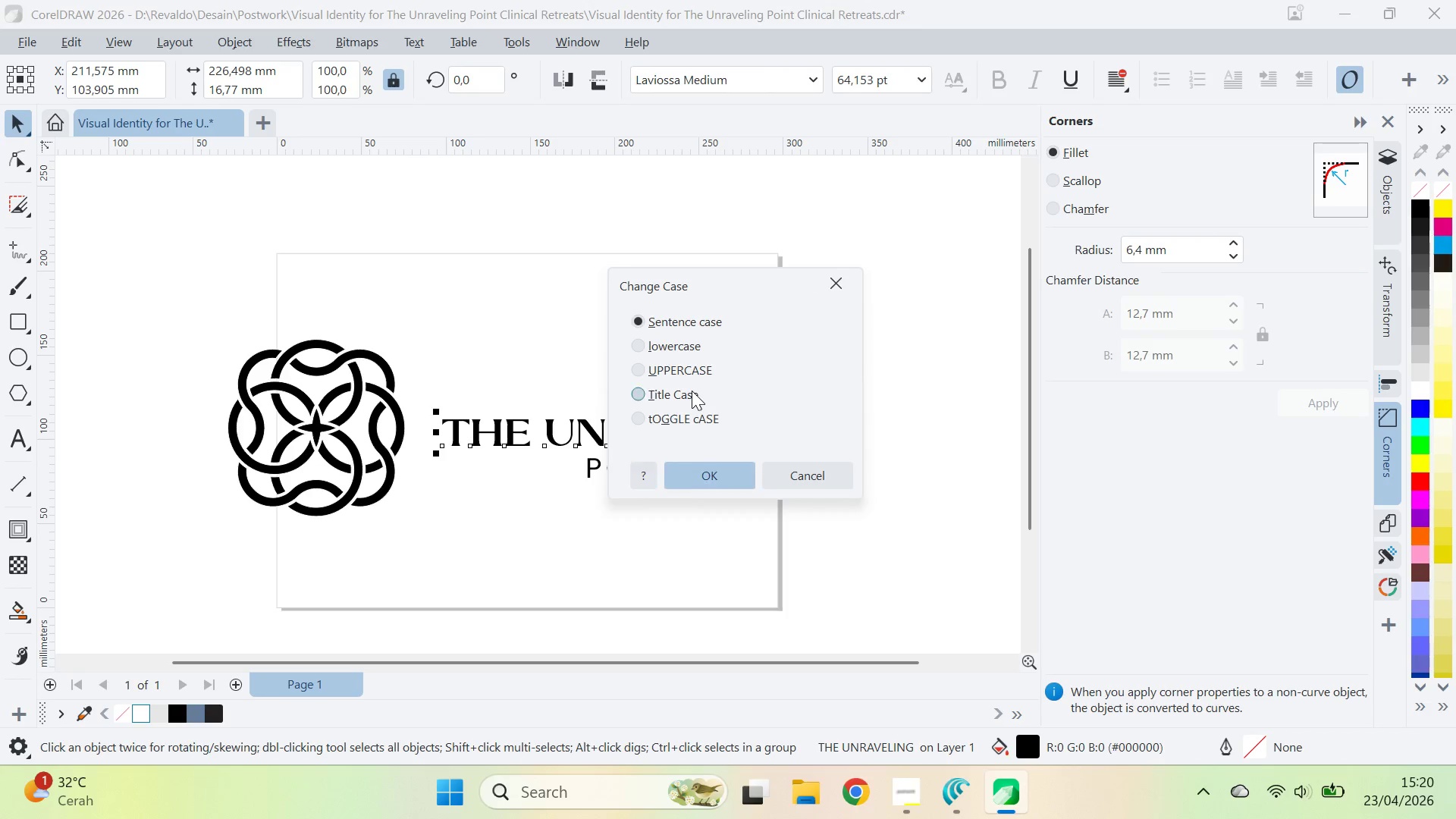 
double_click([704, 482])
 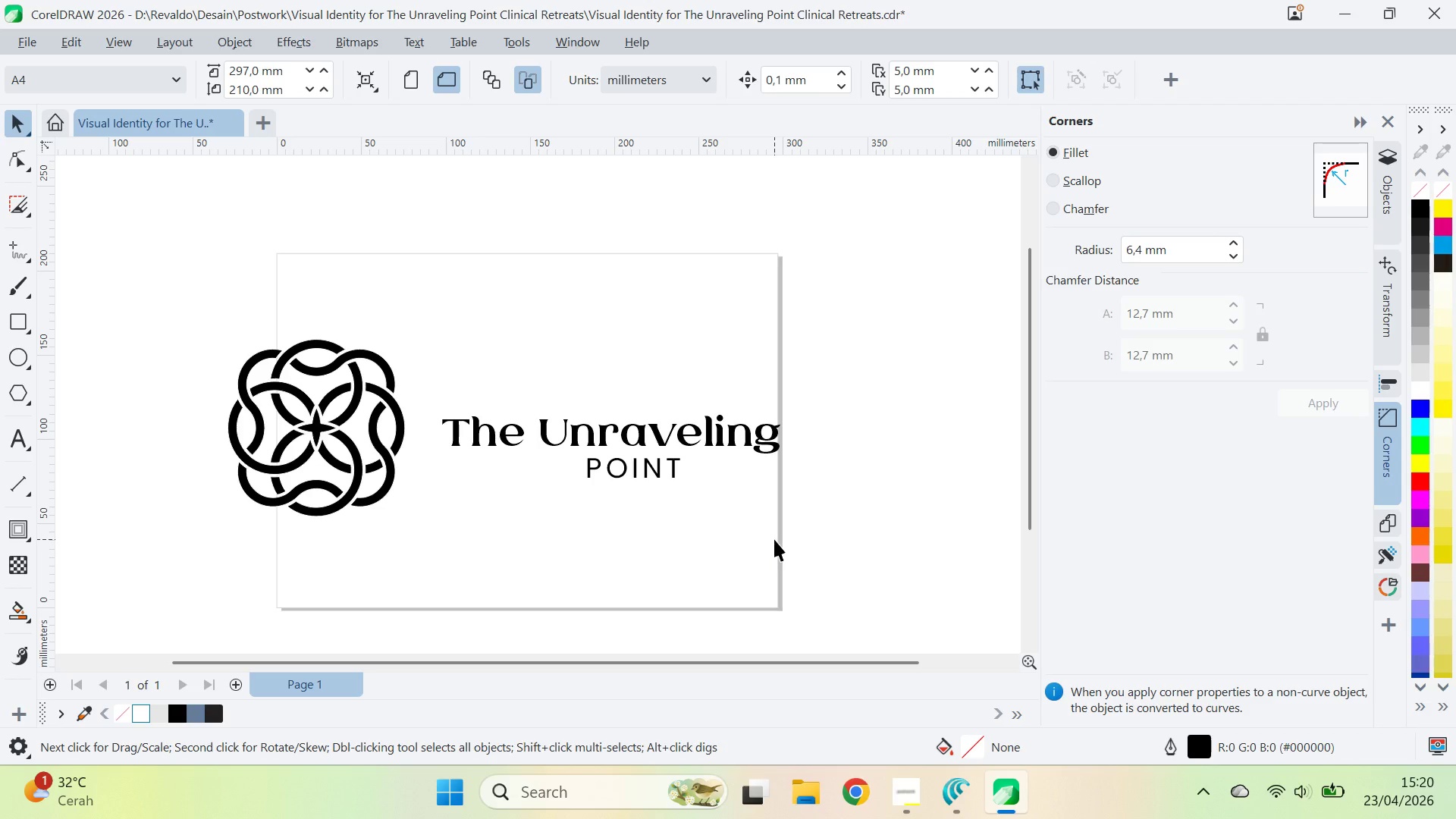 
wait(7.11)
 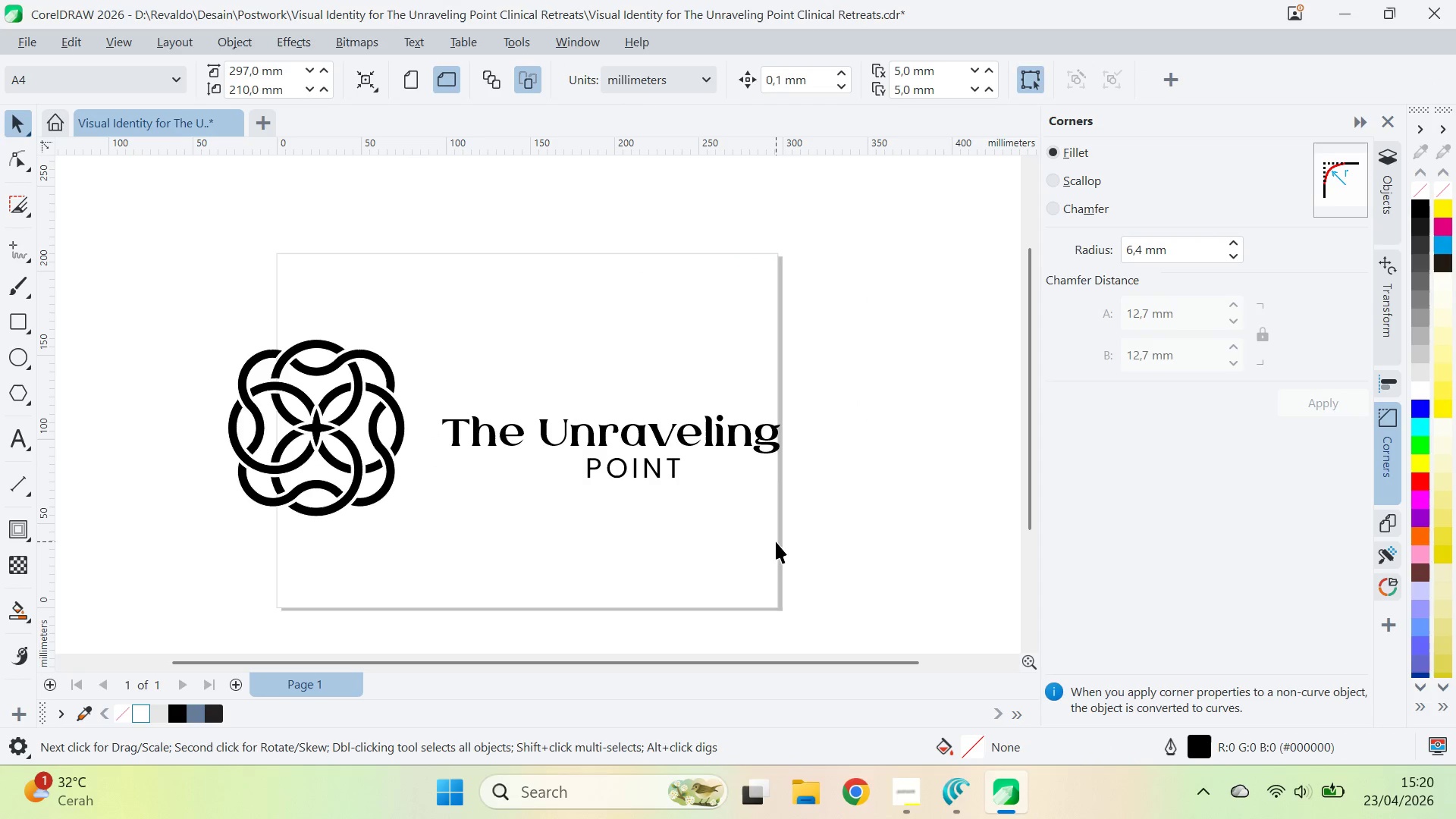 
key(Control+Z)
 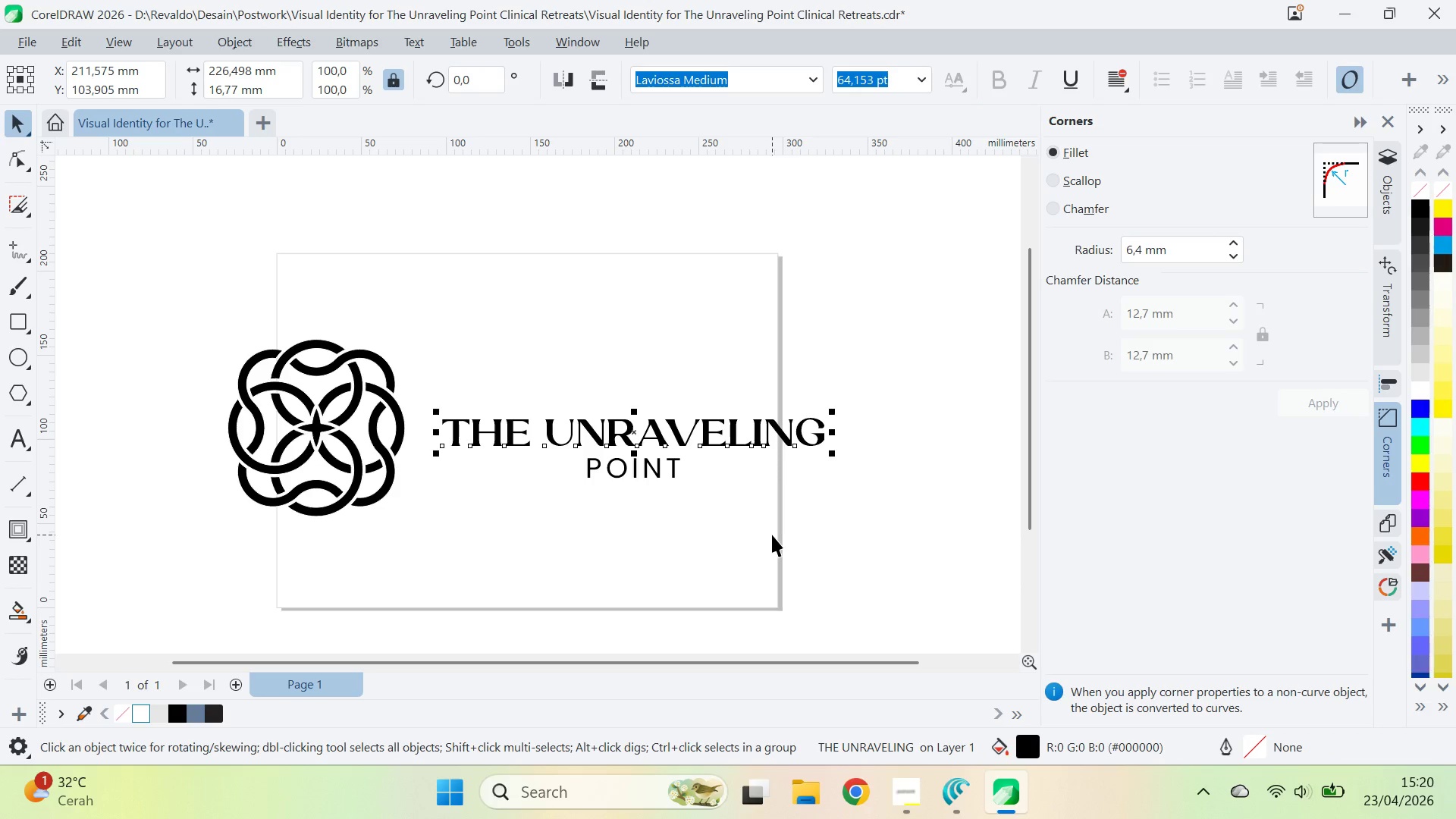 
left_click([772, 535])
 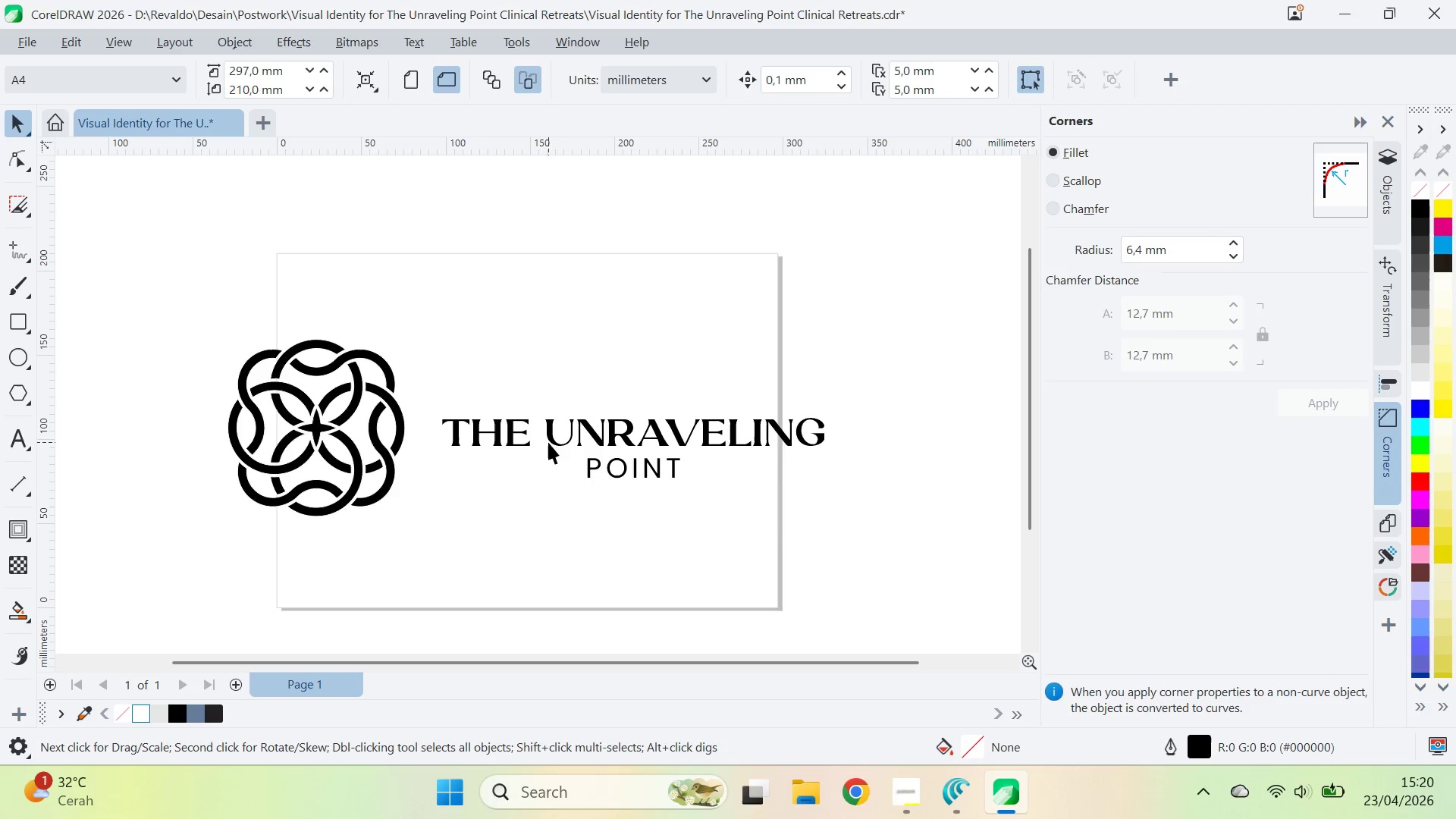 
left_click([553, 425])
 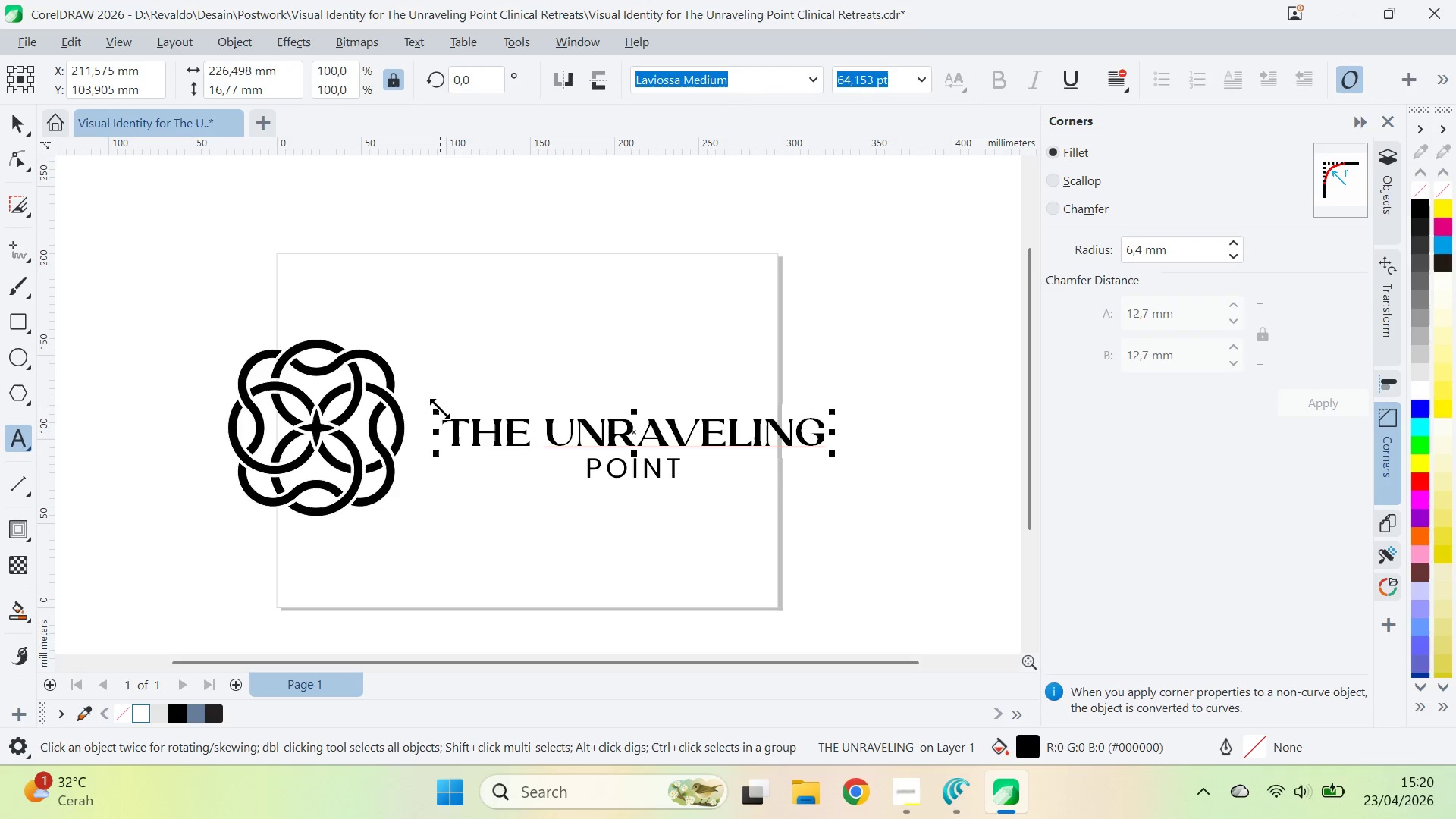 
key(Enter)
 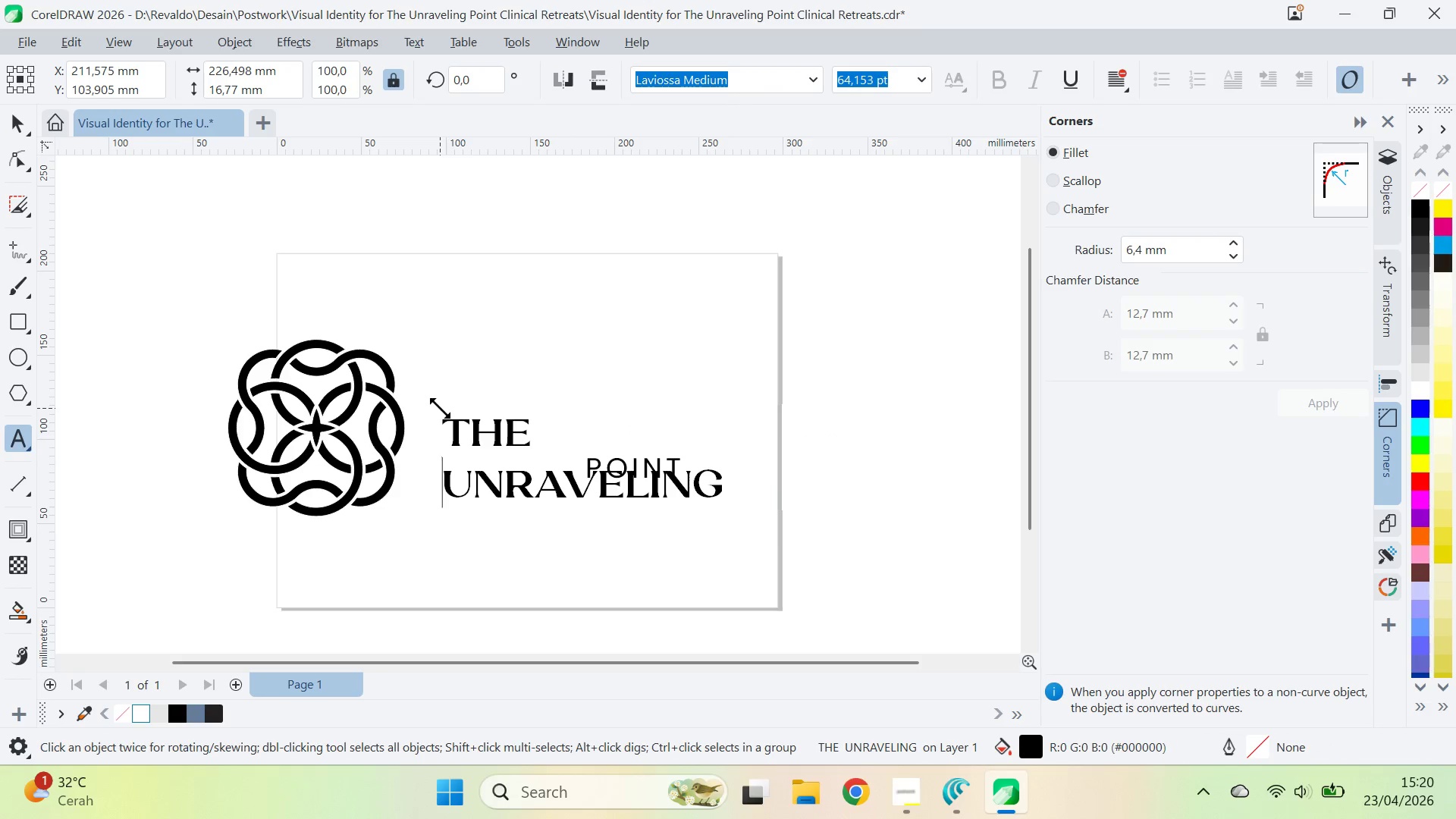 
key(Control+ArrowRight)
 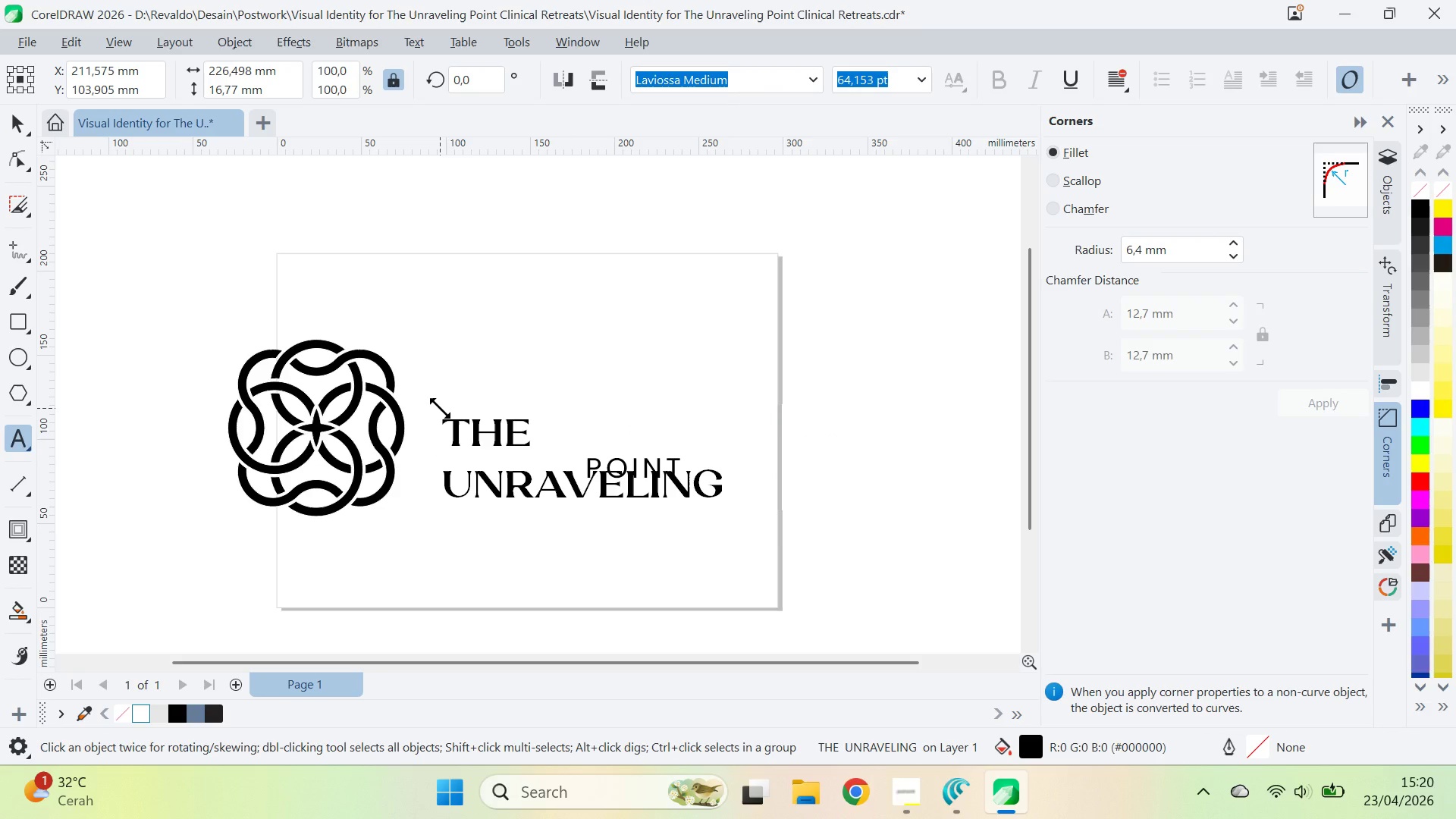 
type(Point)
 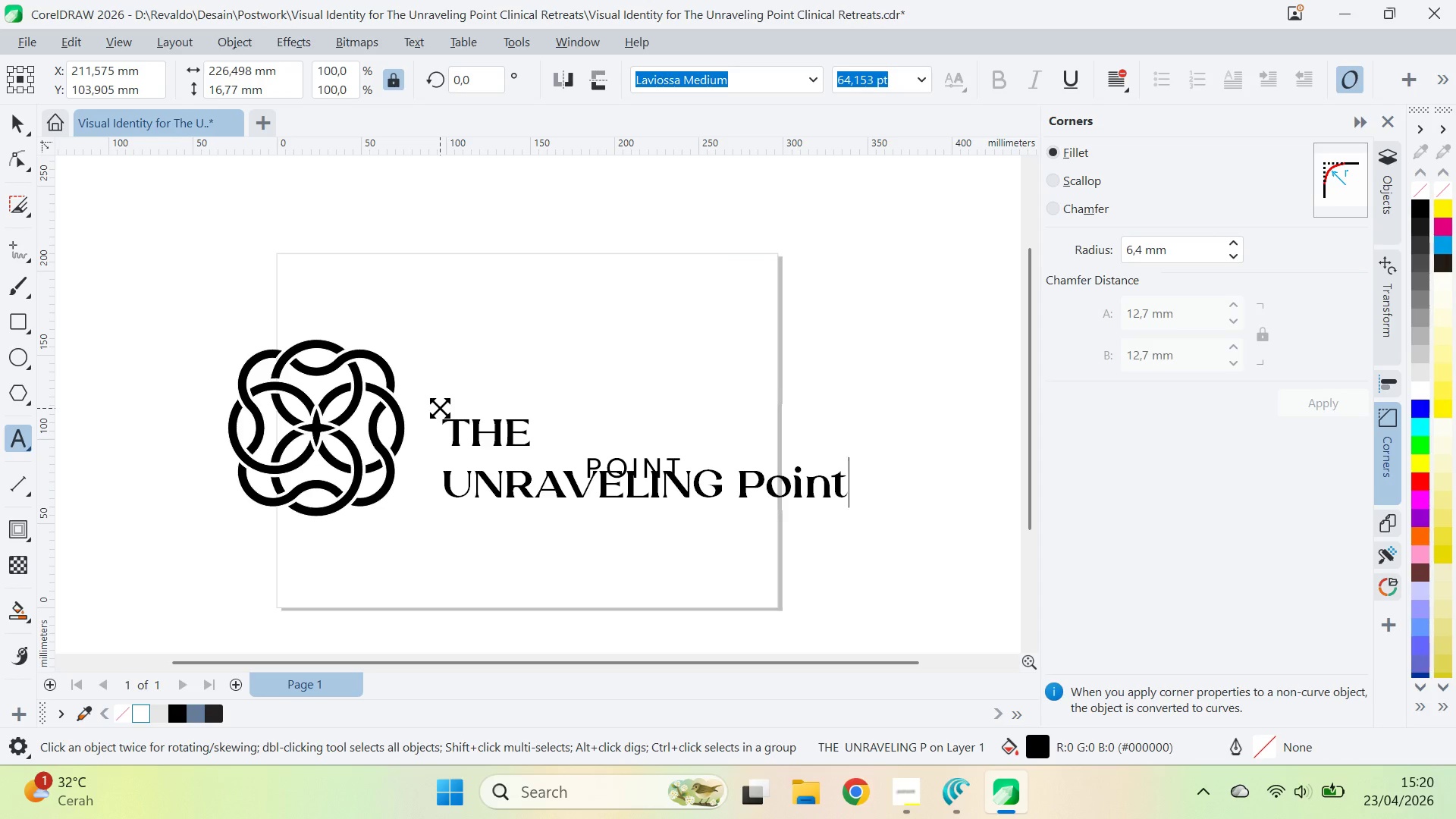 
key(Control+ControlLeft)
 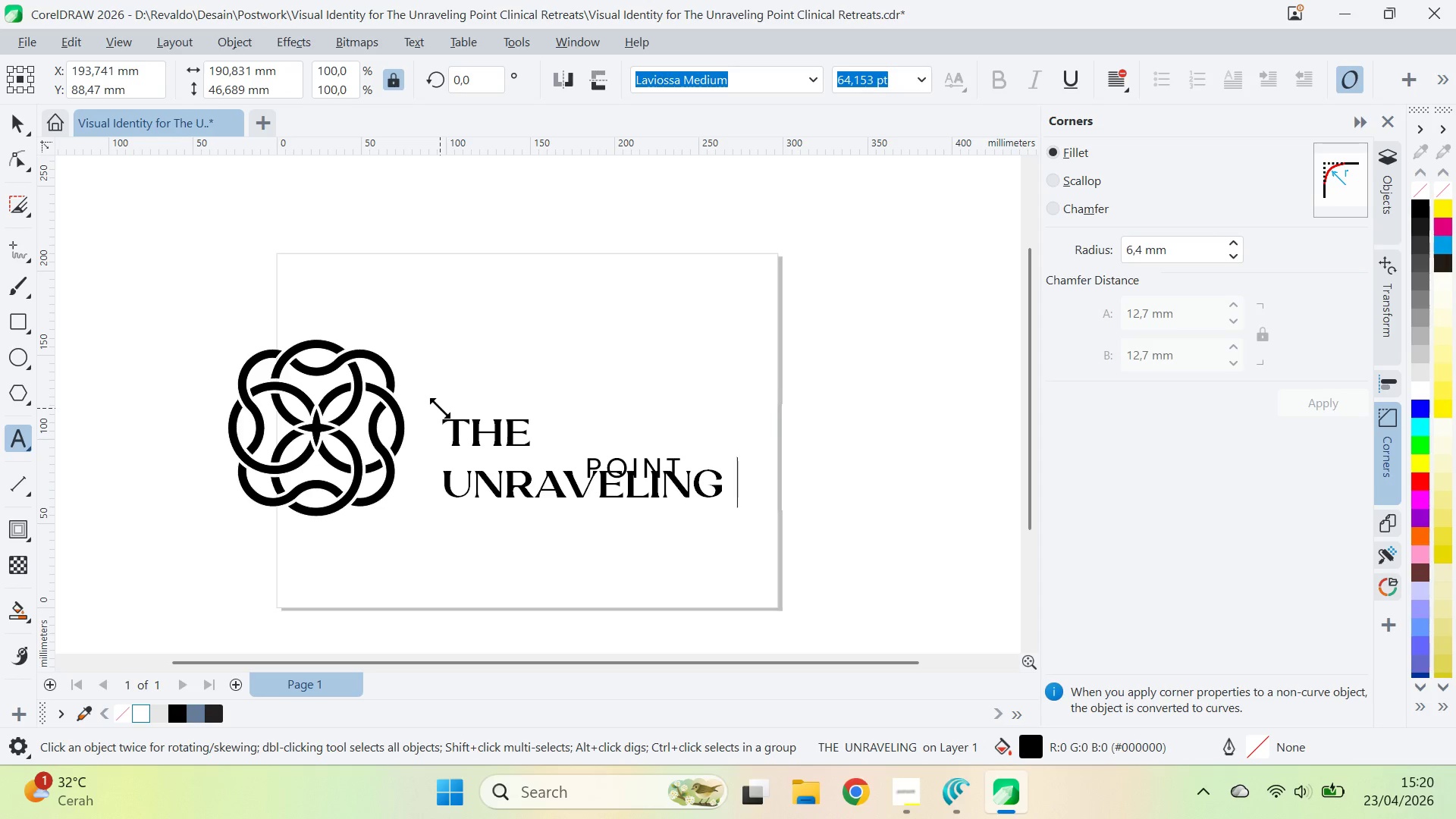 
key(Control+Backspace)
 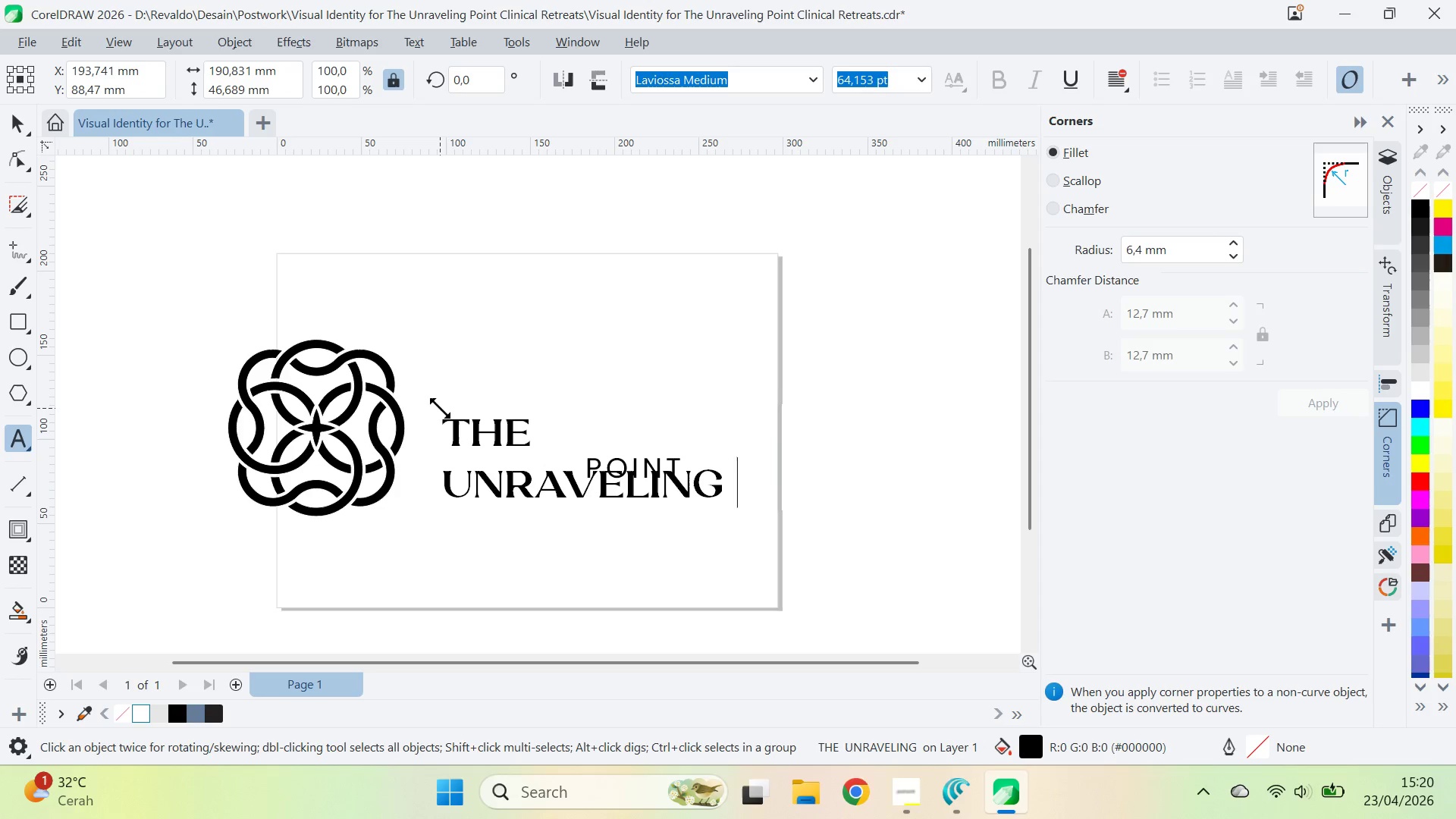 
type(POINT)
 